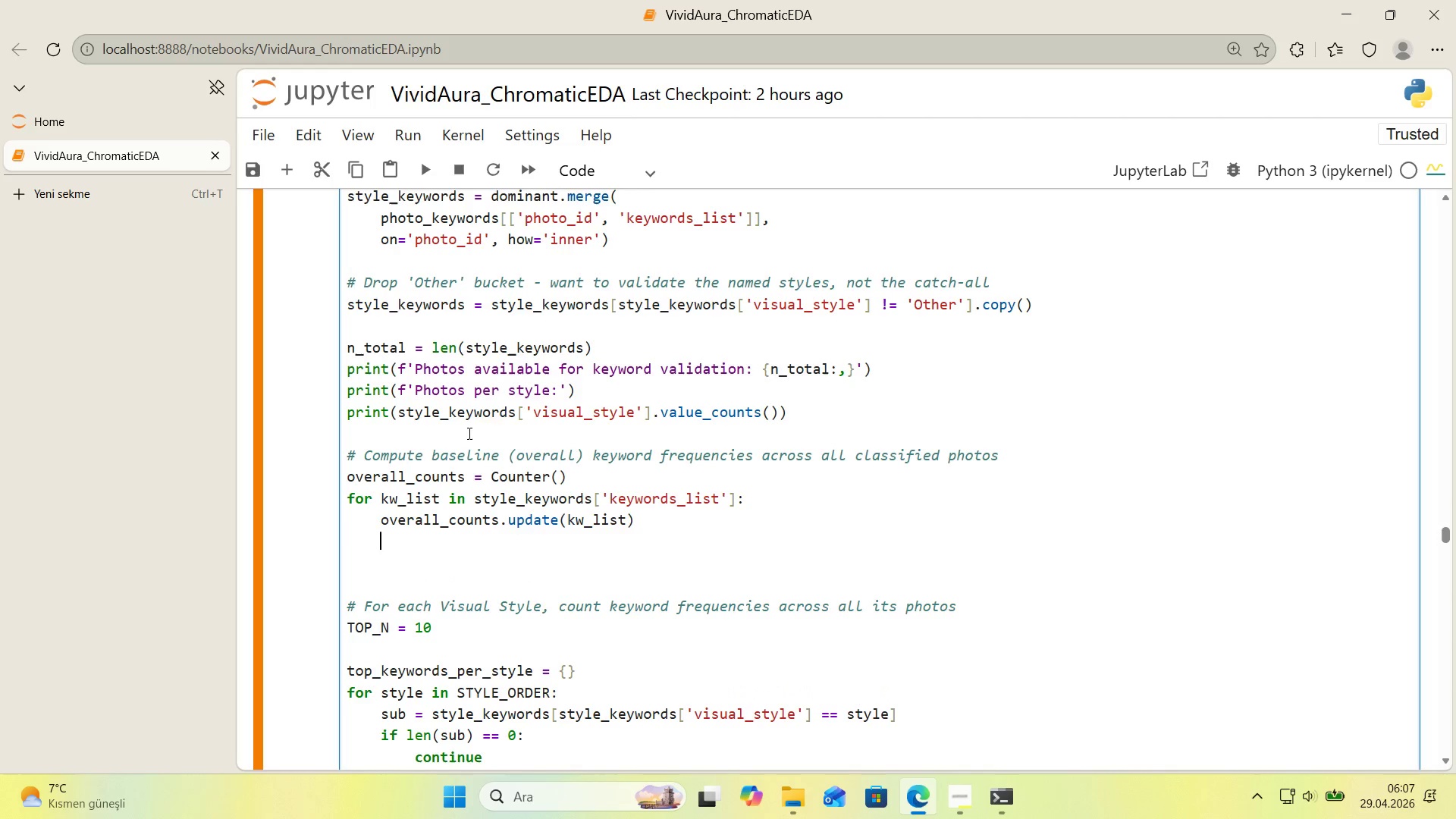 
key(Backspace)
type(overall_share ) )
 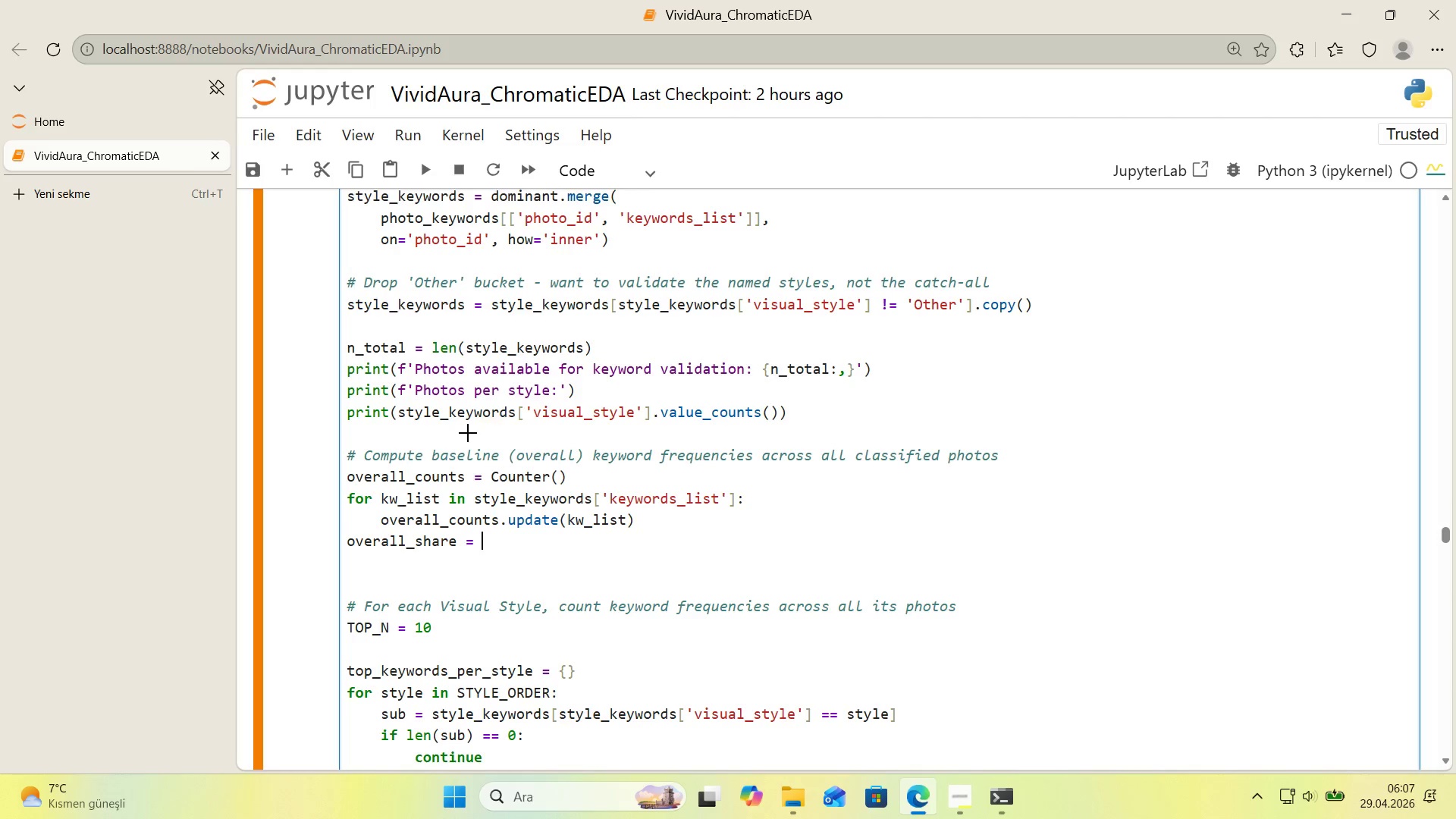 
key(Alt+Control+7)
 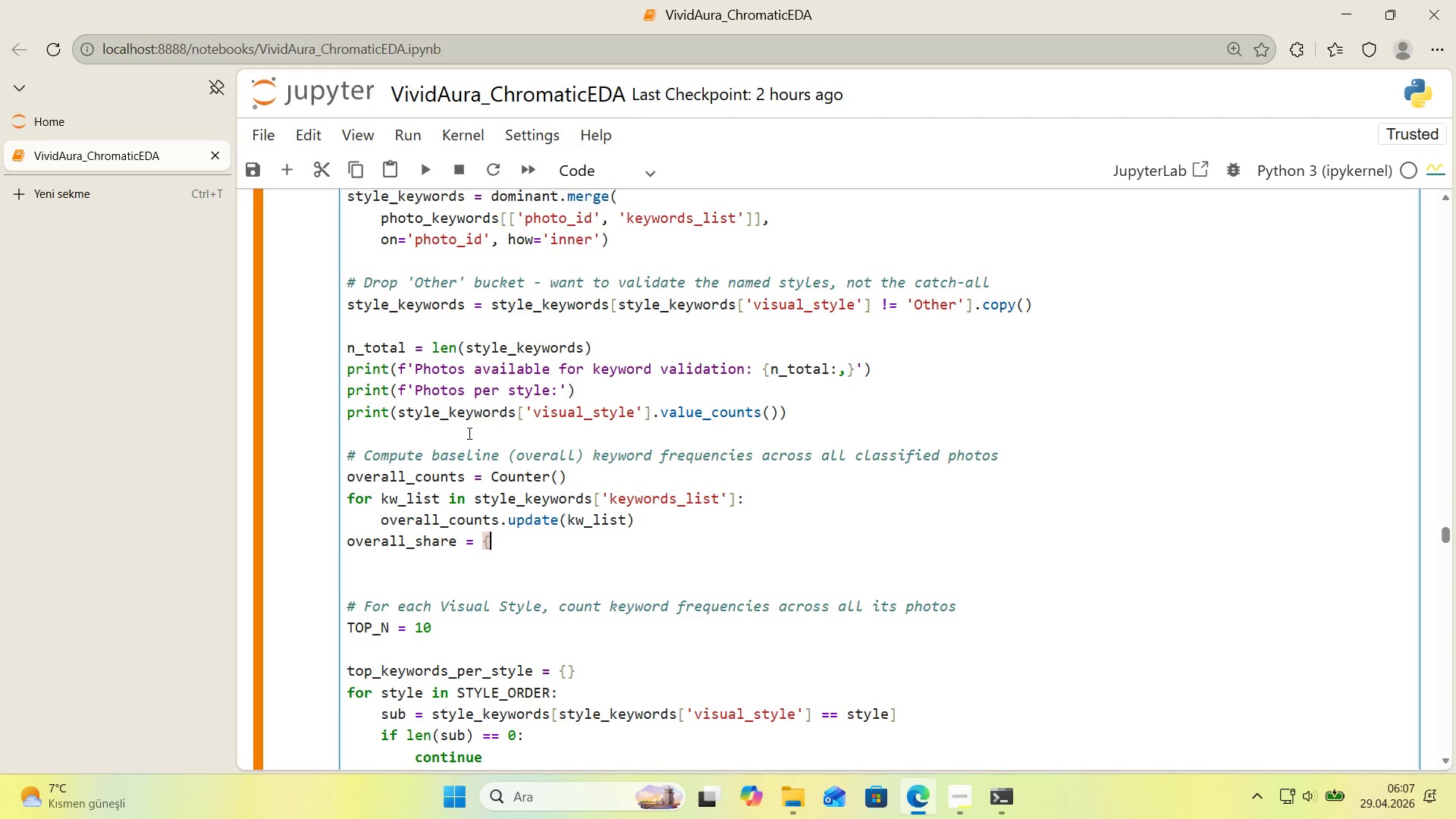 
key(Alt+Control+0)
 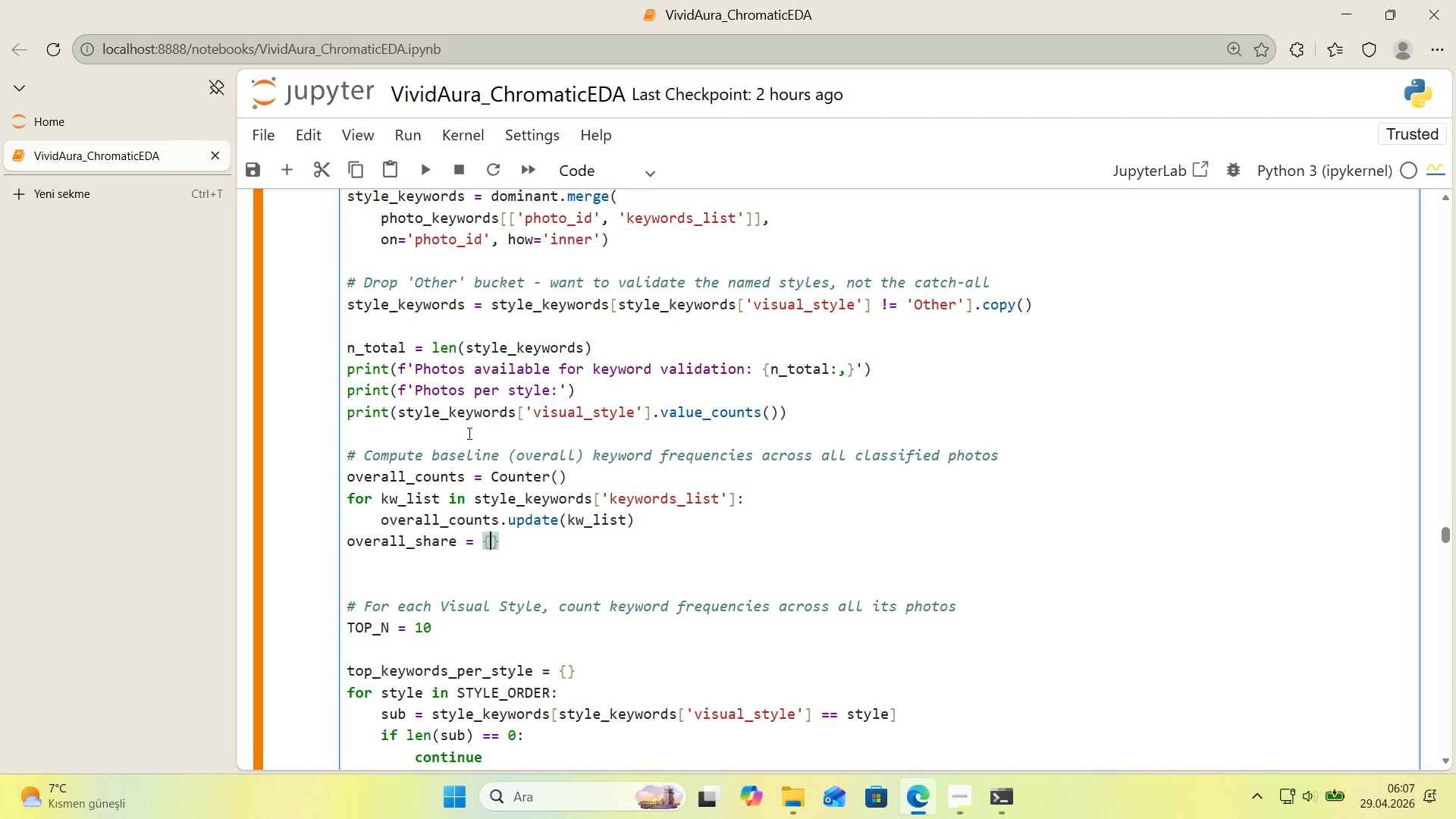 
key(ArrowLeft)
 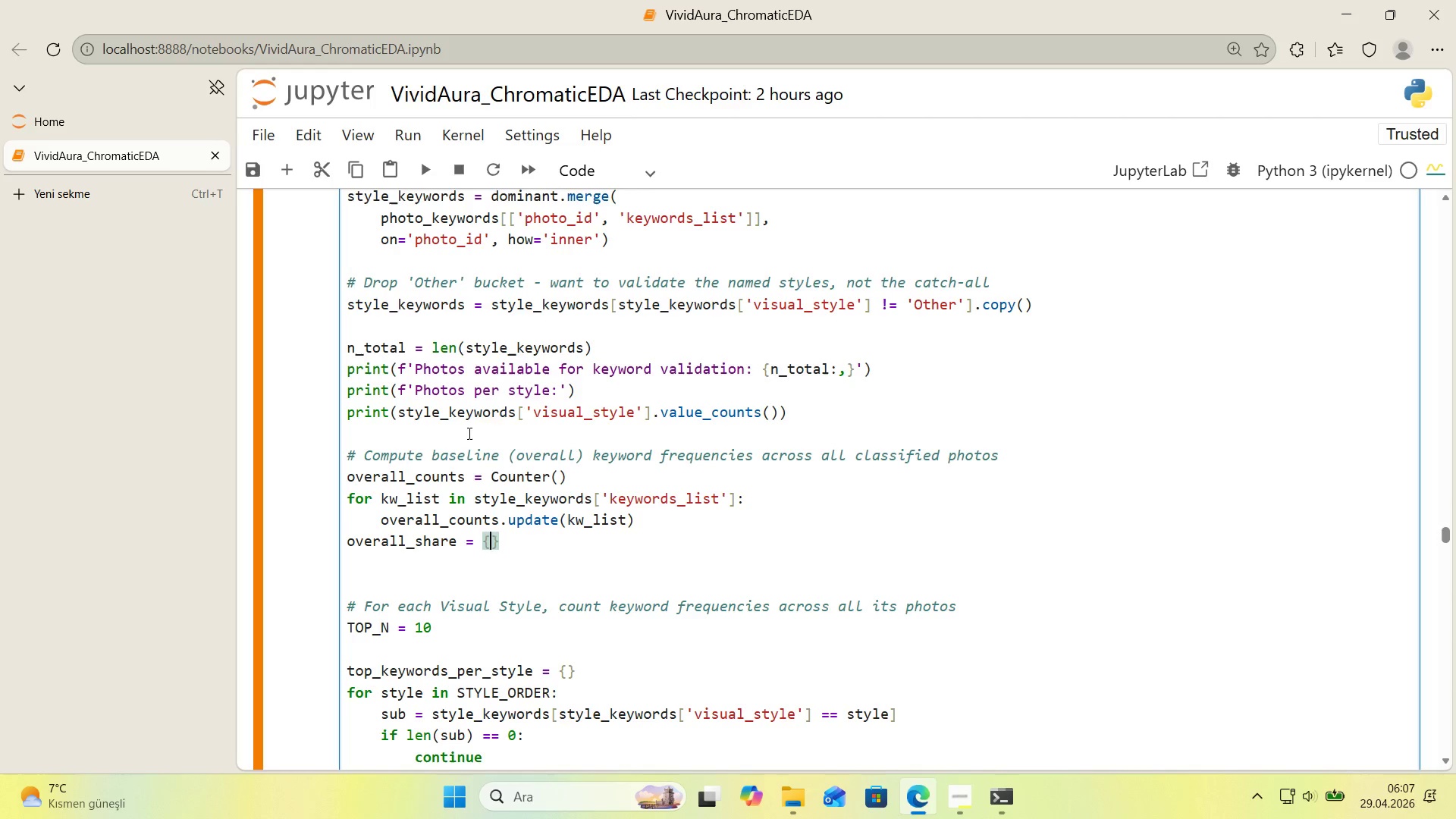 
type(k>)
key(Backspace)
type(w> c & n_total for kw, c 'n overall_counts.'tems*()
 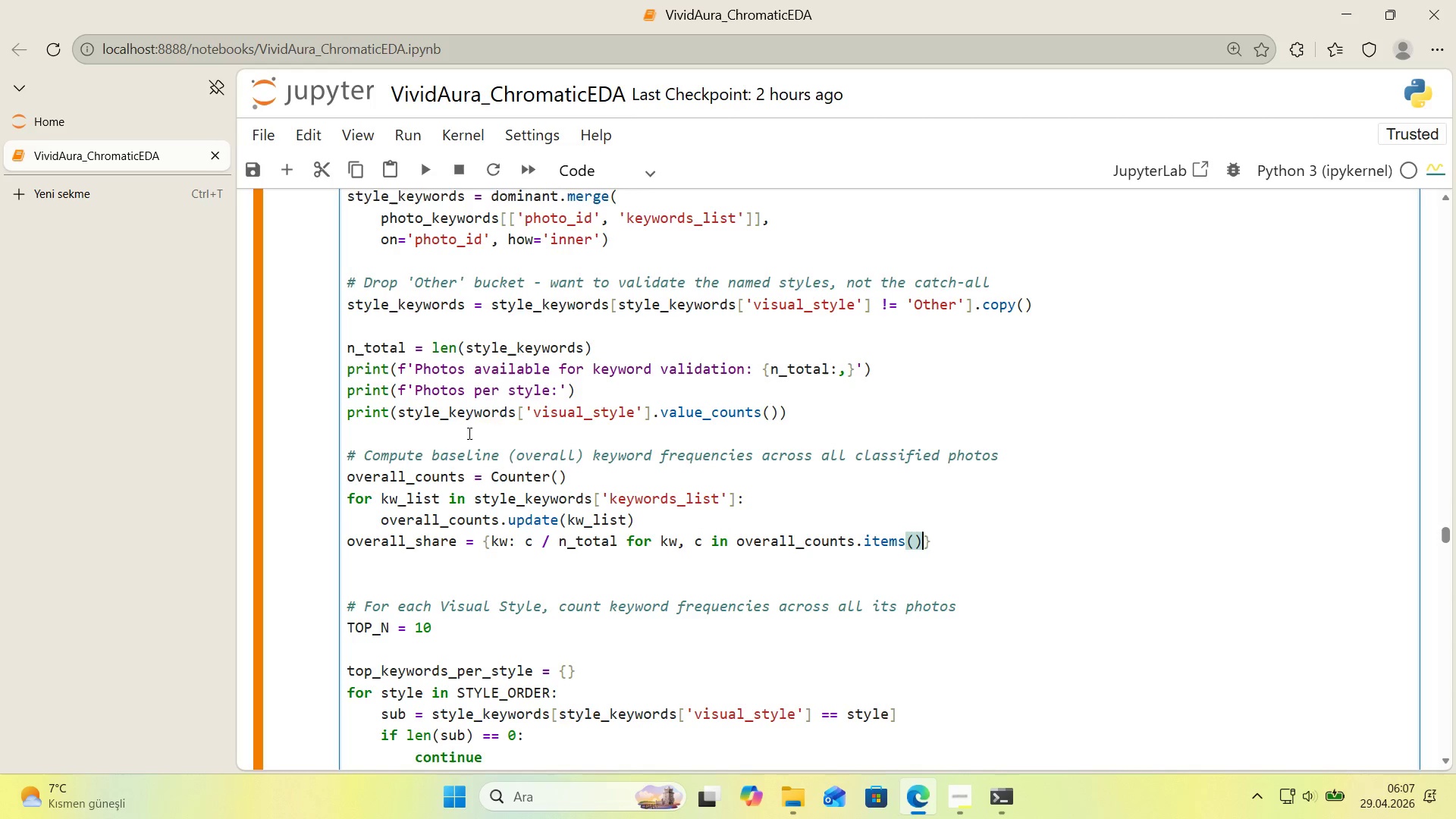 
key(ArrowRight)
 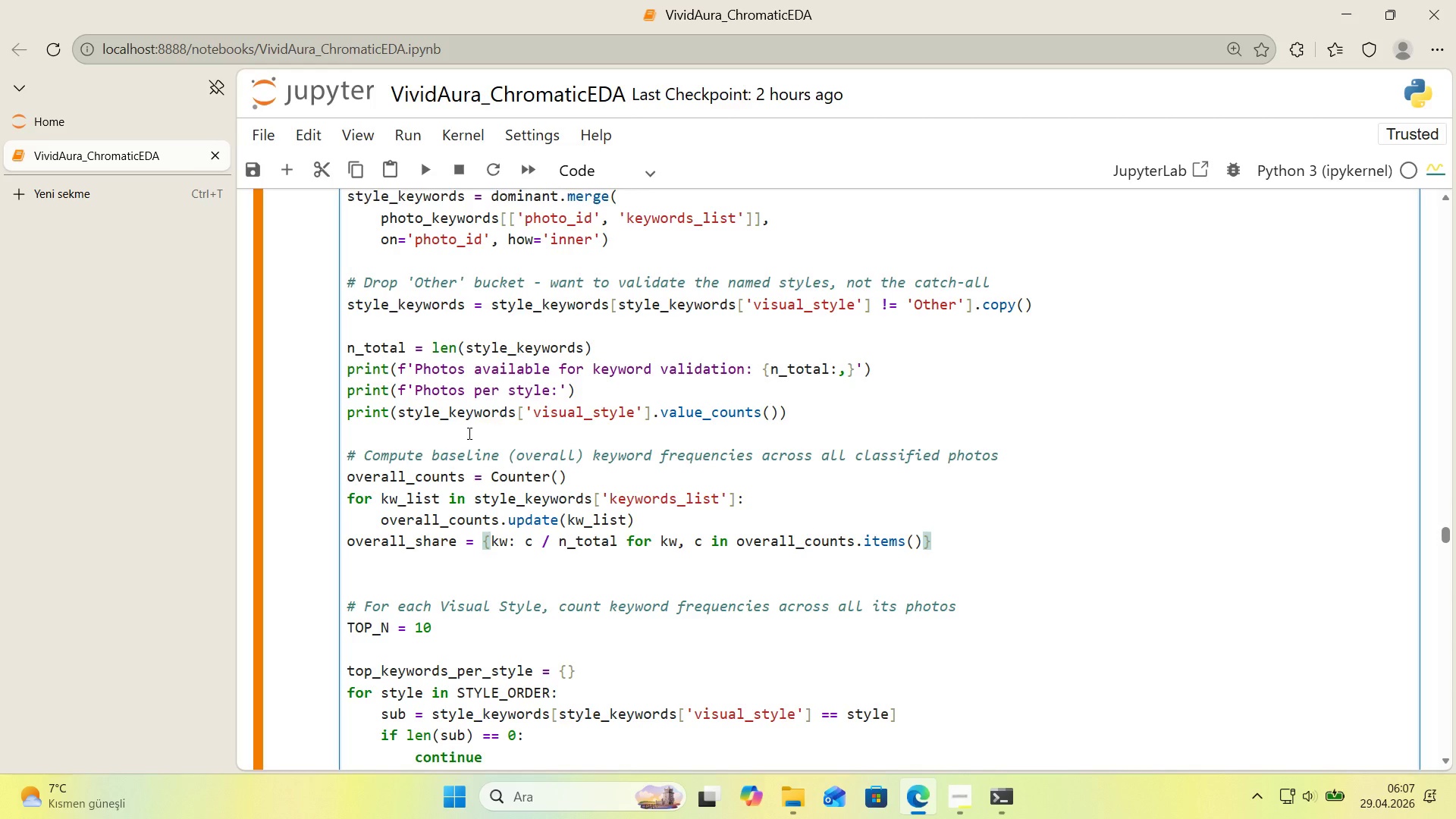 
key(ArrowDown)
 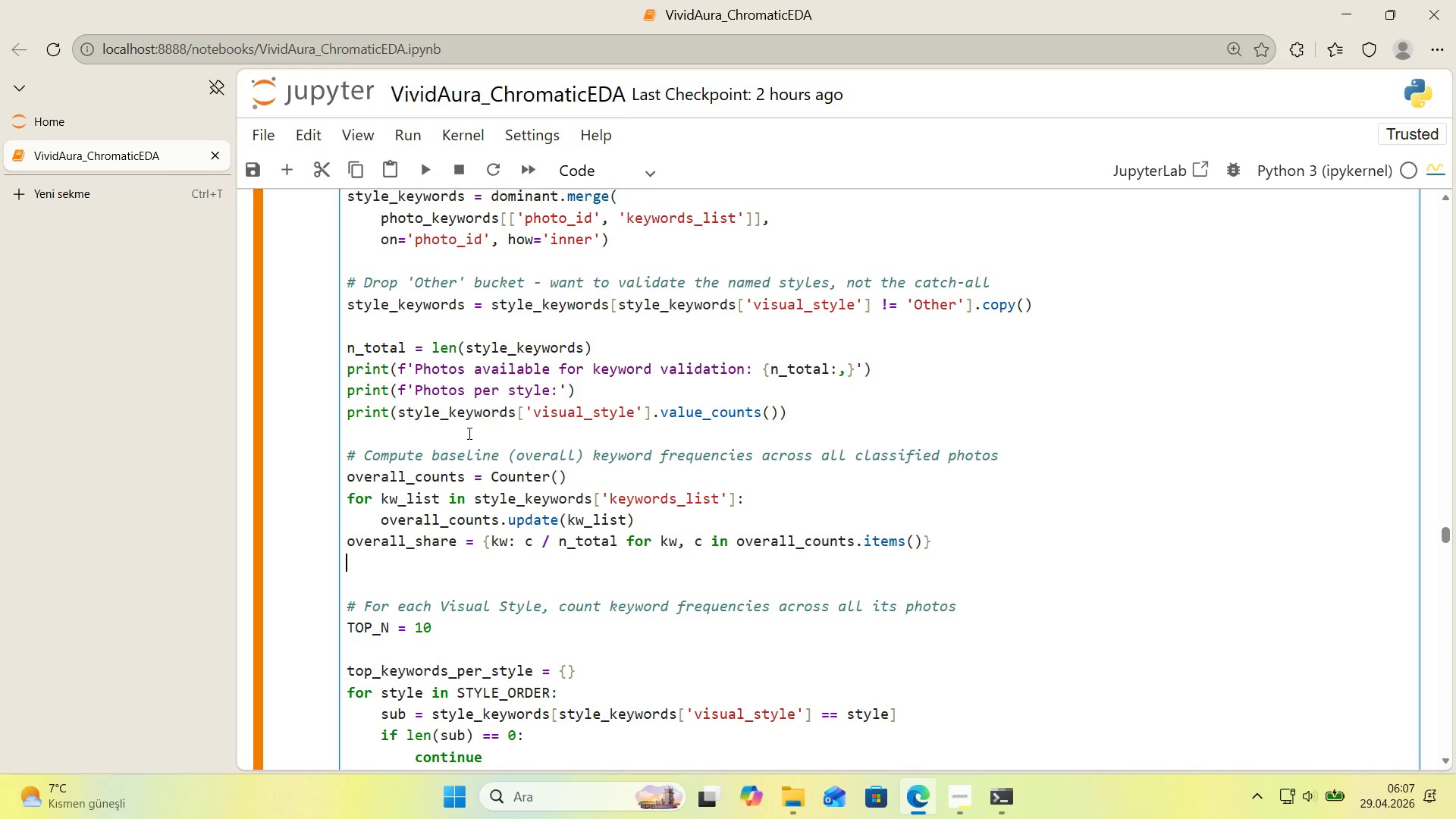 
key(ArrowDown)
 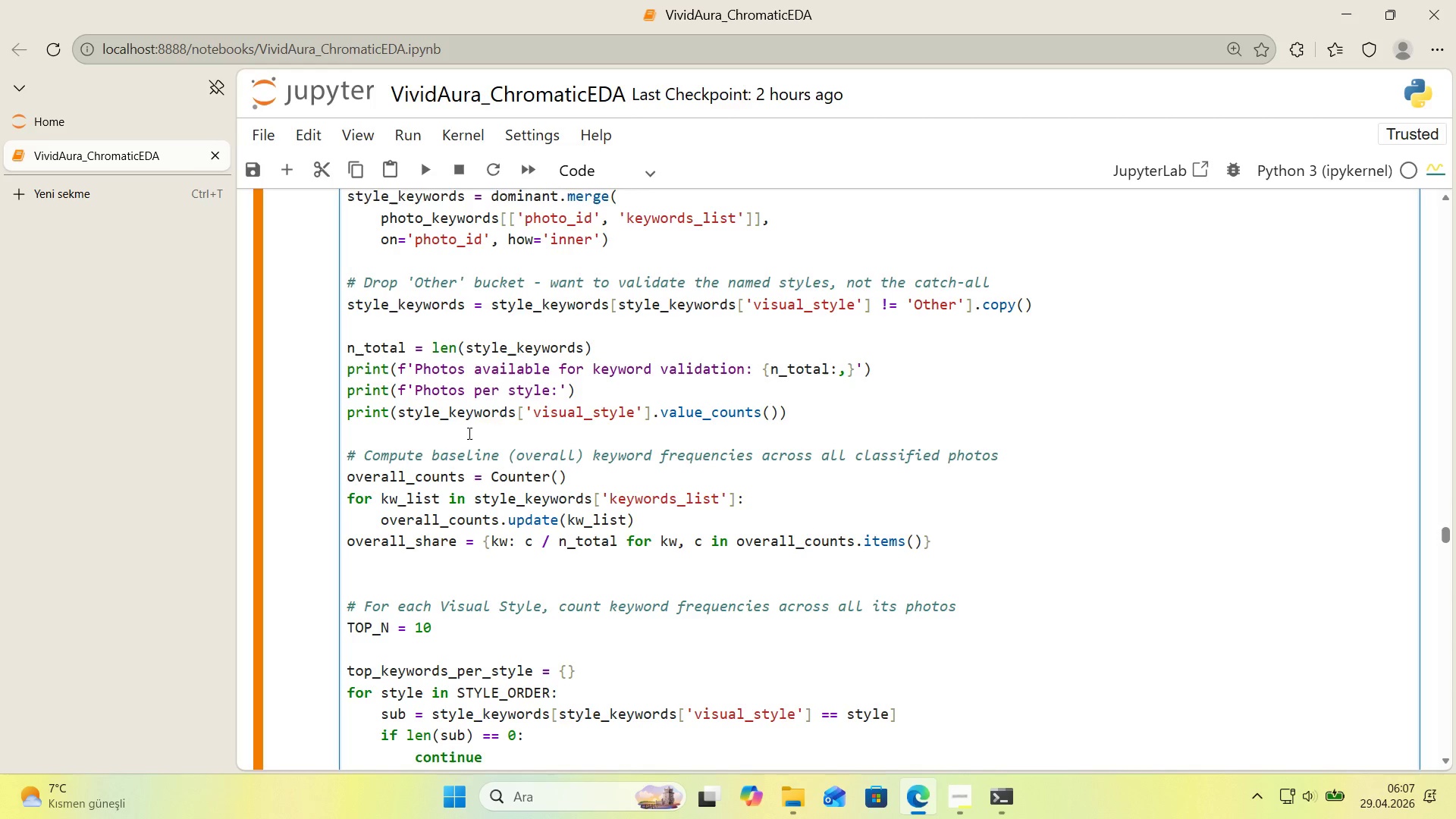 
key(Backspace)
 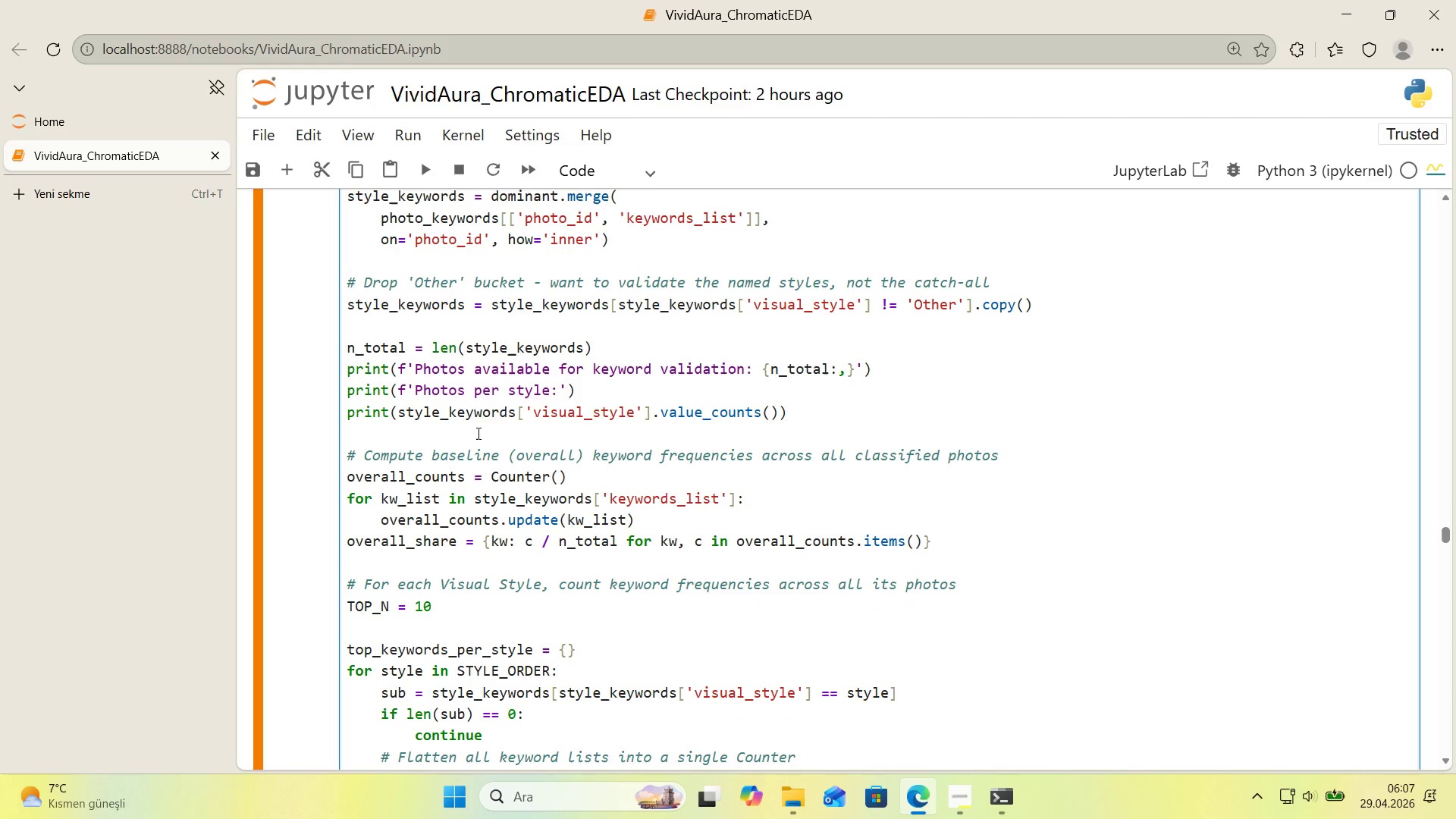 
scroll: coordinate [483, 436], scroll_direction: down, amount: 1.0
 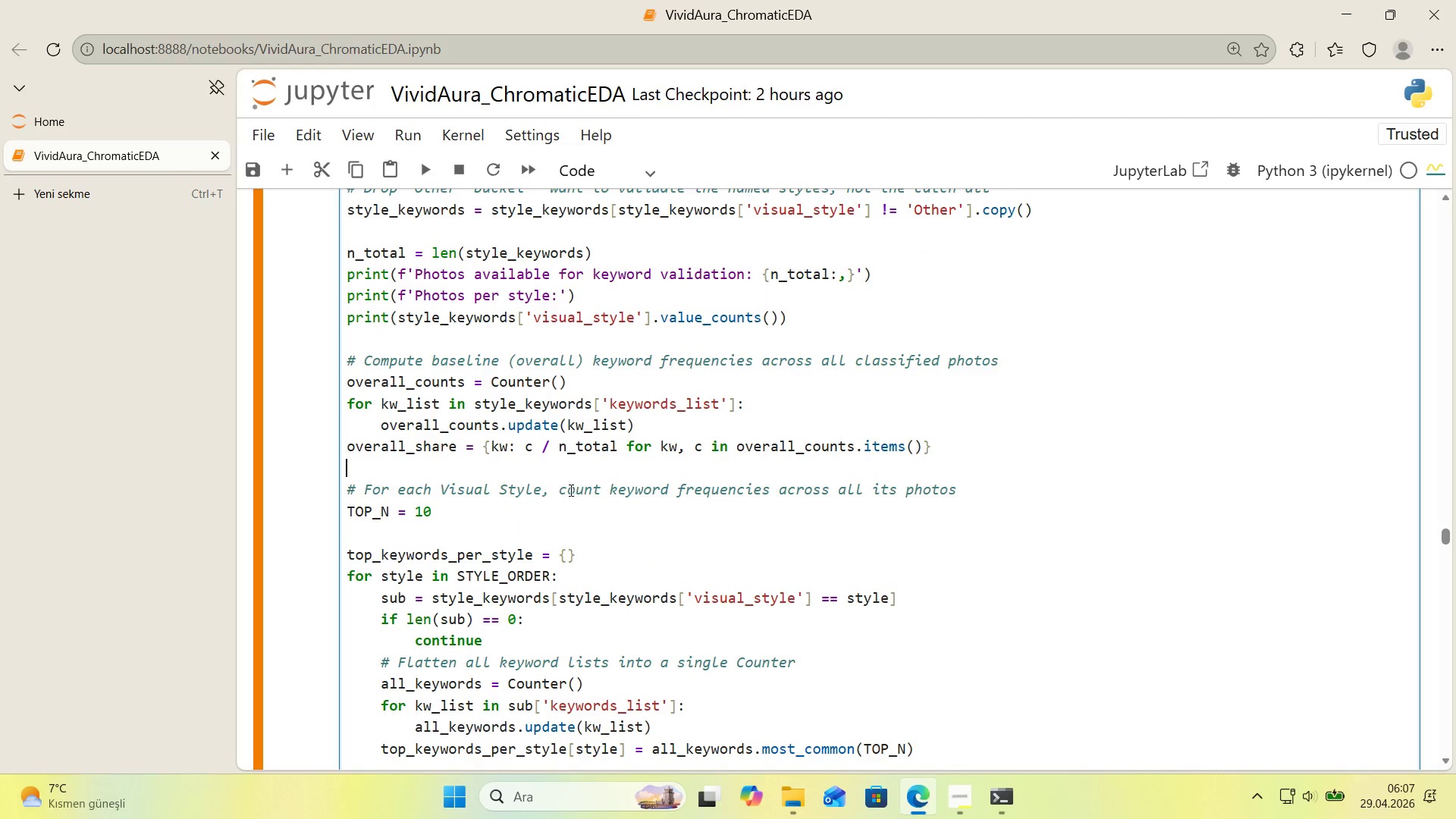 
left_click_drag(start_coordinate=[562, 491], to_coordinate=[967, 485])
 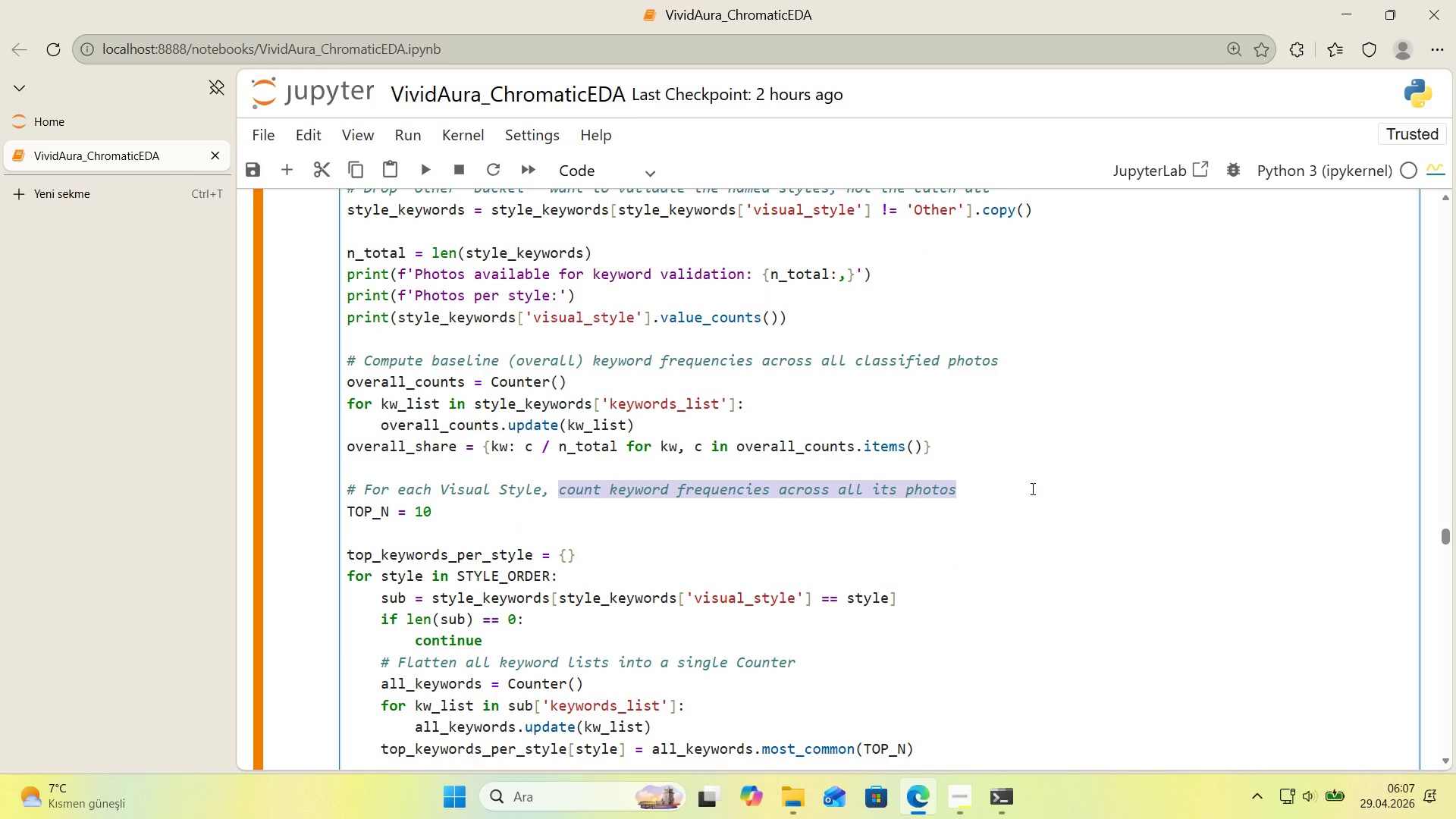 
type(compute l'ft ) bucket_share & overall_share)
 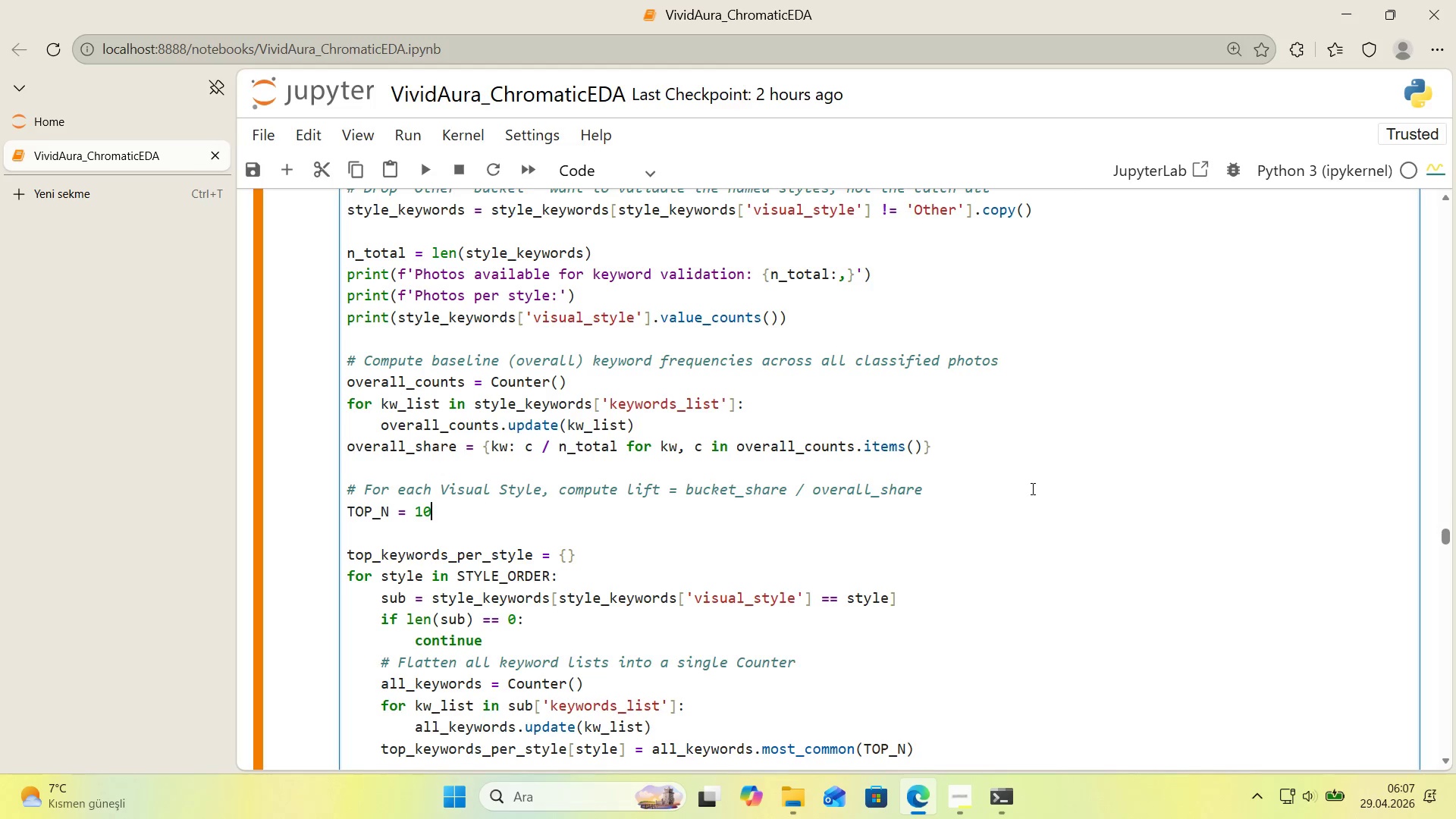 
 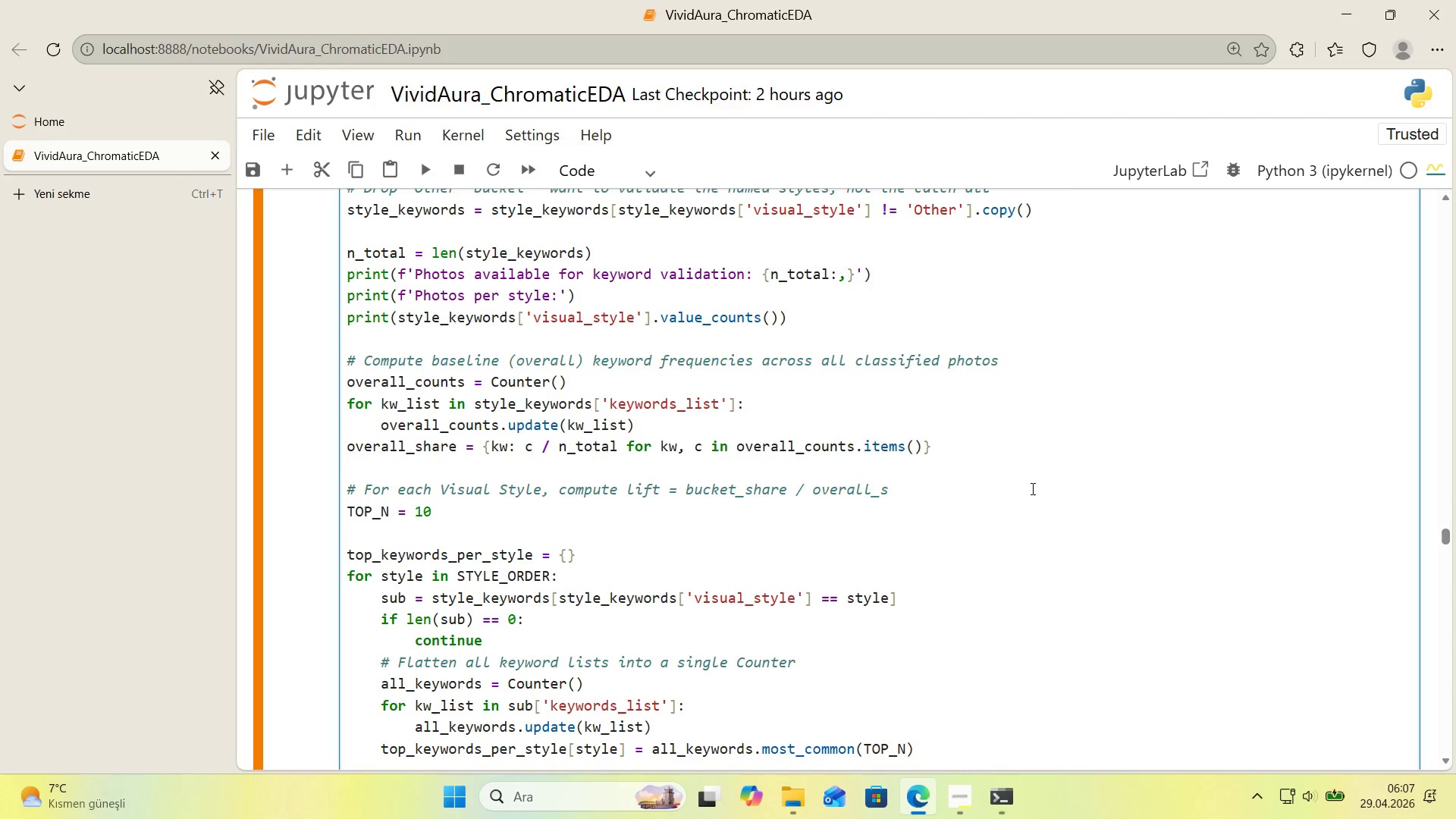 
key(ArrowDown)
 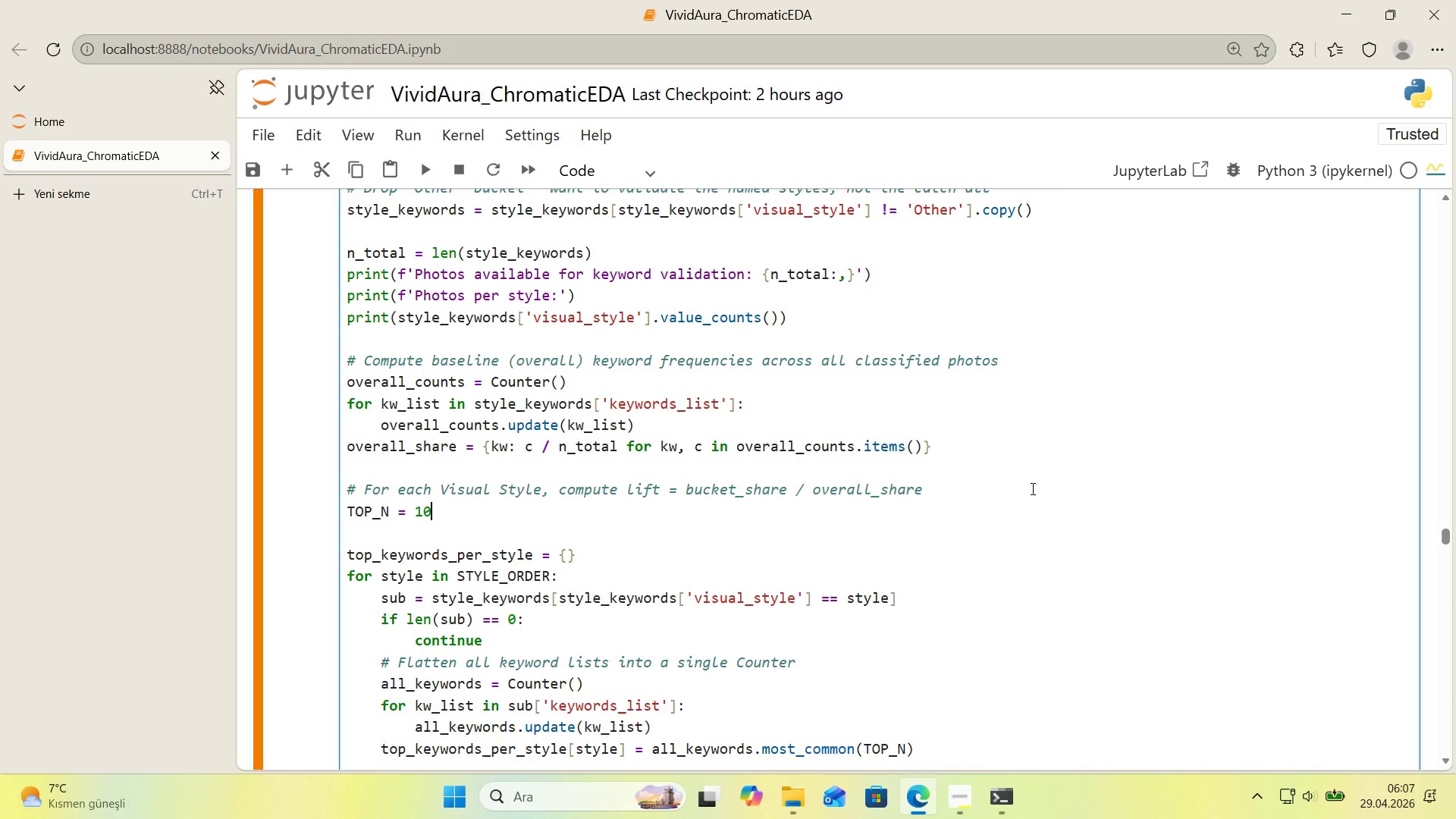 
key(Enter)
 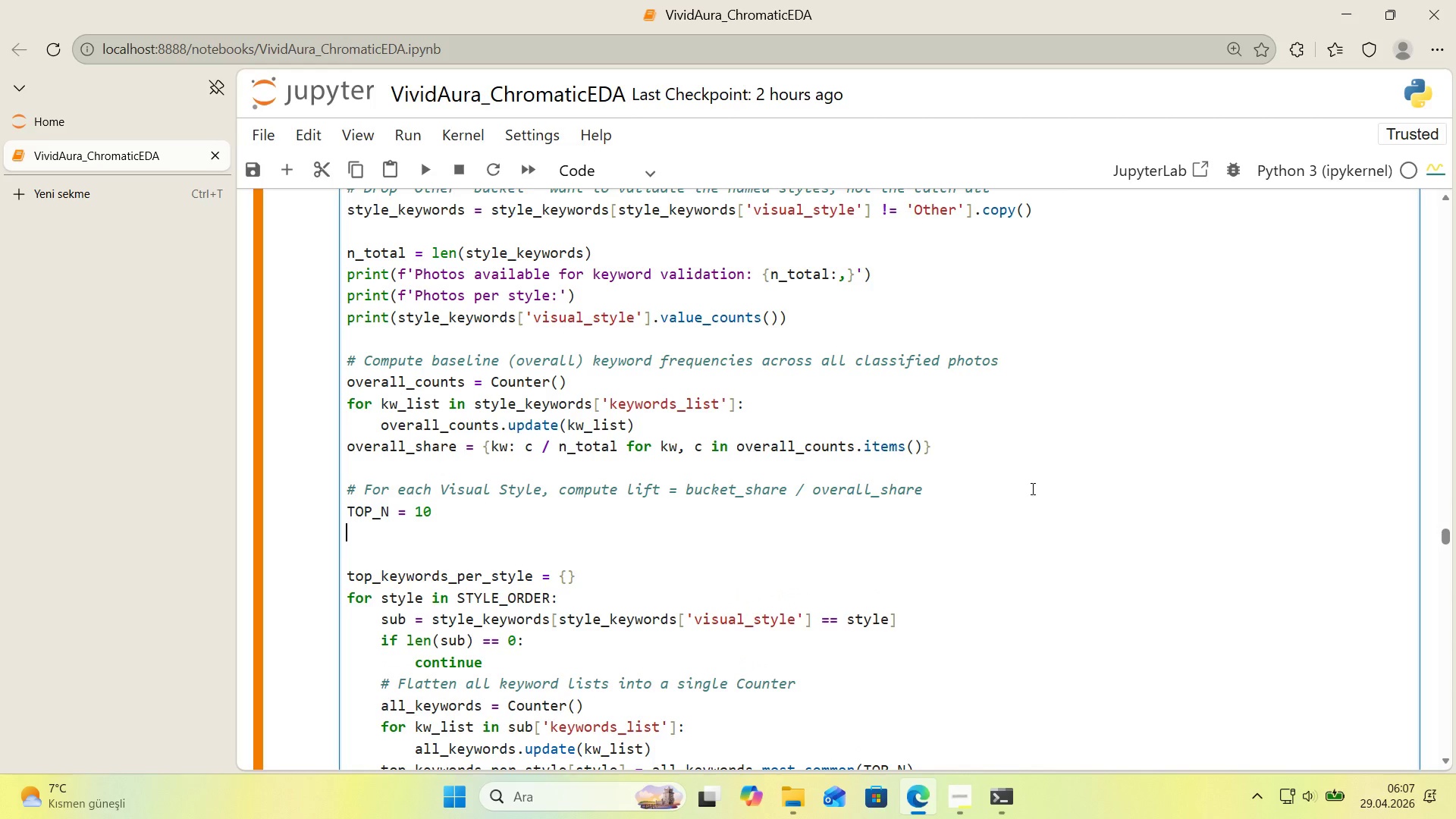 
type(MIN_PHOTOS_IN_BUCKET ) 30 )
 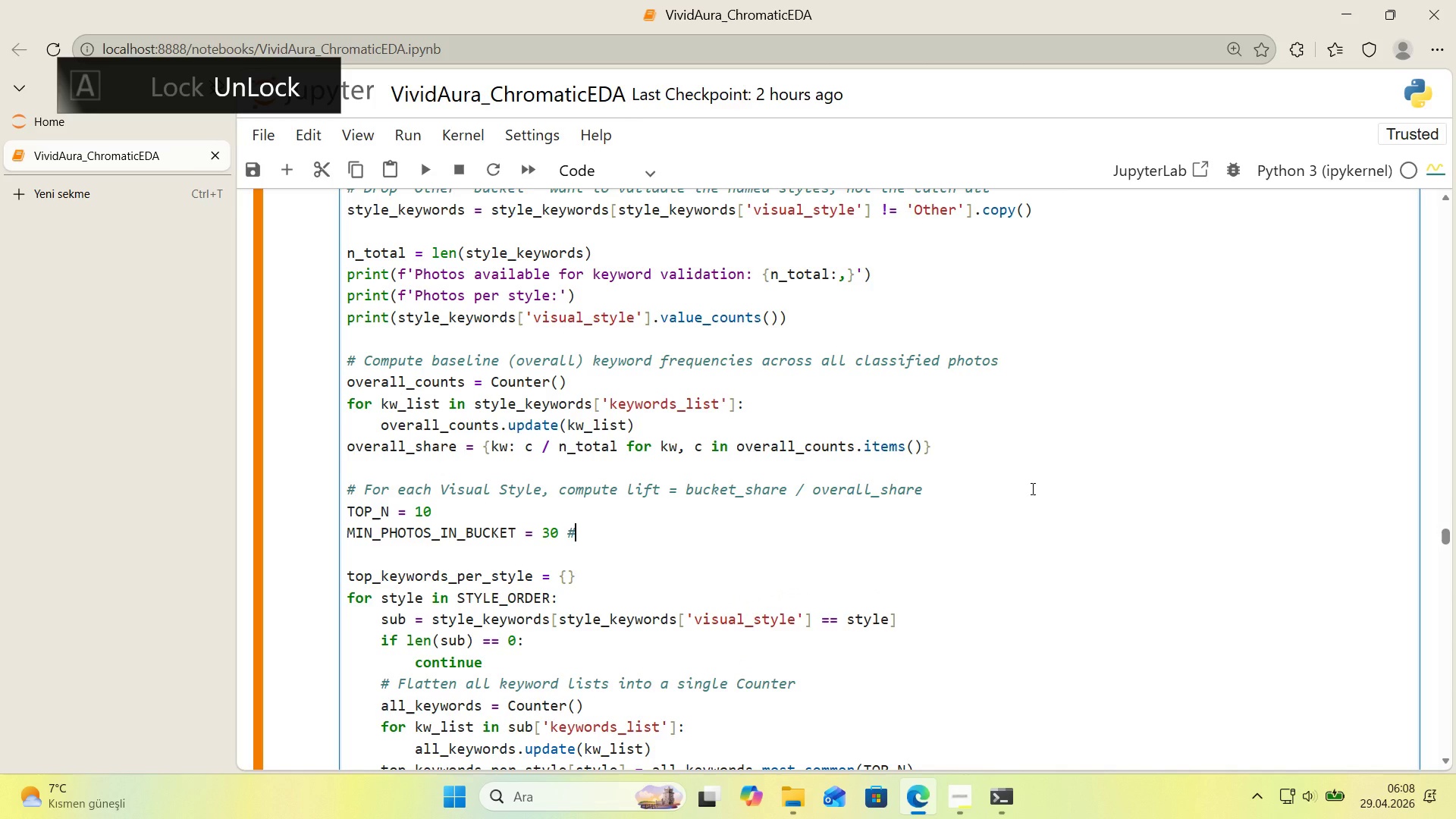 
 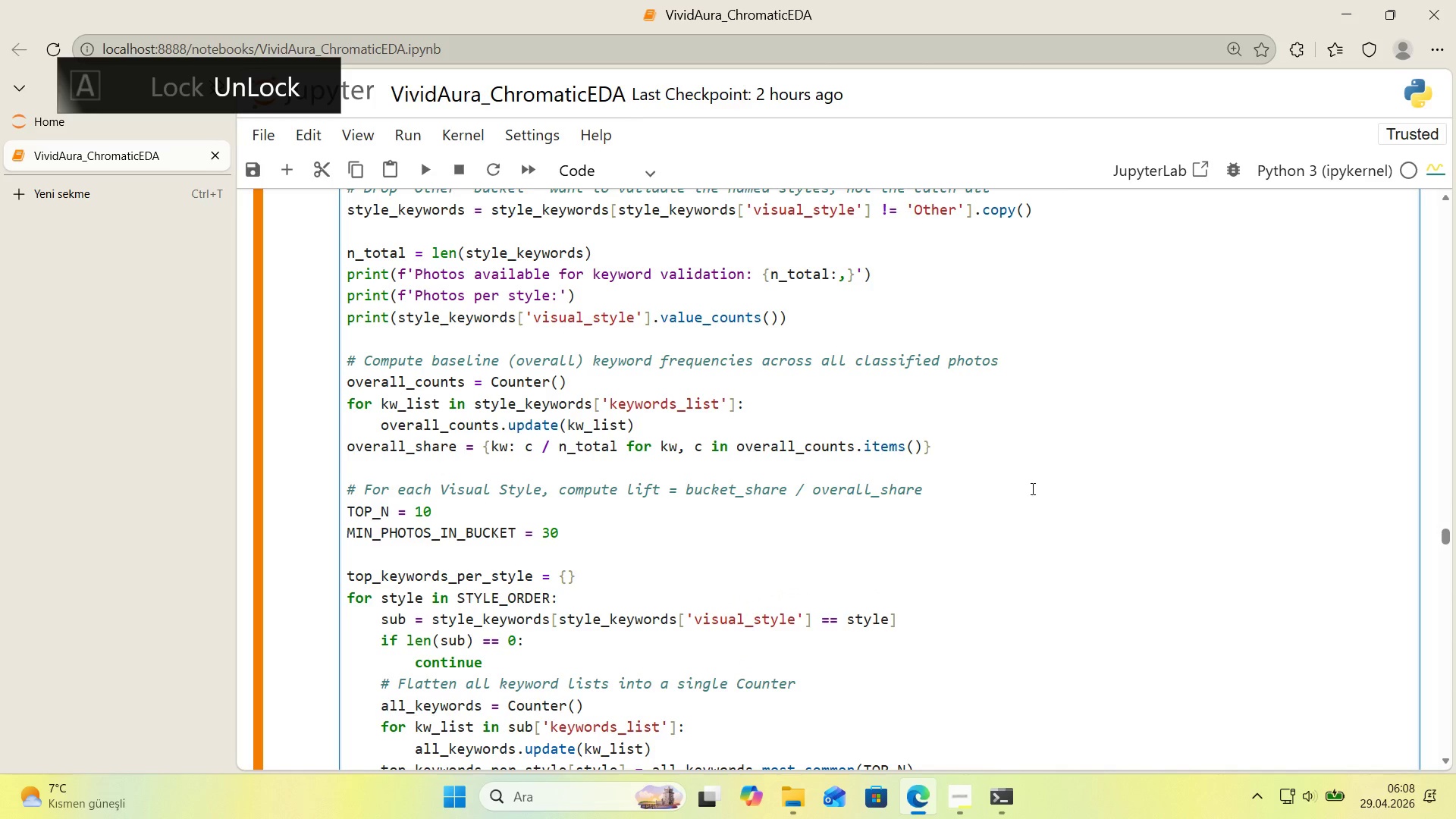 
key(Alt+Control+AltRight)
 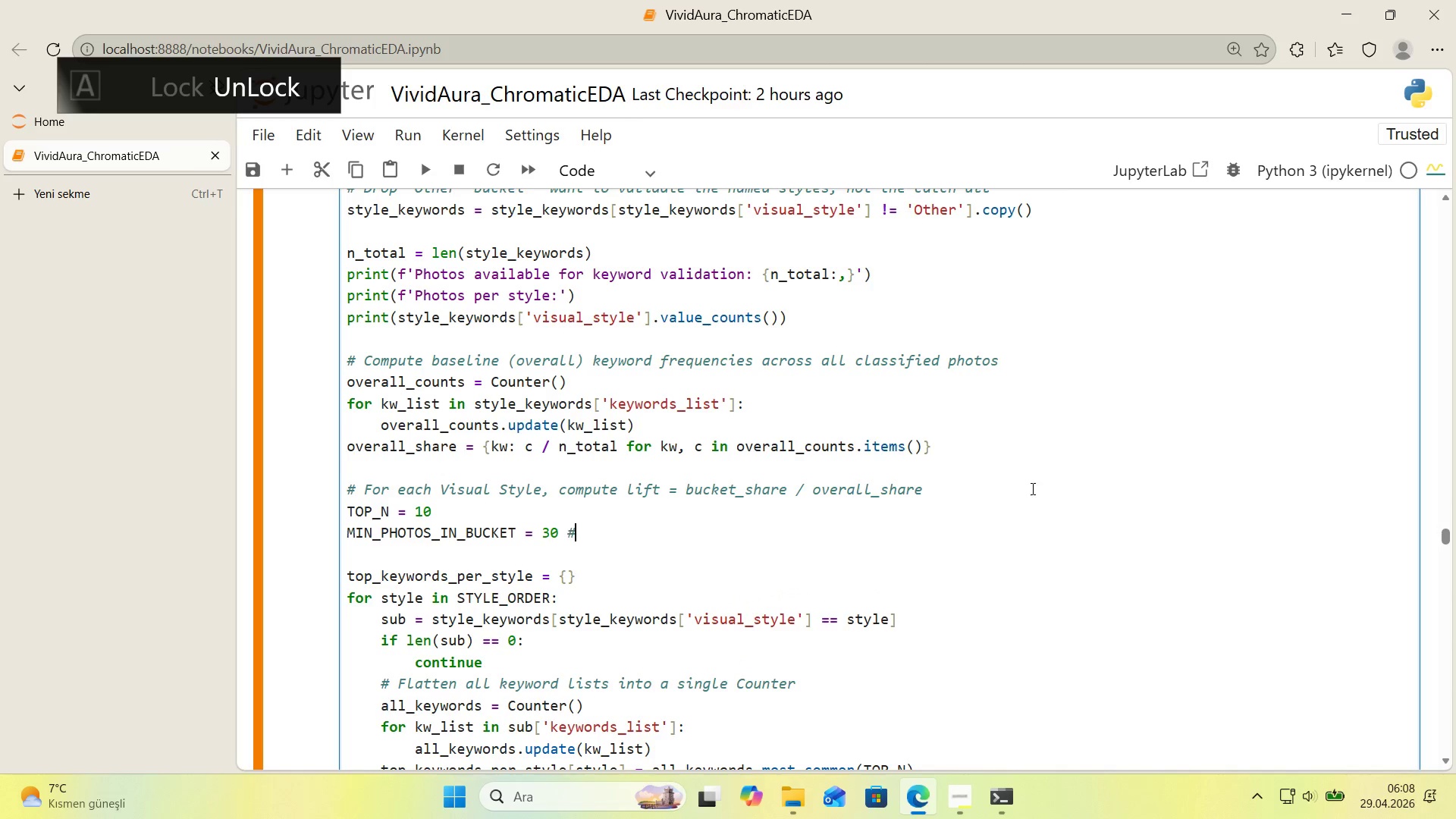 
key(Control+ControlLeft)
 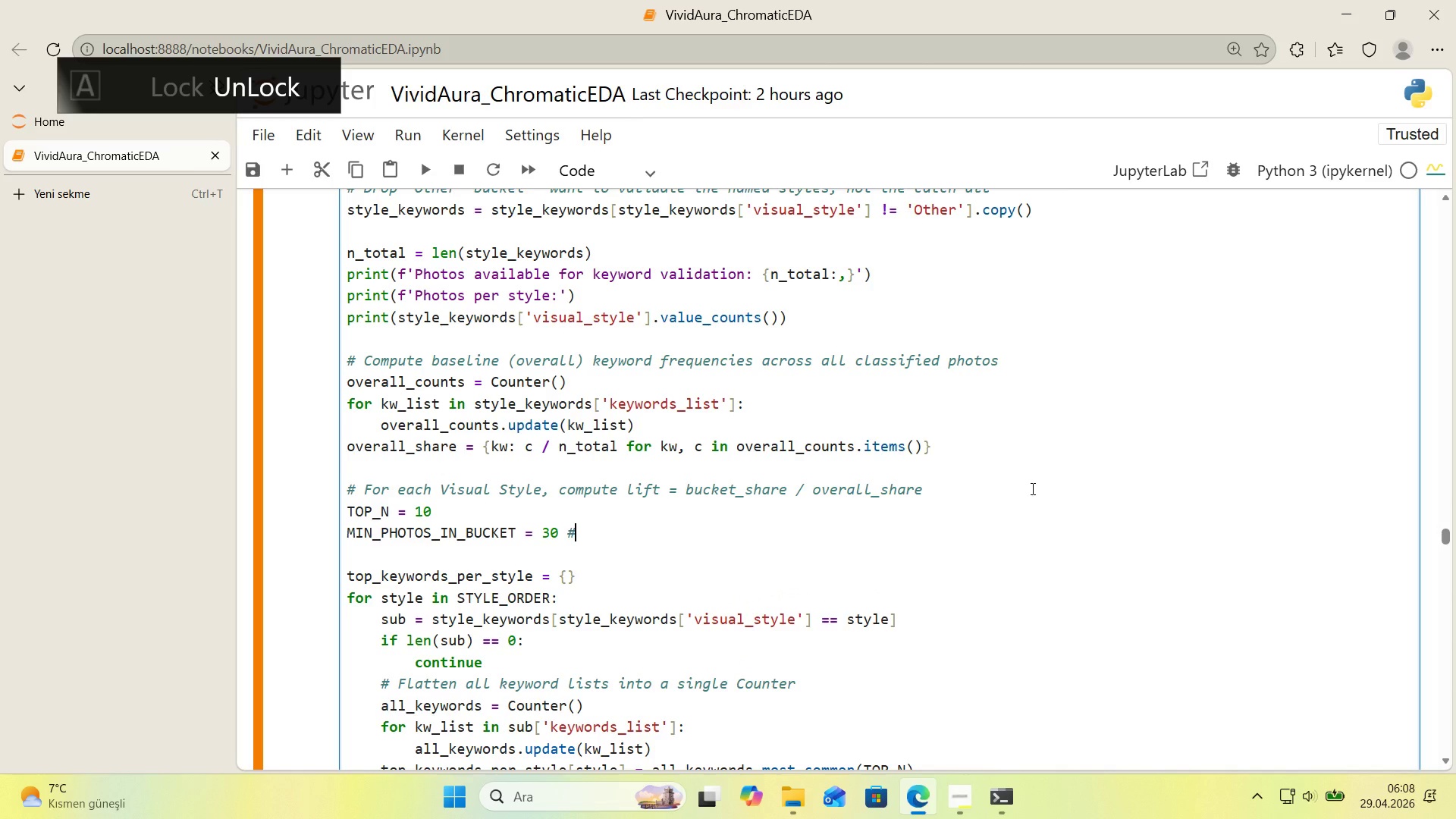 
key(Alt+Control+3)
 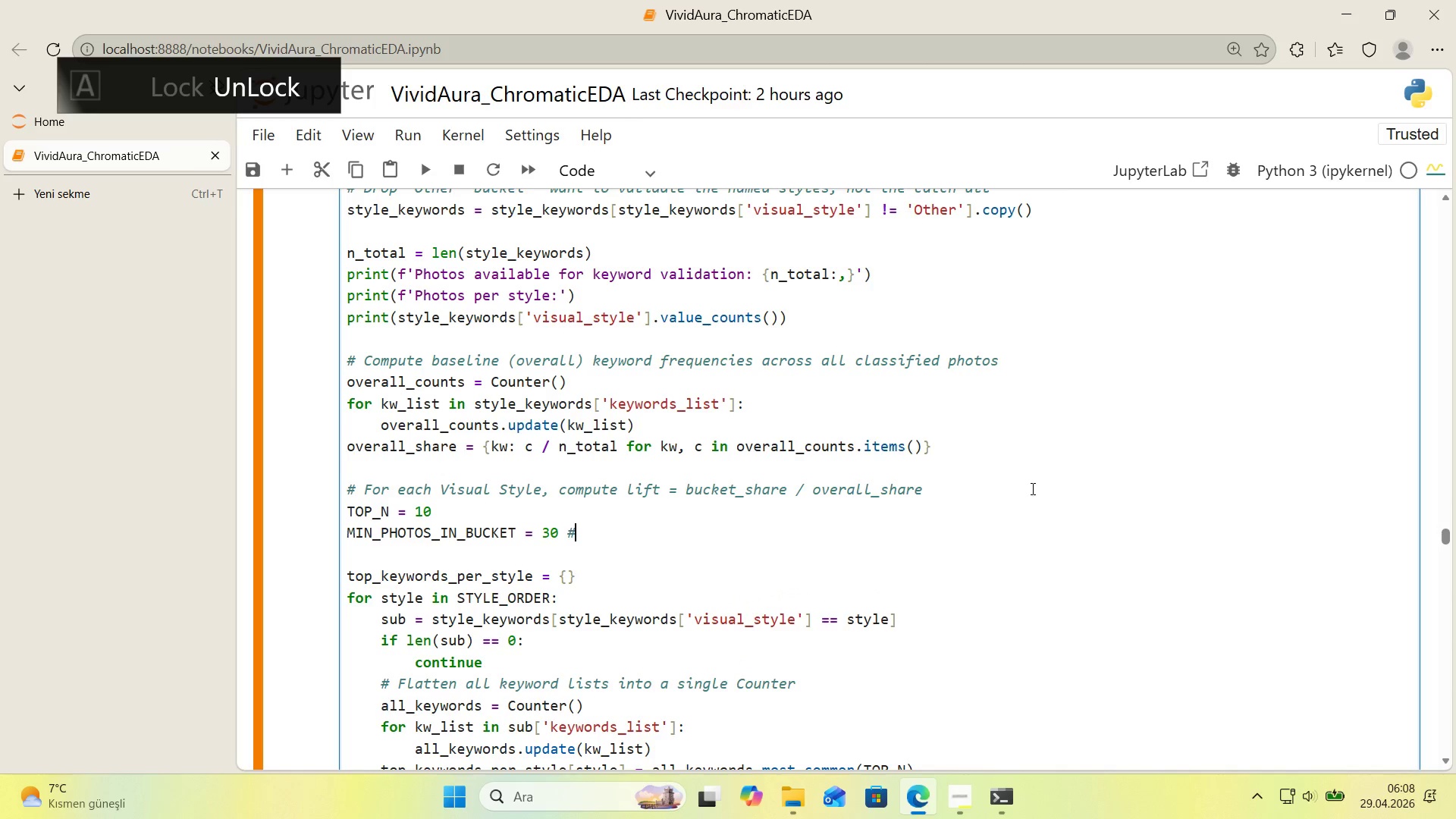 
type( )
key(Backspace)
type( 'gnnore)
key(Backspace)
key(Backspace)
key(Backspace)
type(o)
key(Backspace)
key(Backspace)
type(ore rare keywords *()
 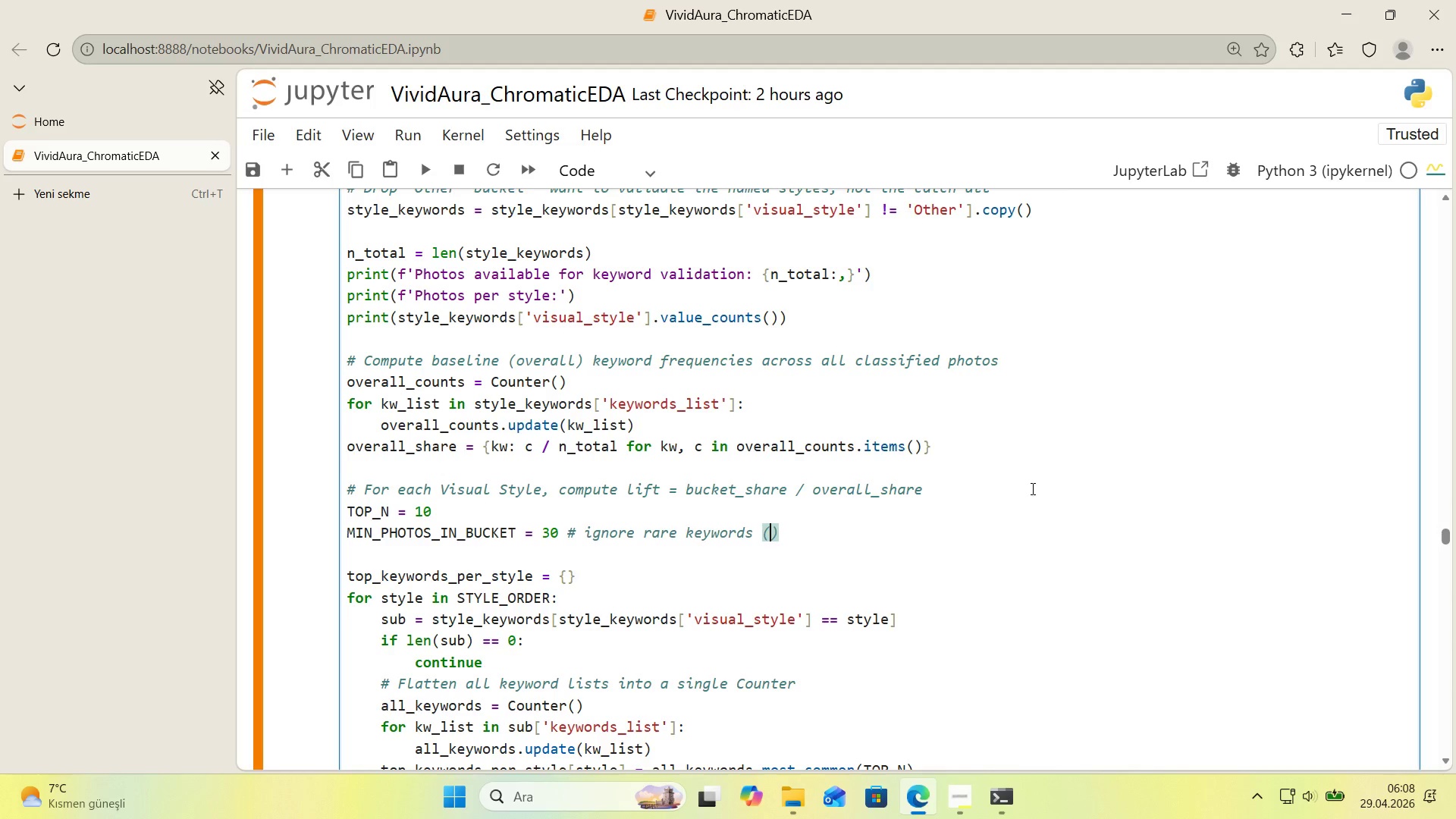 
 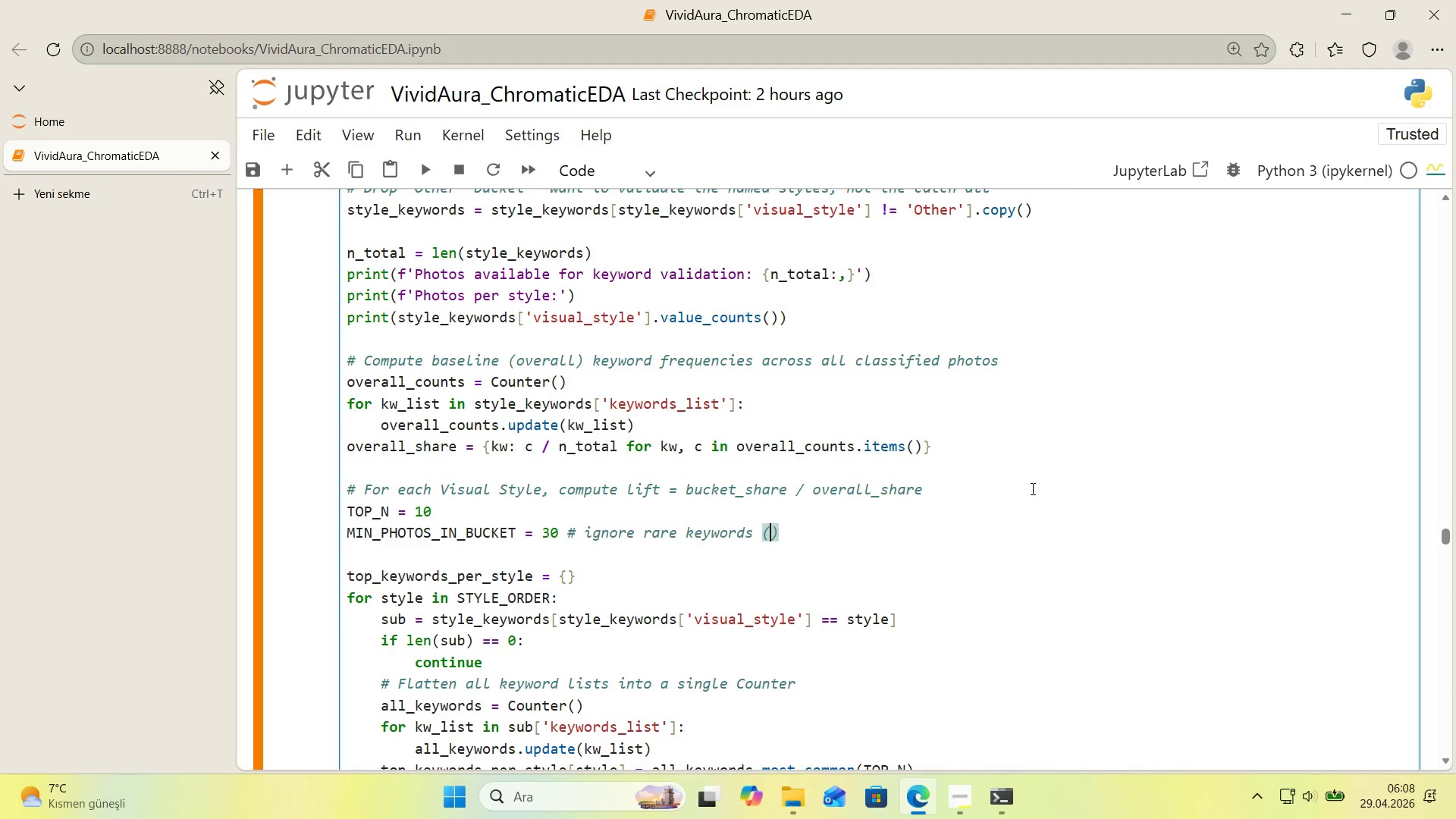 
key(ArrowLeft)
 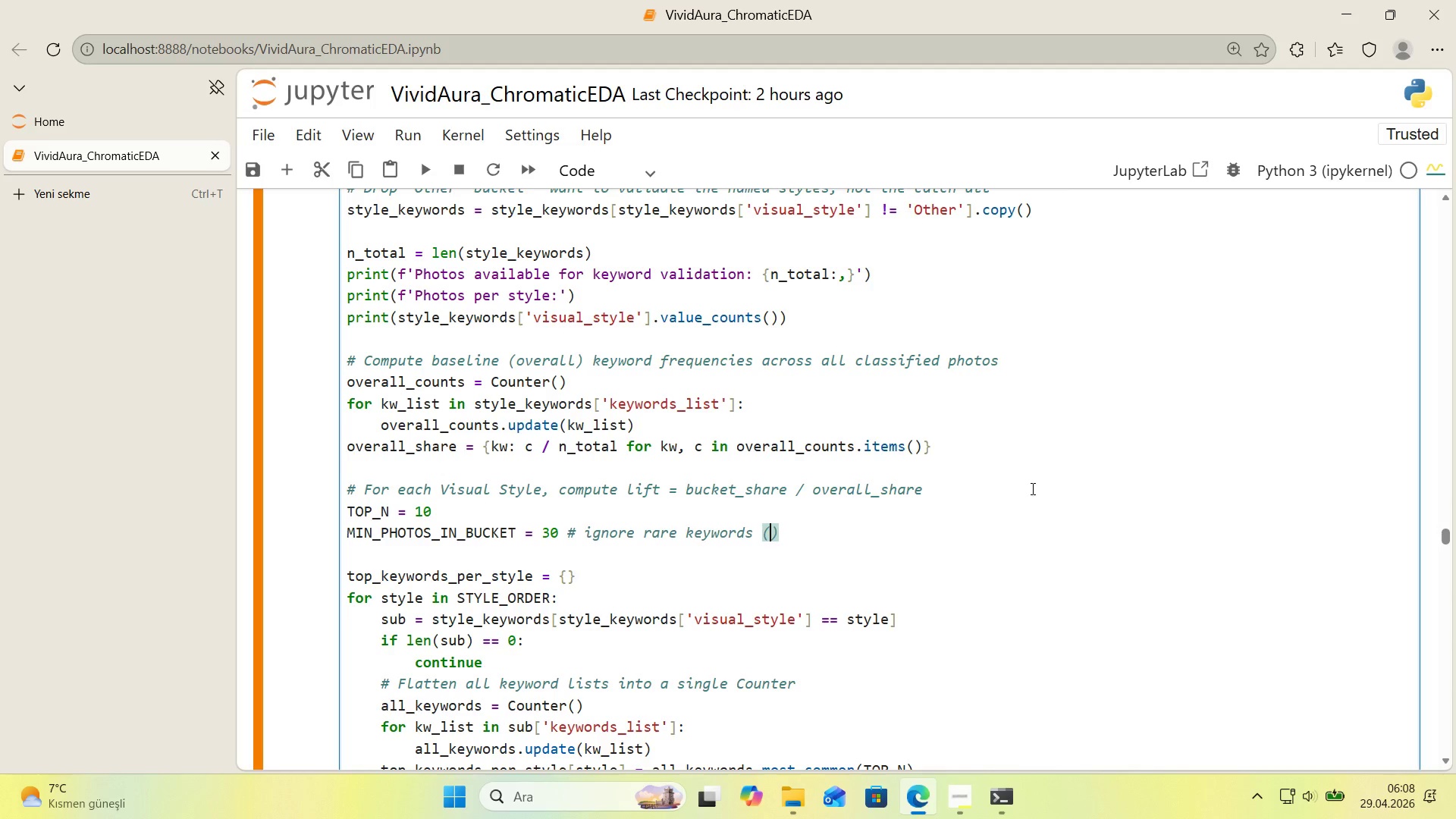 
type(l'ft unreal')
 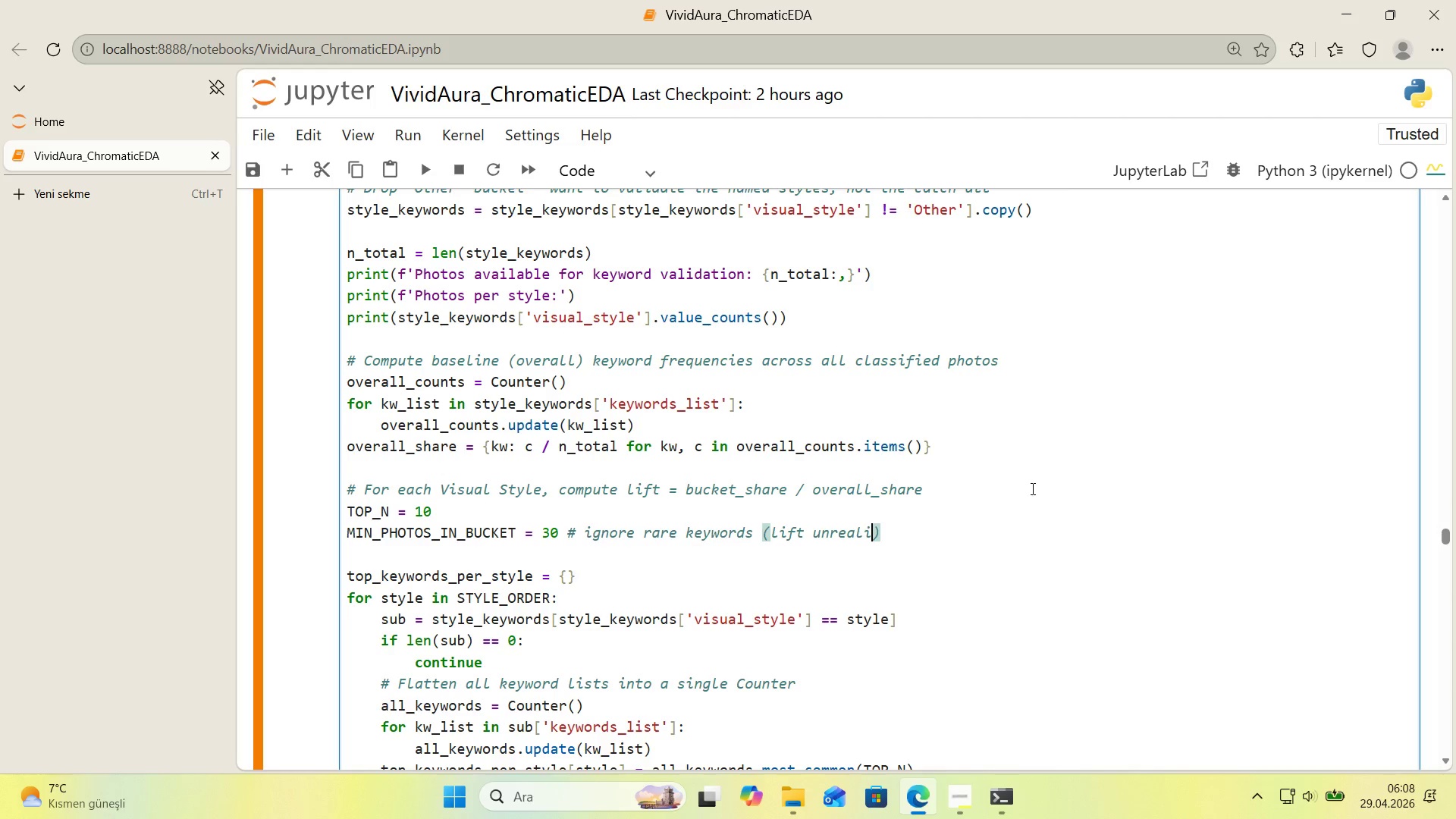 
wait(9.88)
 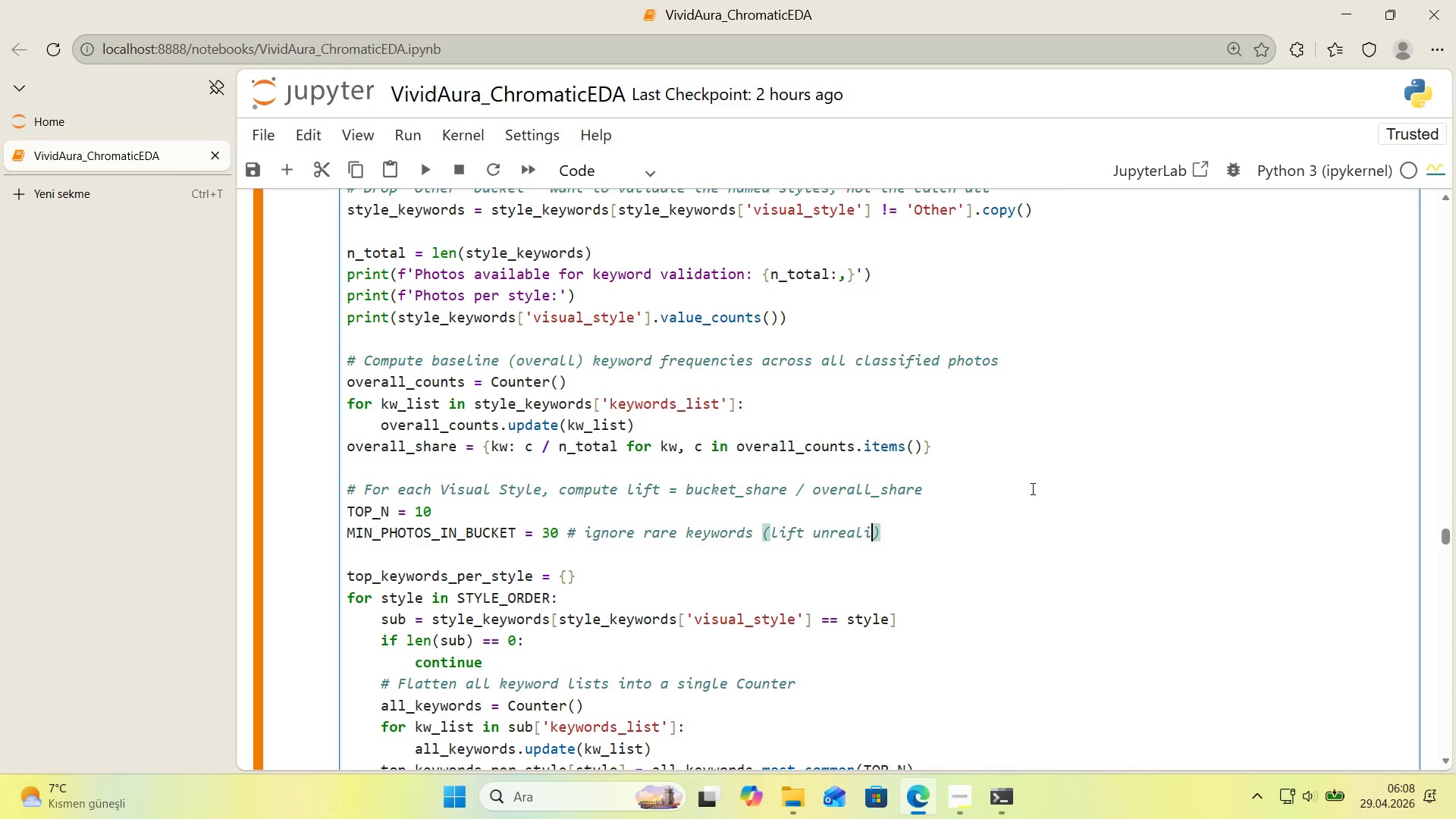 
key(Backspace)
key(Backspace)
key(Backspace)
type(l'able for n[Break])
key(Backspace)
type([Break]30)
 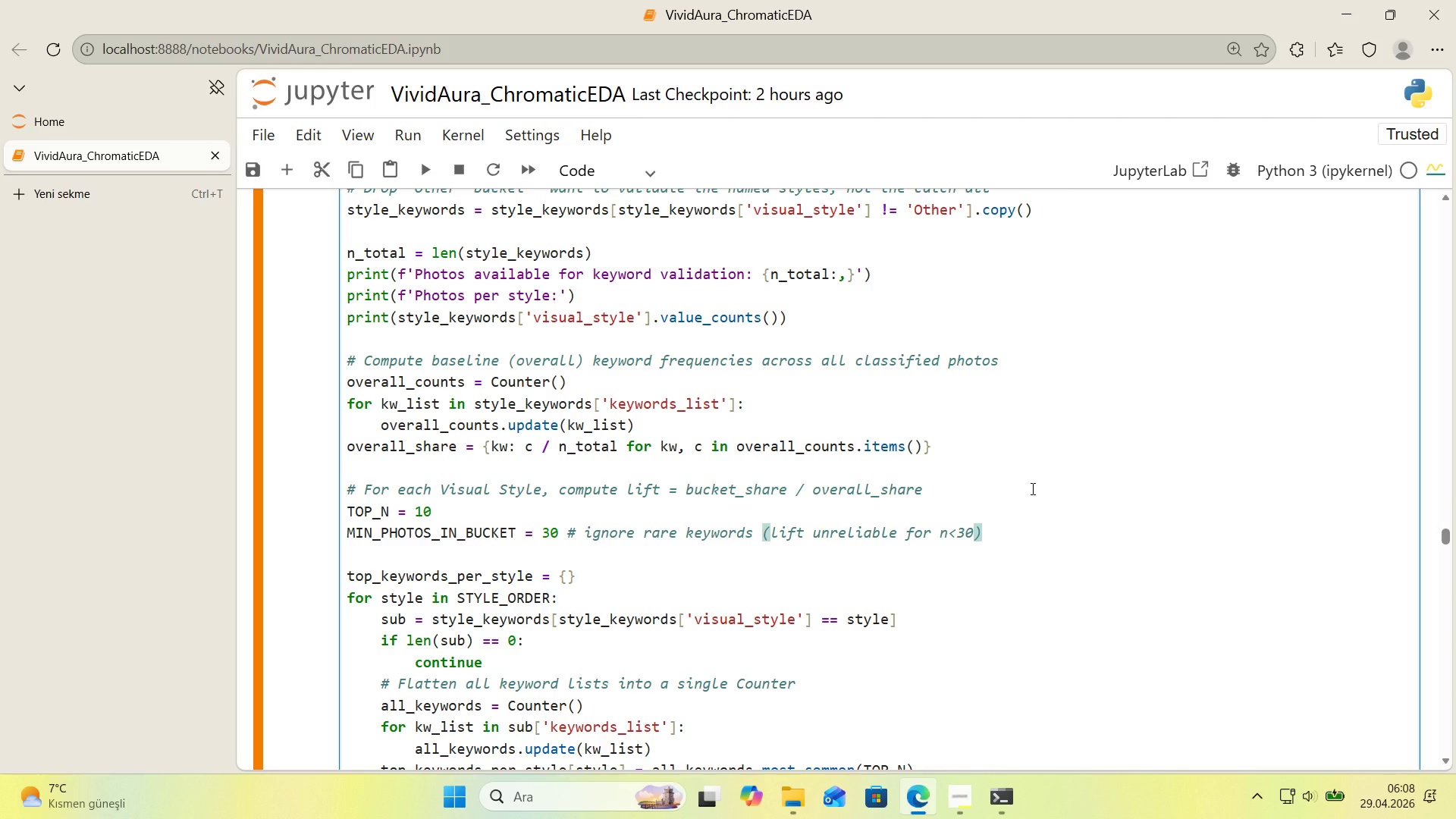 
key(ArrowDown)
 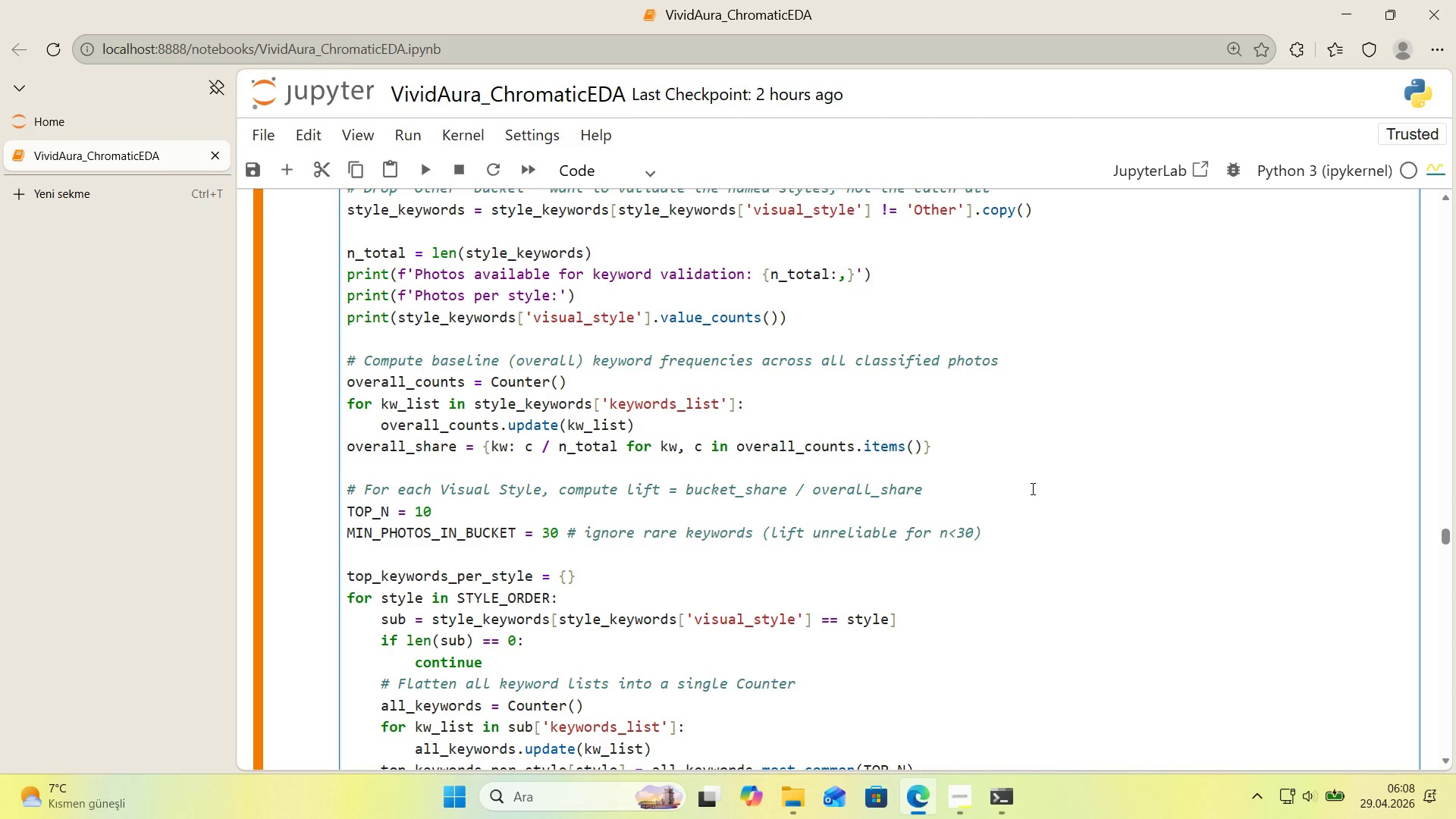 
wait(7.86)
 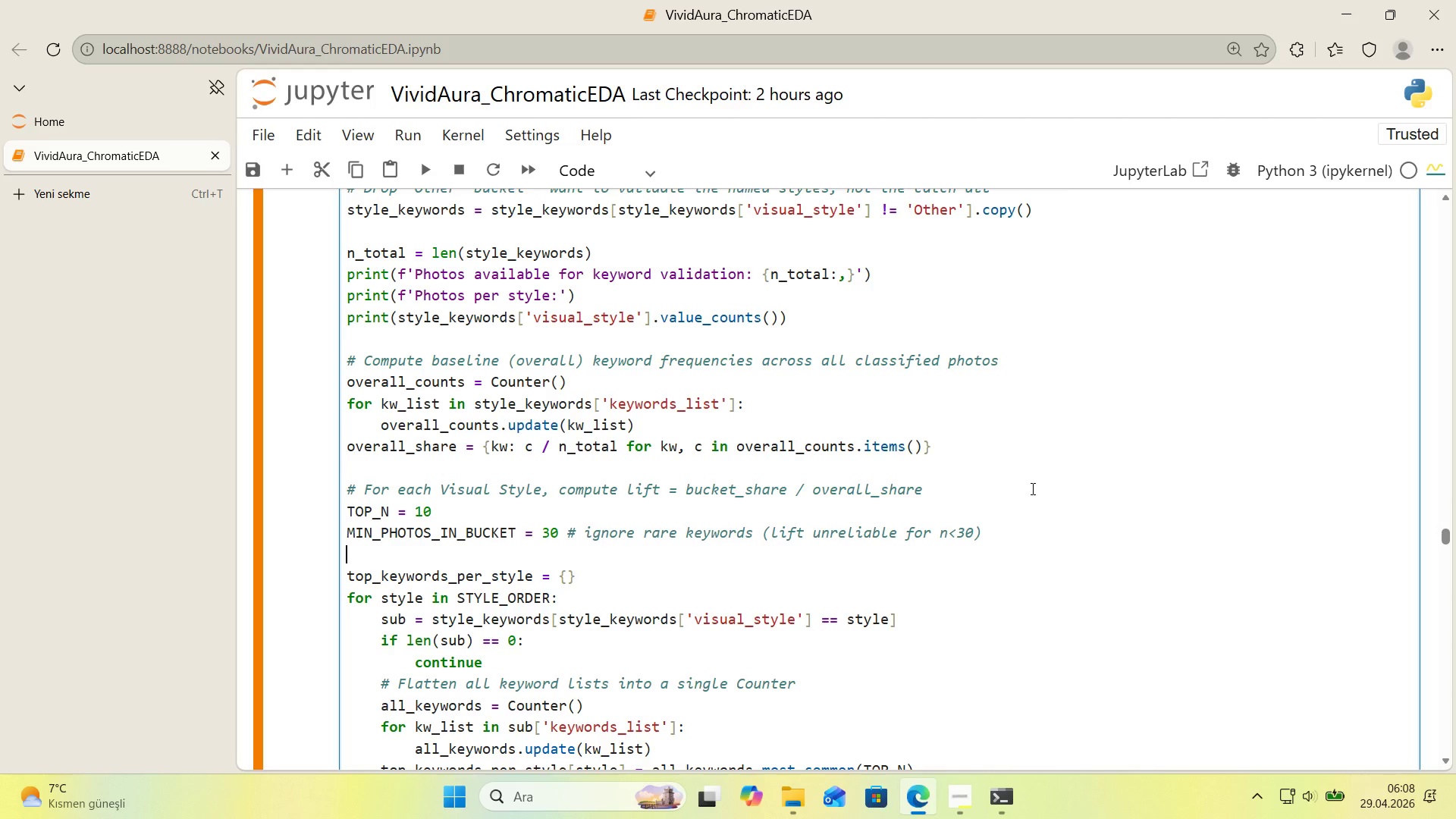 
scroll: coordinate [871, 504], scroll_direction: down, amount: 2.0
 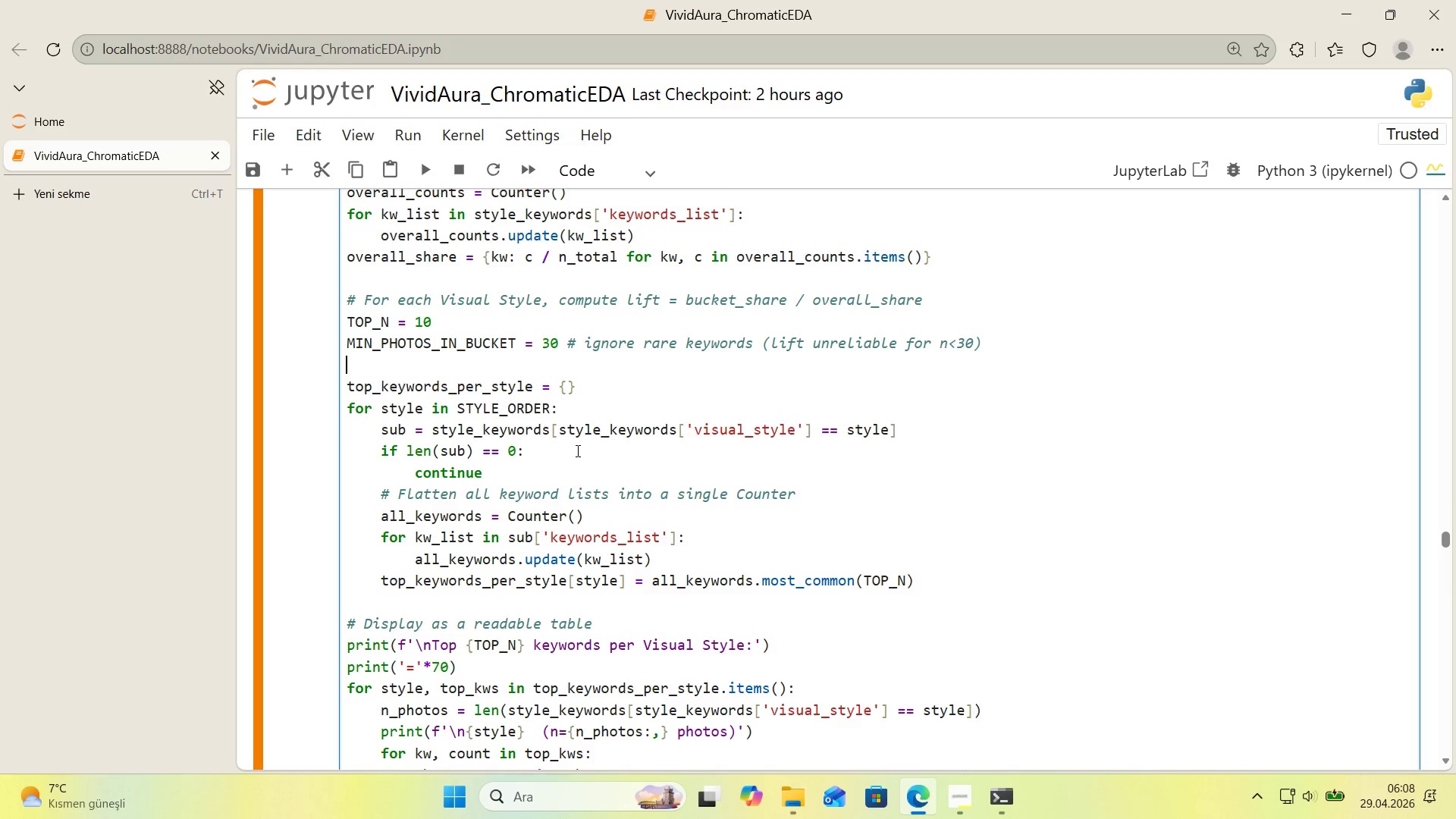 
wait(20.52)
 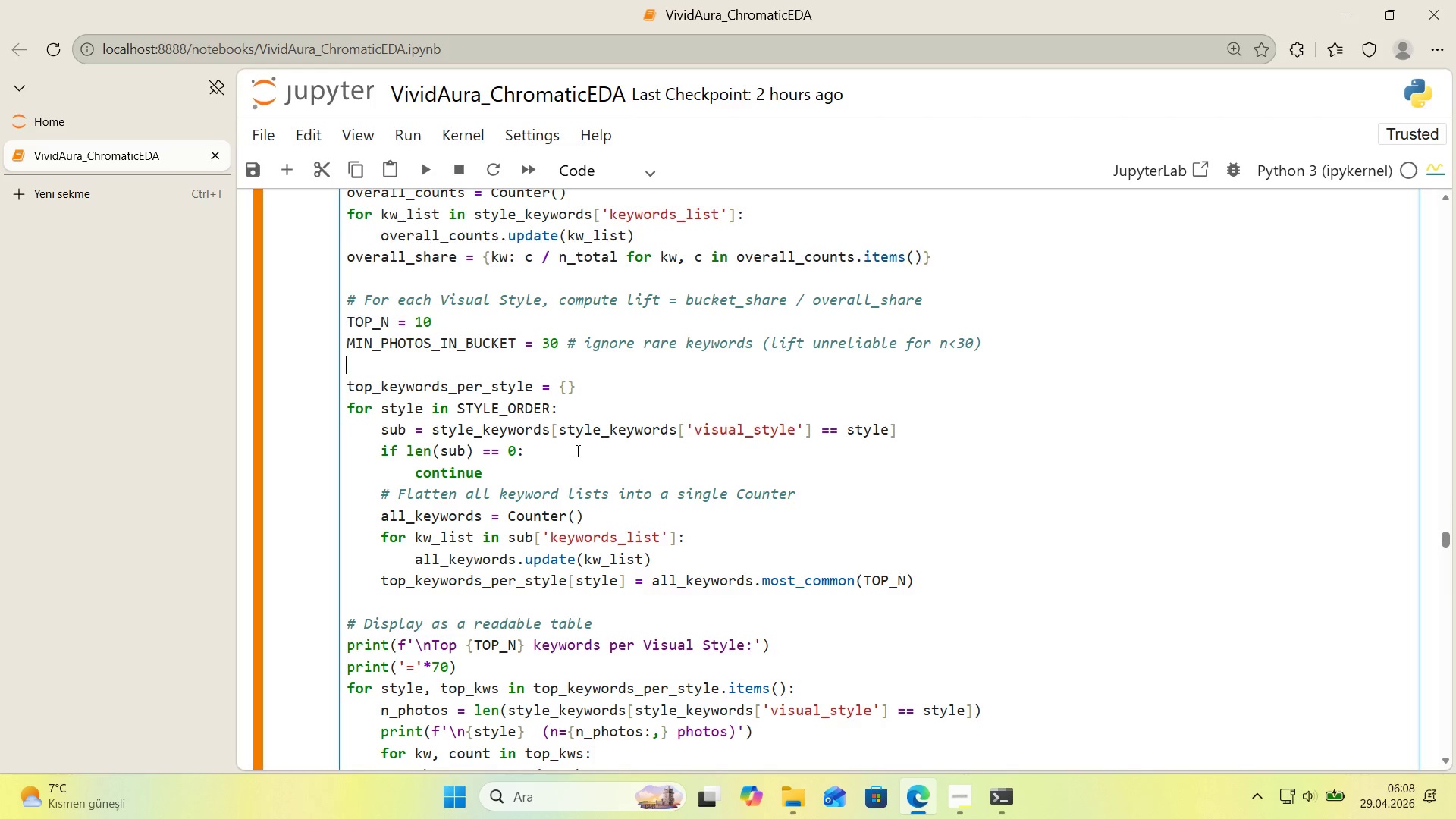 
key(Enter)
 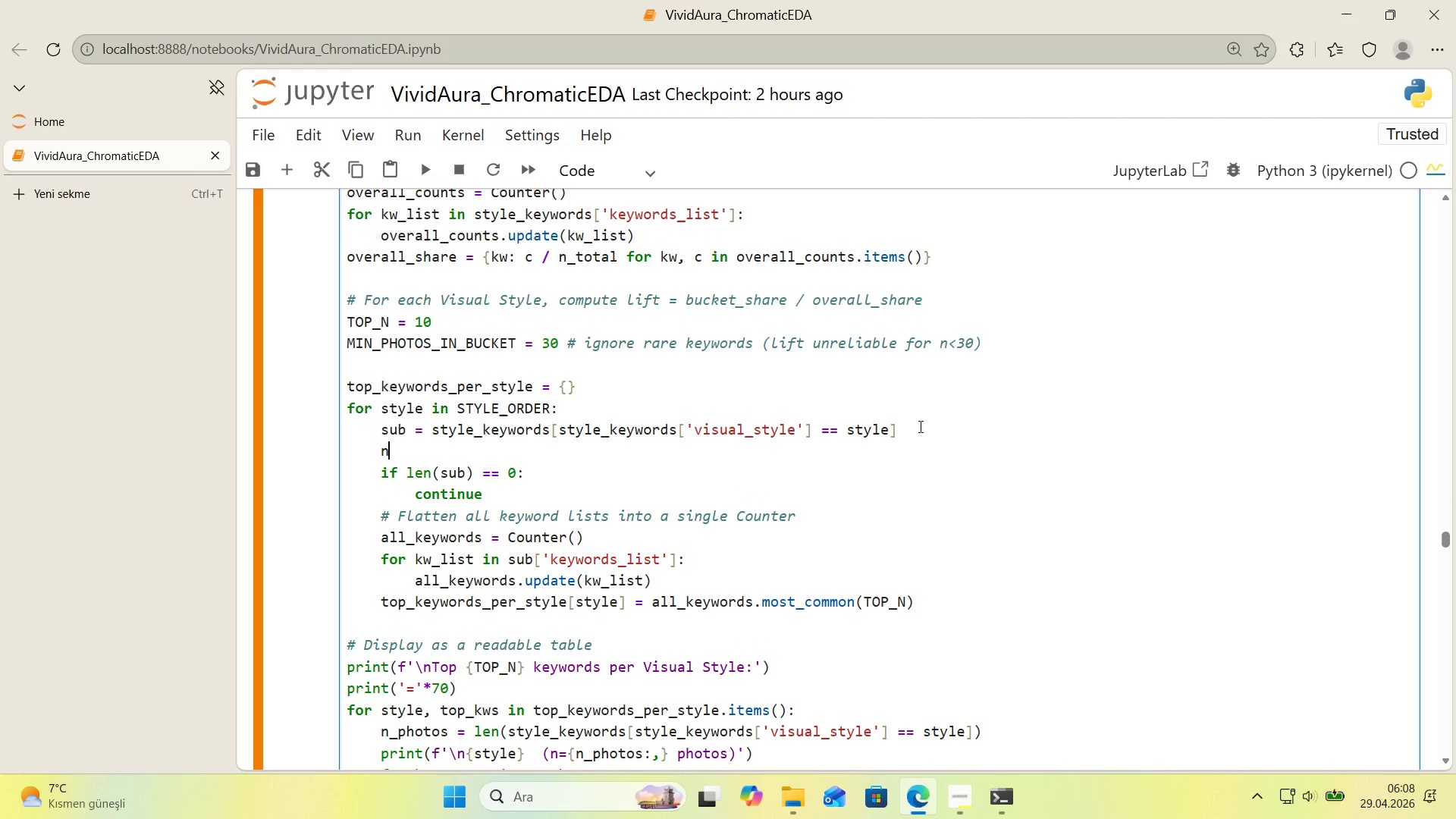 
type(n_sub ) len*()
 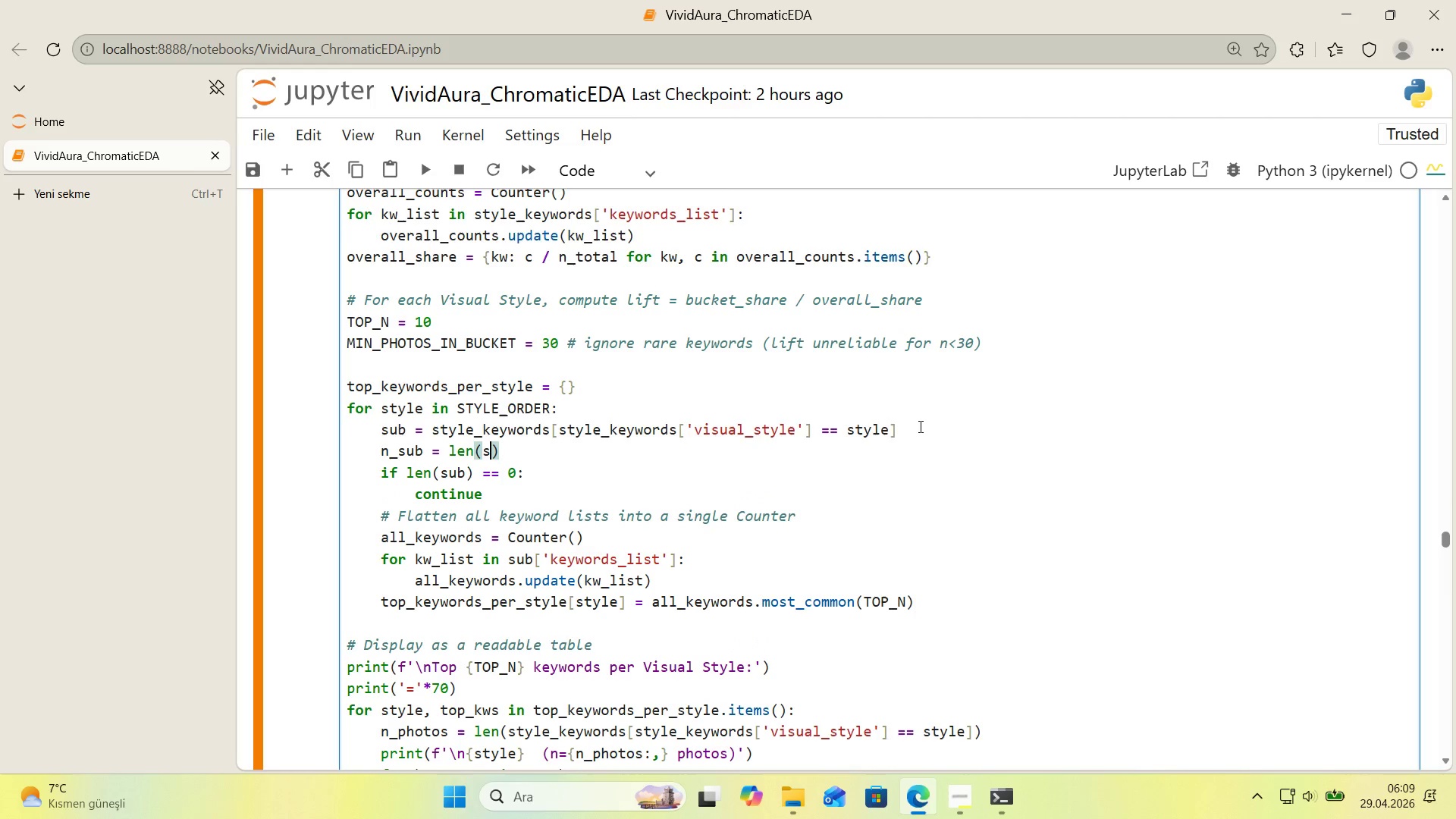 
 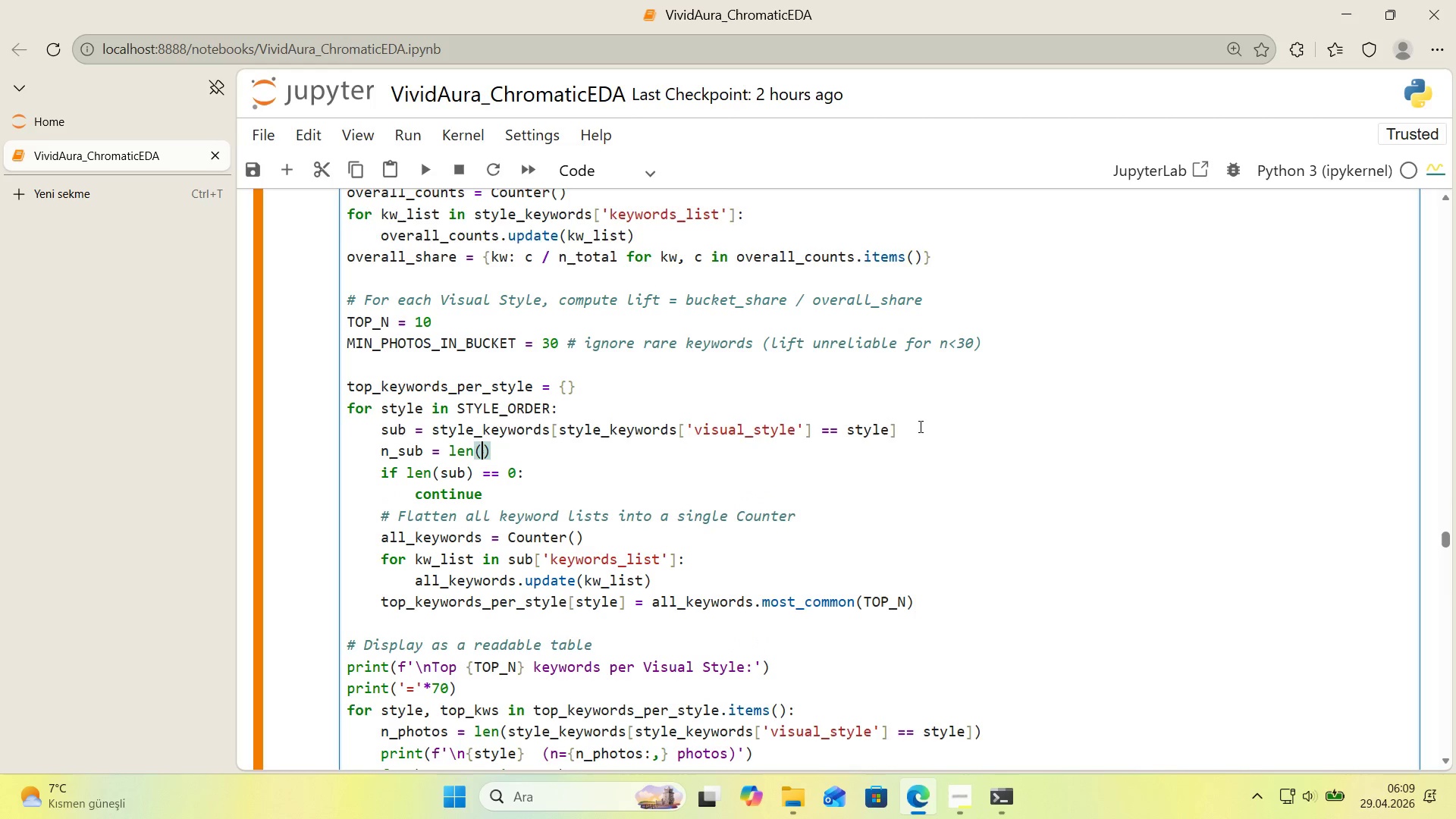 
key(ArrowLeft)
 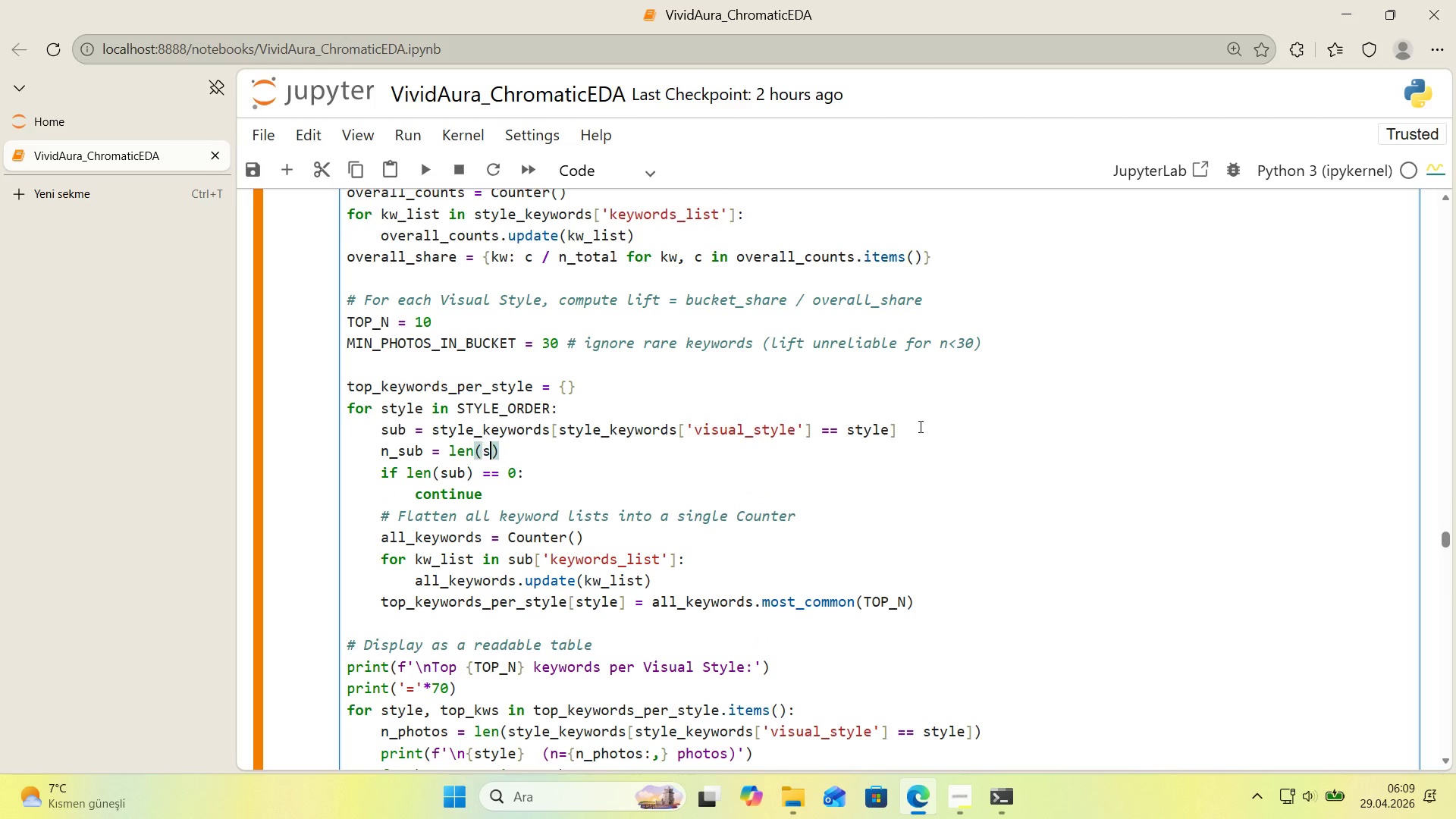 
type(sub)
 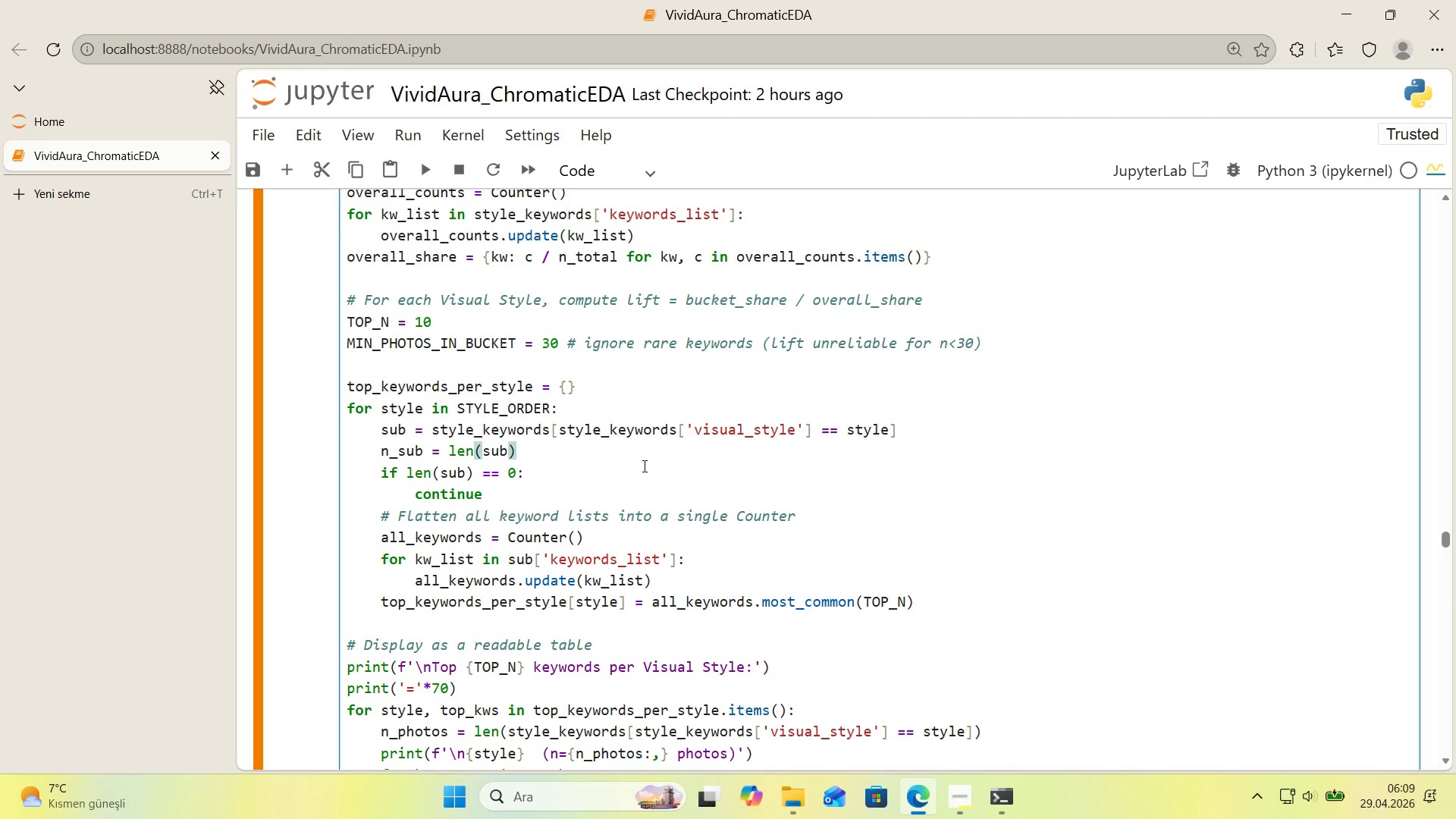 
wait(6.0)
 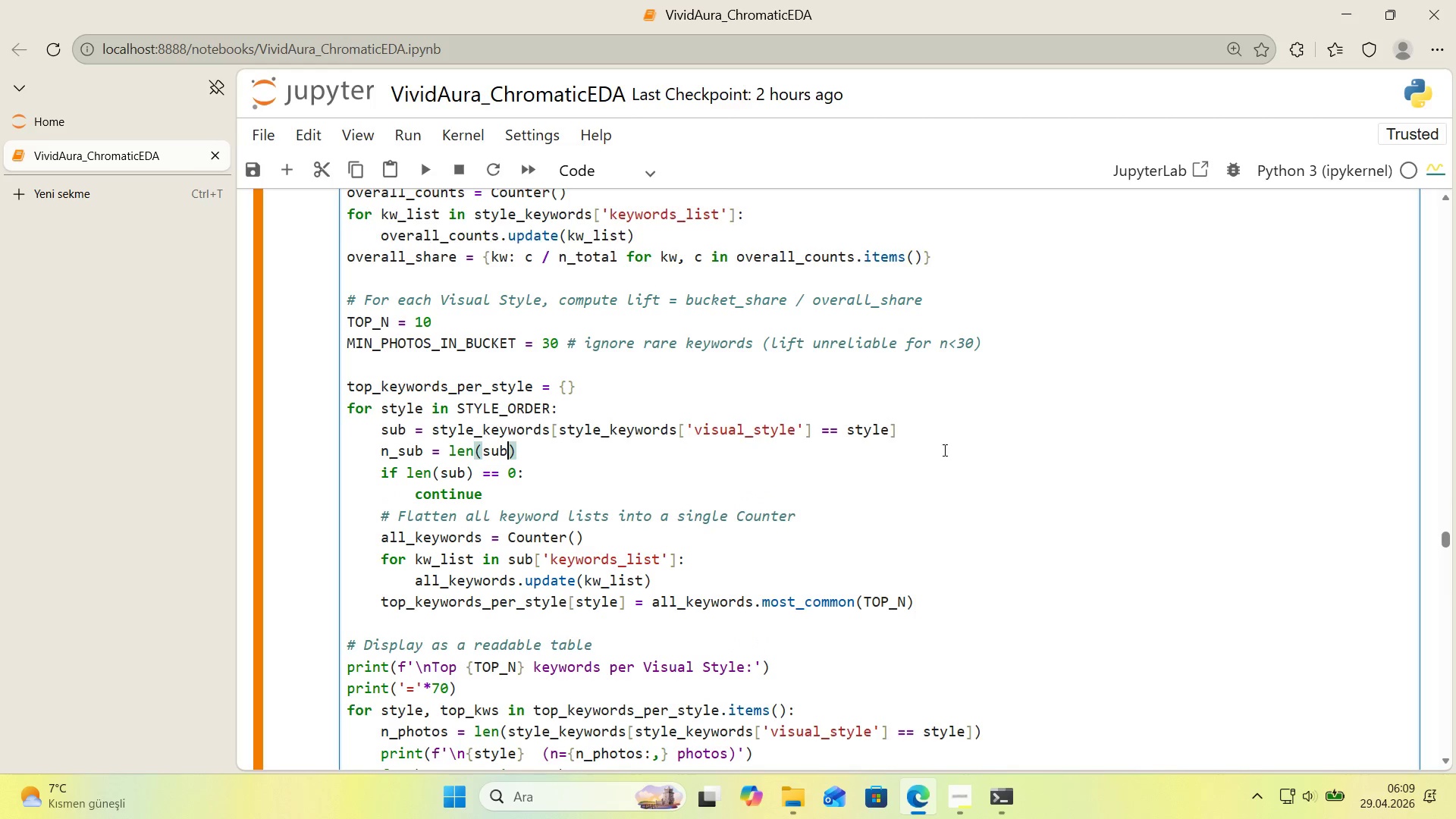 
left_click_drag(start_coordinate=[807, 512], to_coordinate=[401, 514])
 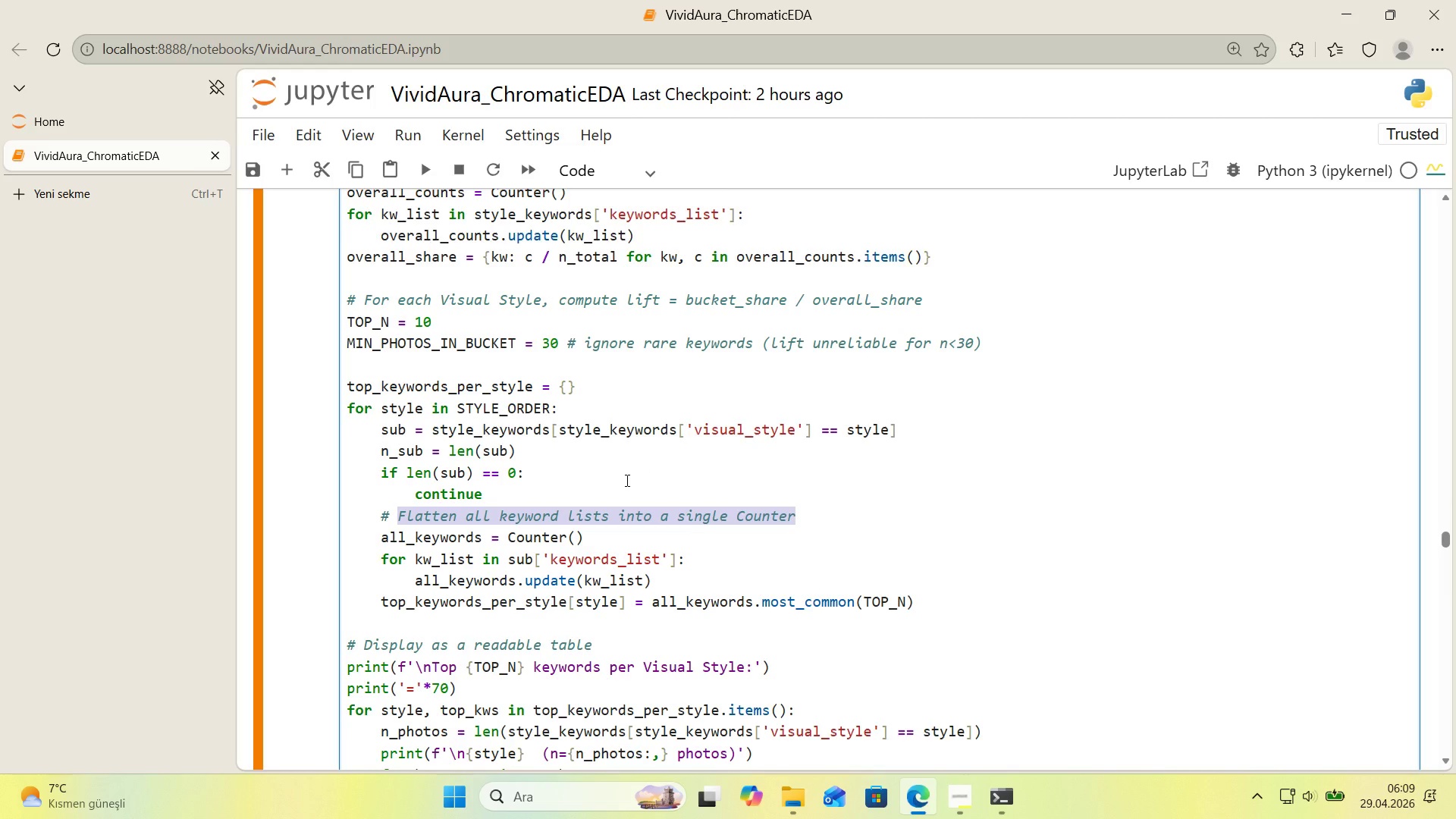 
type(Count keywords l)
key(Backspace)
type(w'th'n th's bucket)
 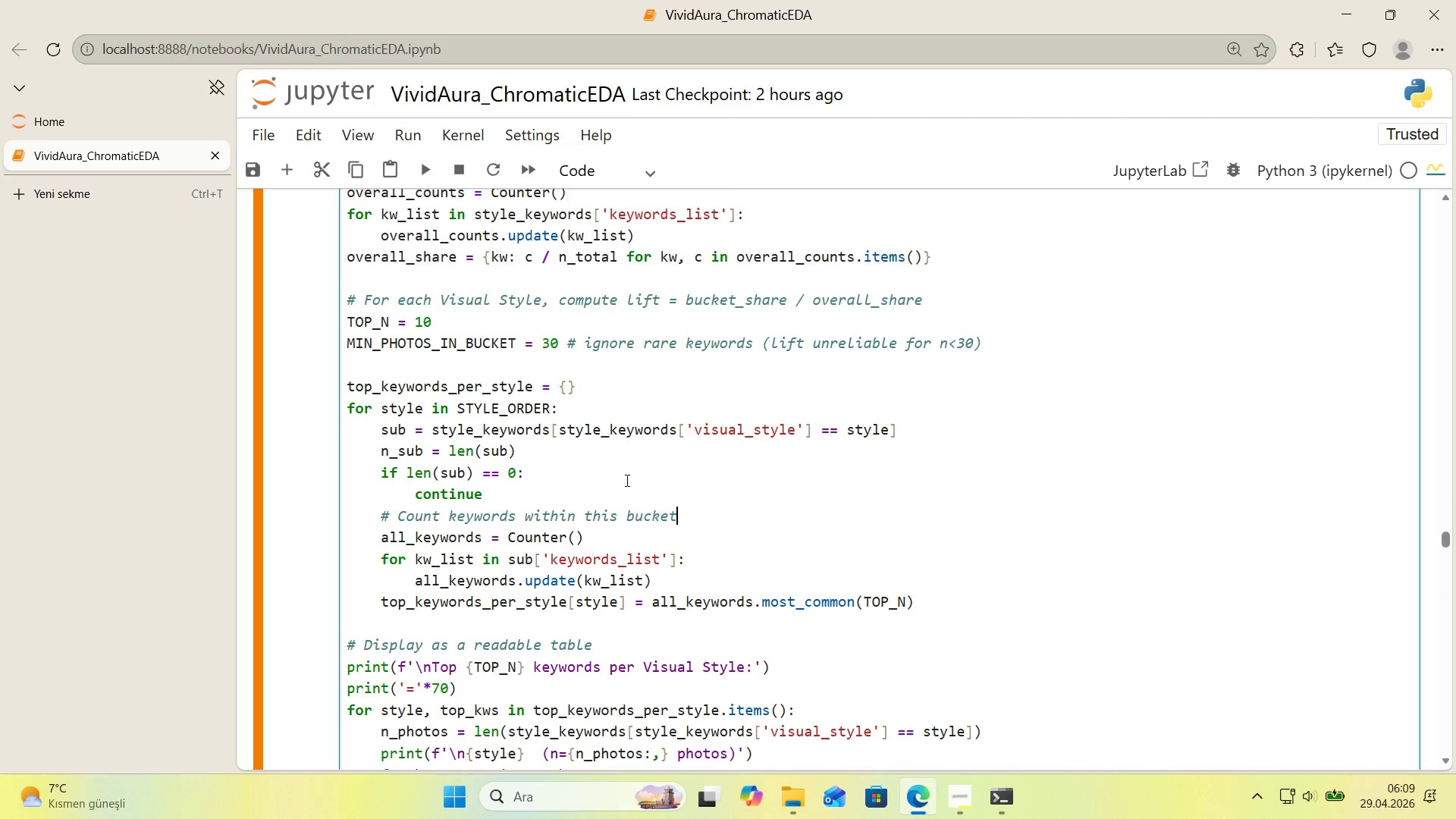 
key(Enter)
 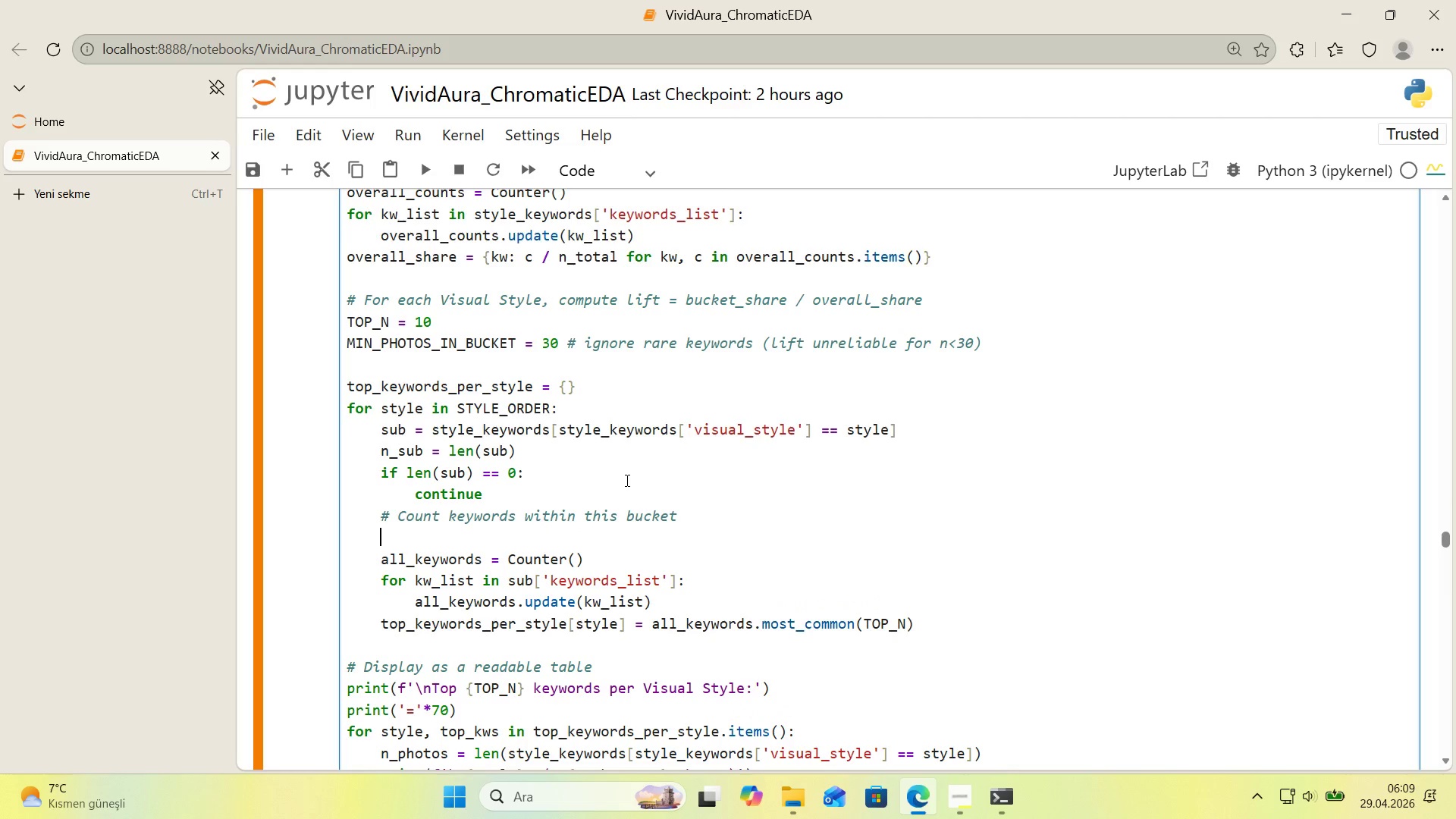 
type(bucket_counts ) Counter)
 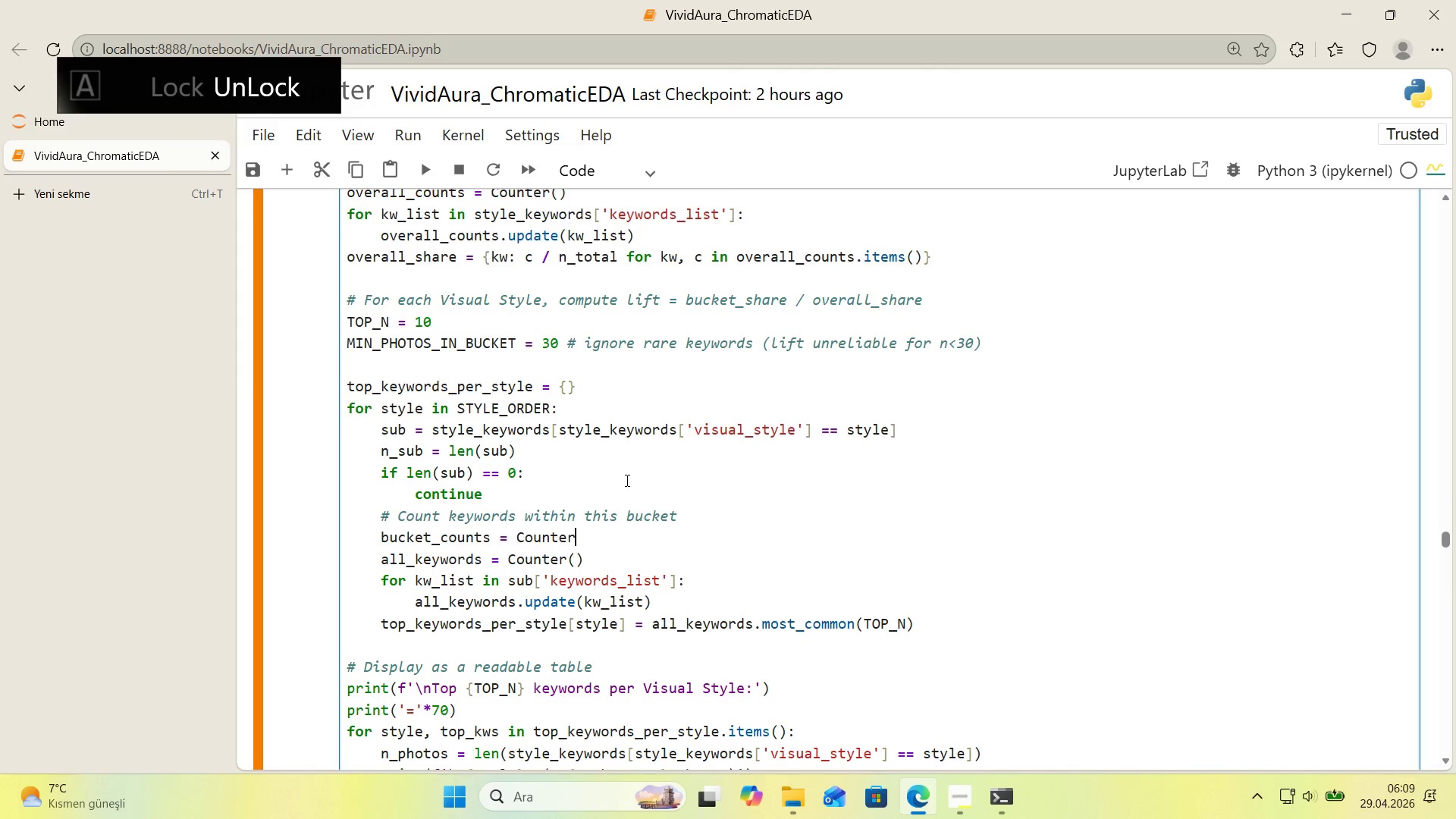 
wait(5.41)
 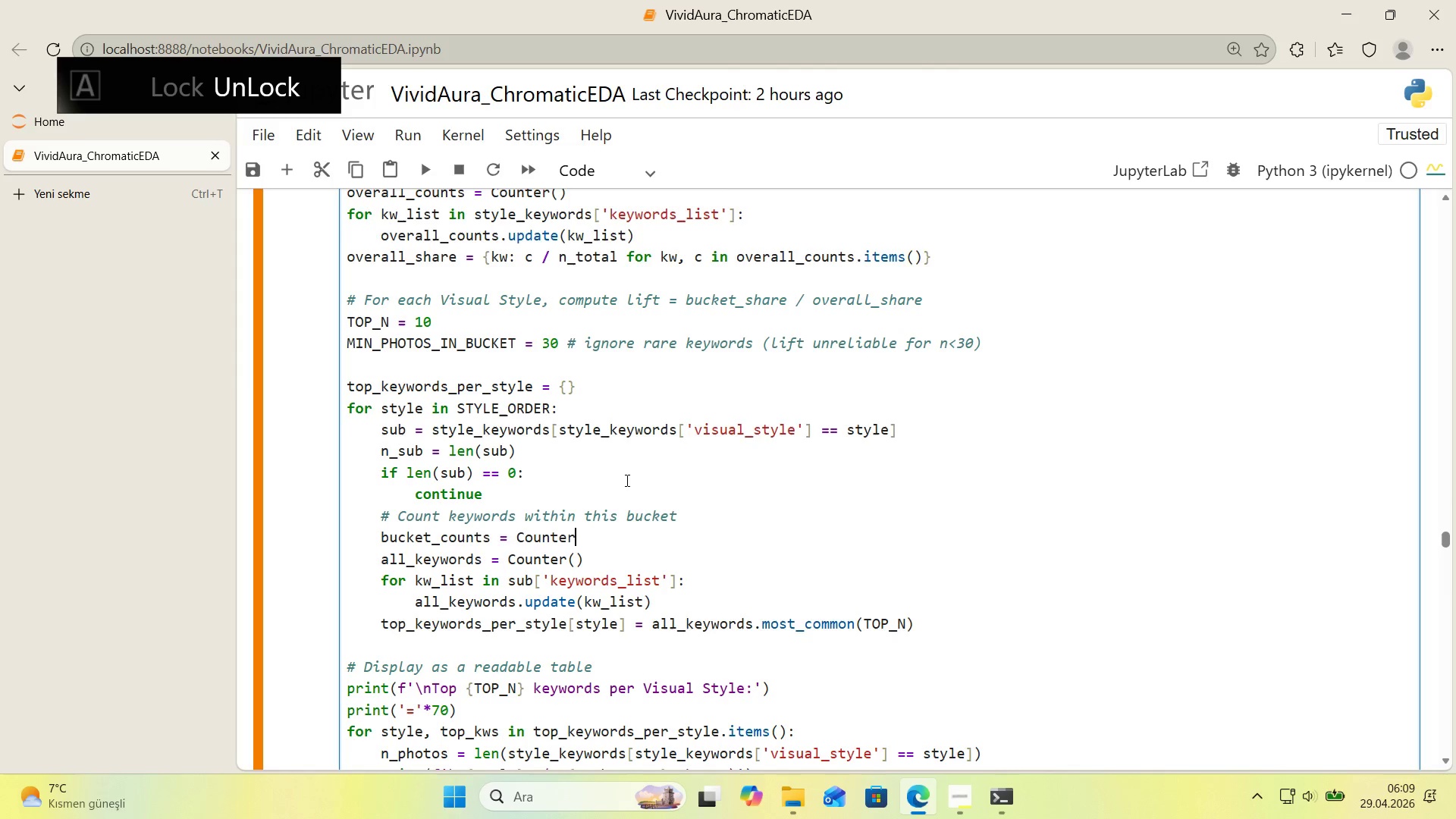 
scroll: coordinate [697, 456], scroll_direction: up, amount: 1.0
 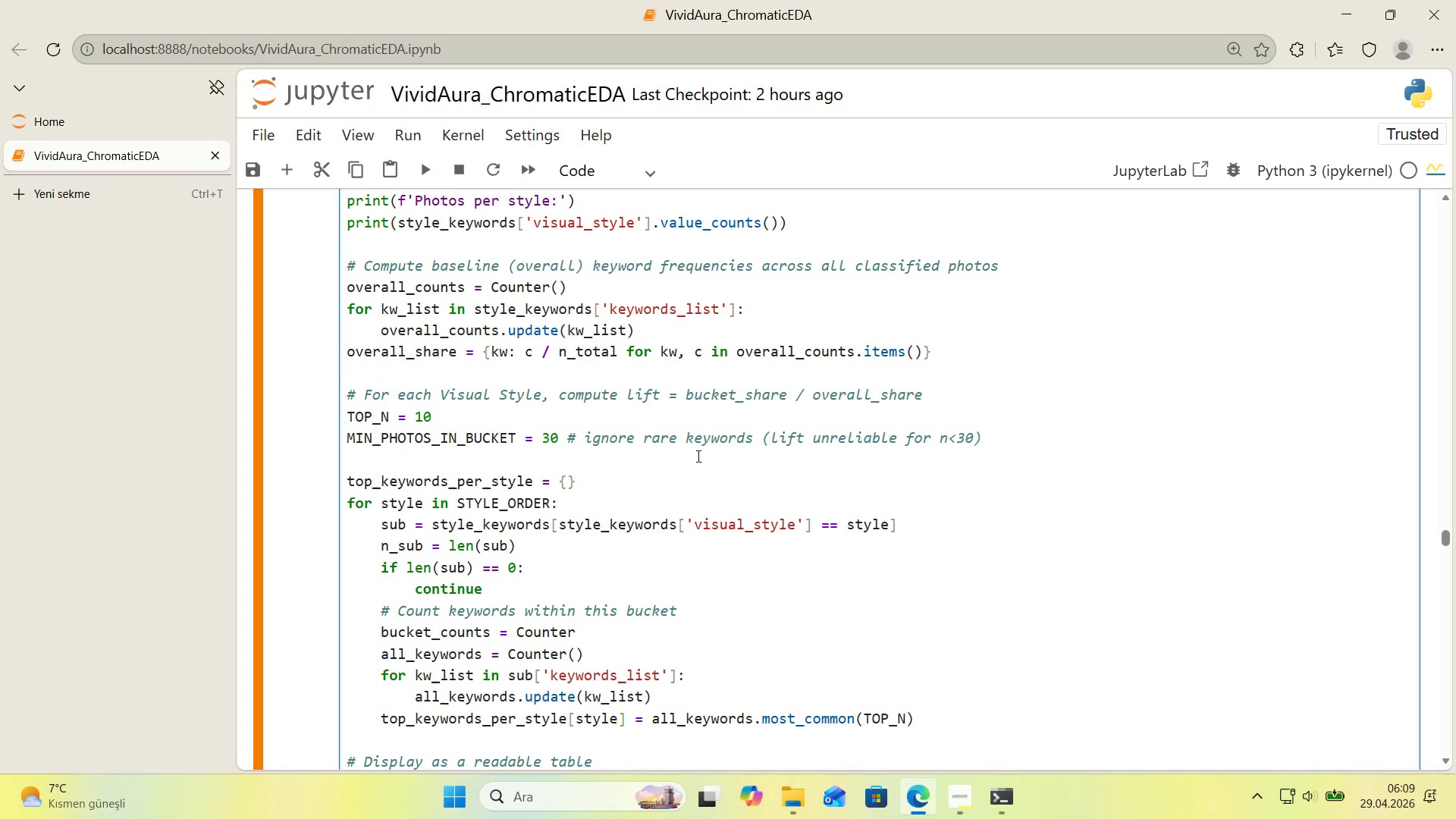 
scroll: coordinate [697, 456], scroll_direction: down, amount: 2.0
 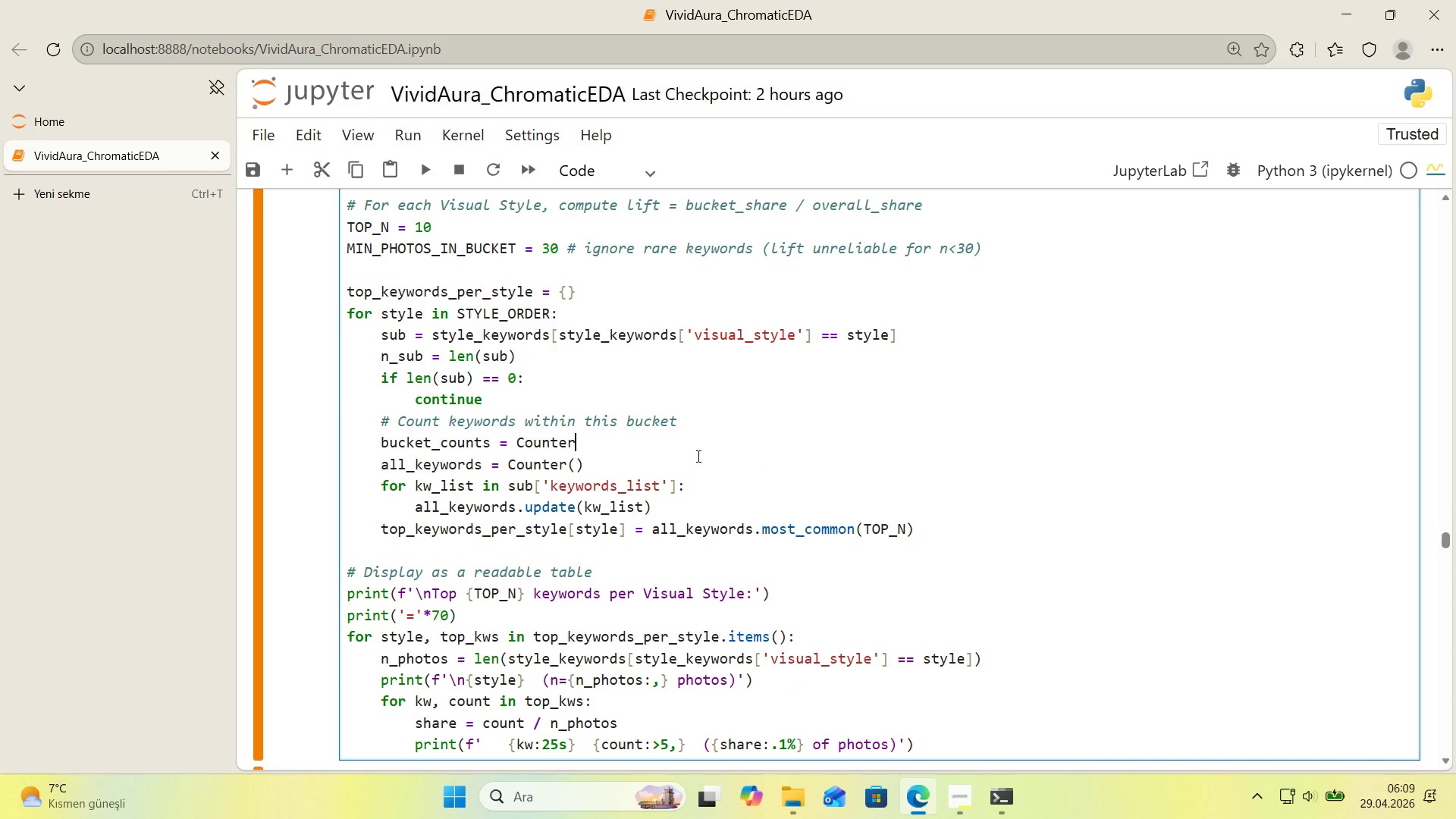 
type(())
key(Backspace)
key(Backspace)
type(*()
 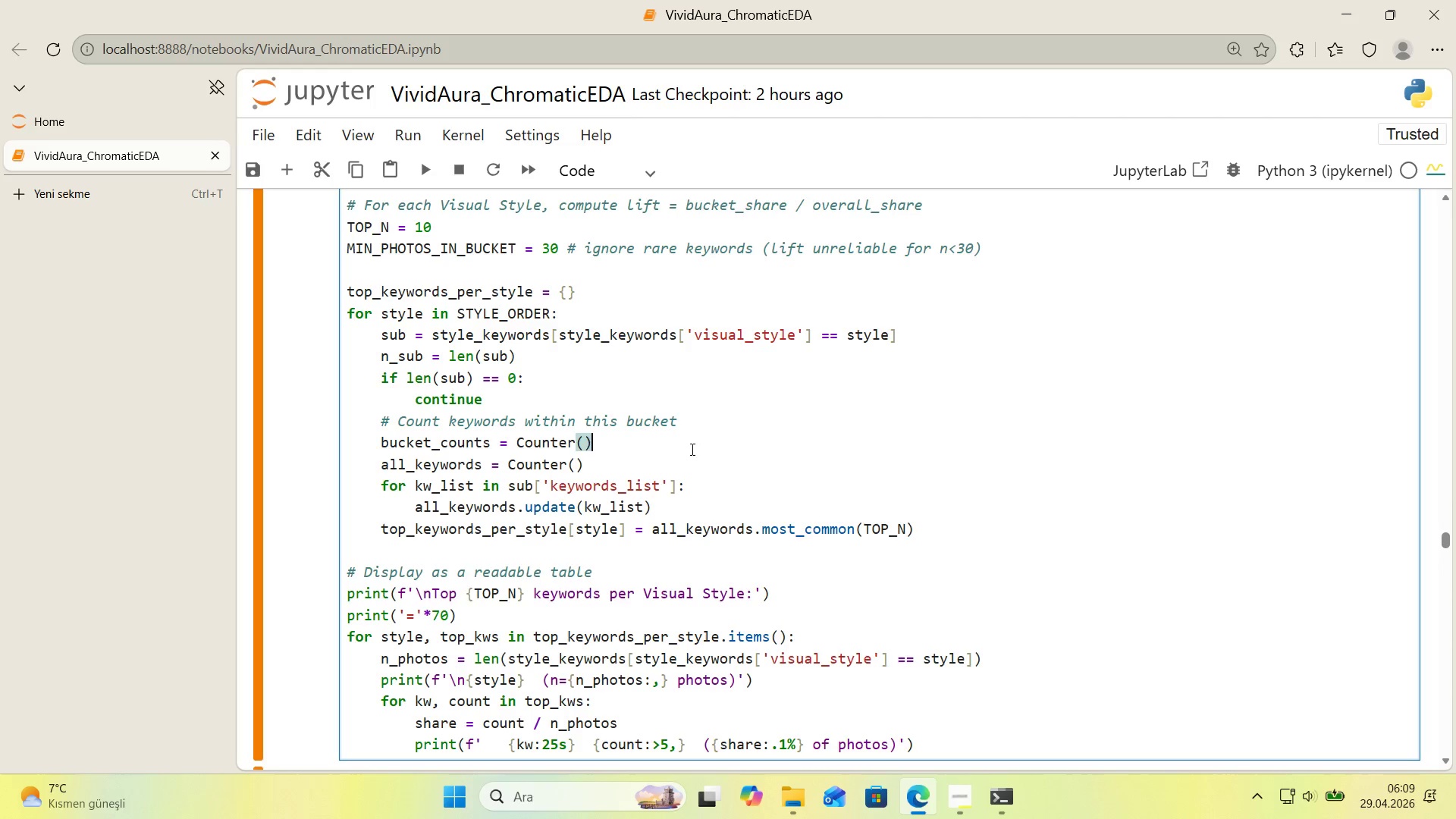 
left_click_drag(start_coordinate=[378, 462], to_coordinate=[651, 461])
 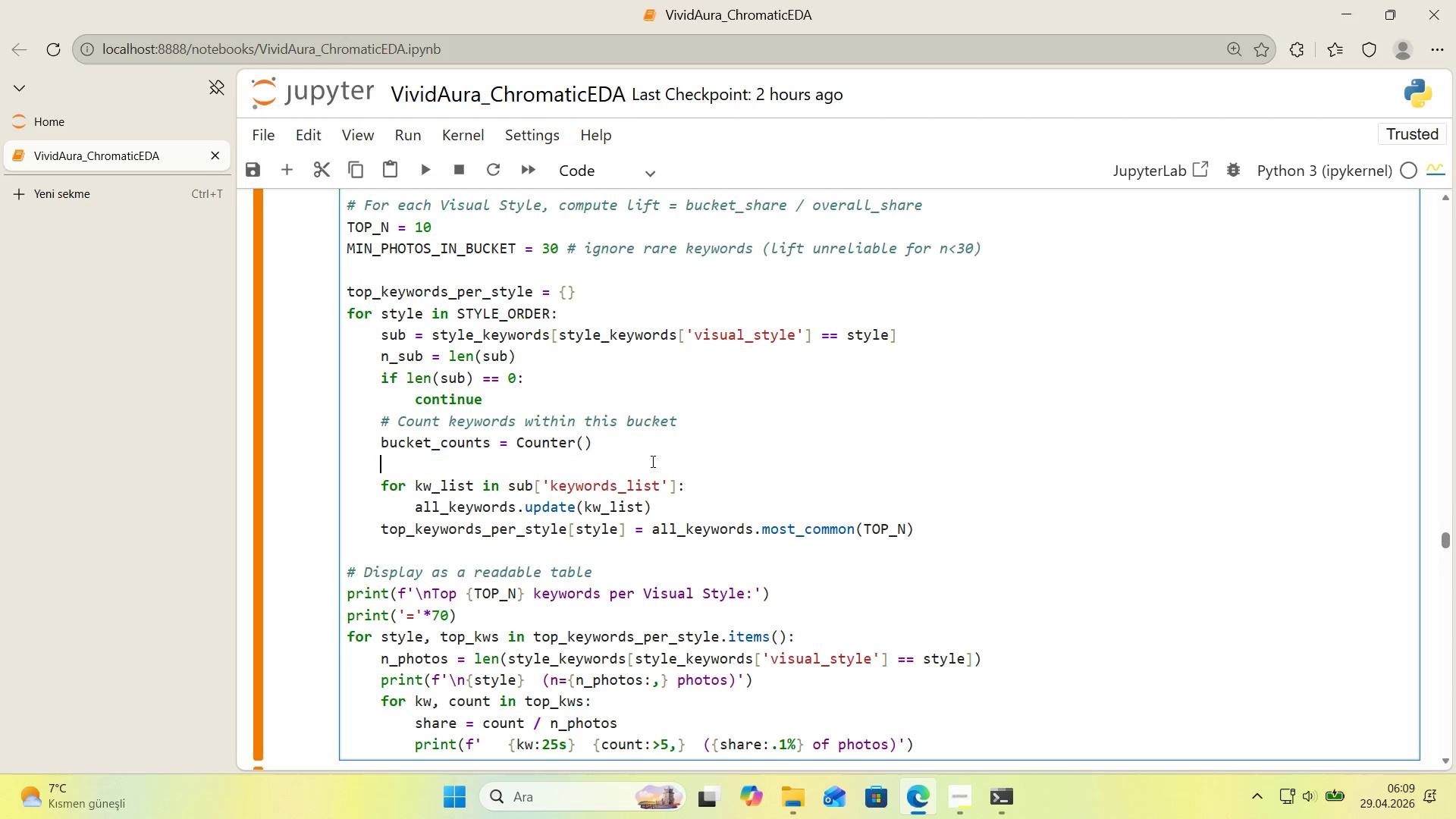 
key(Backspace)
 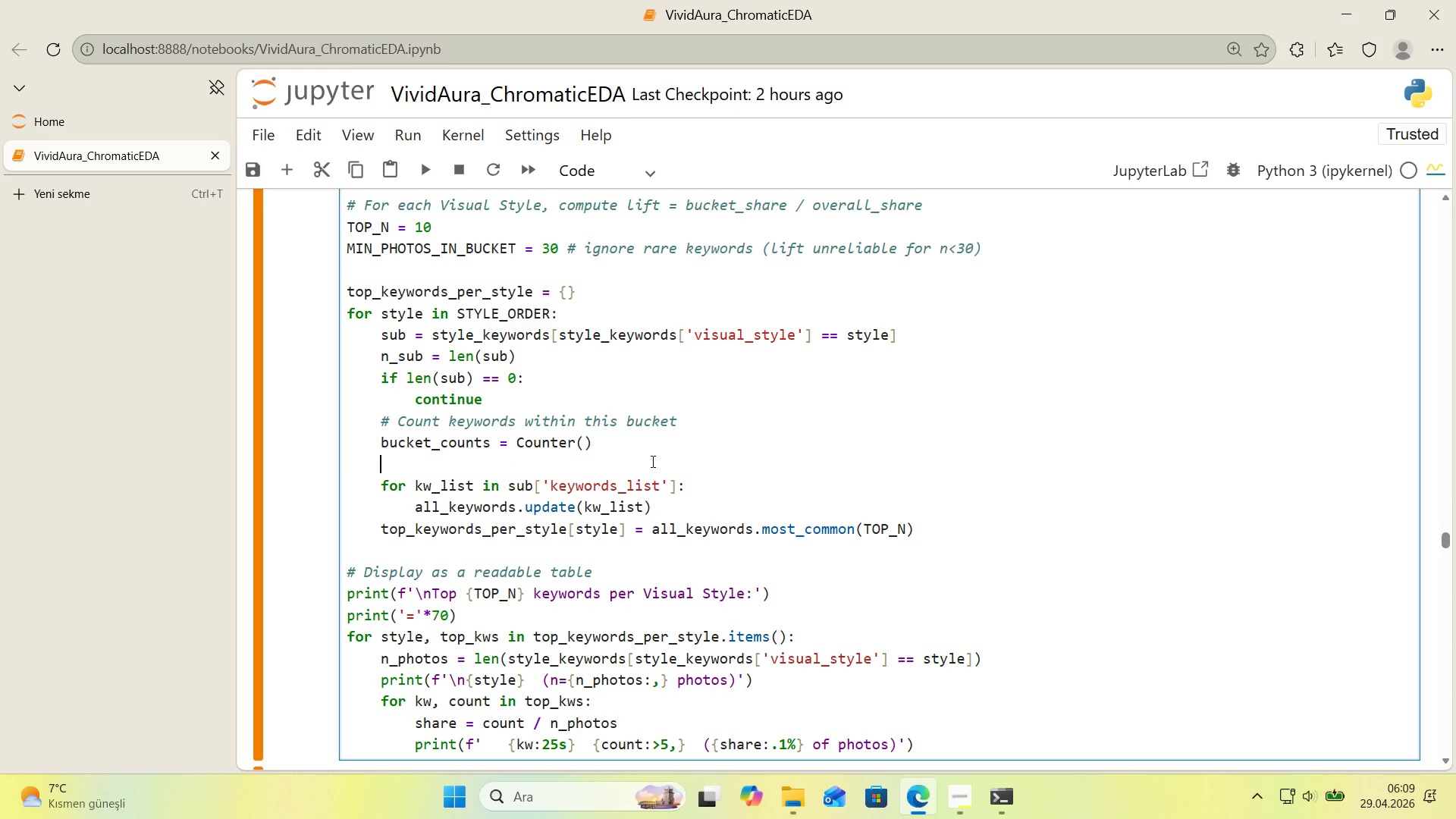 
key(Backspace)
 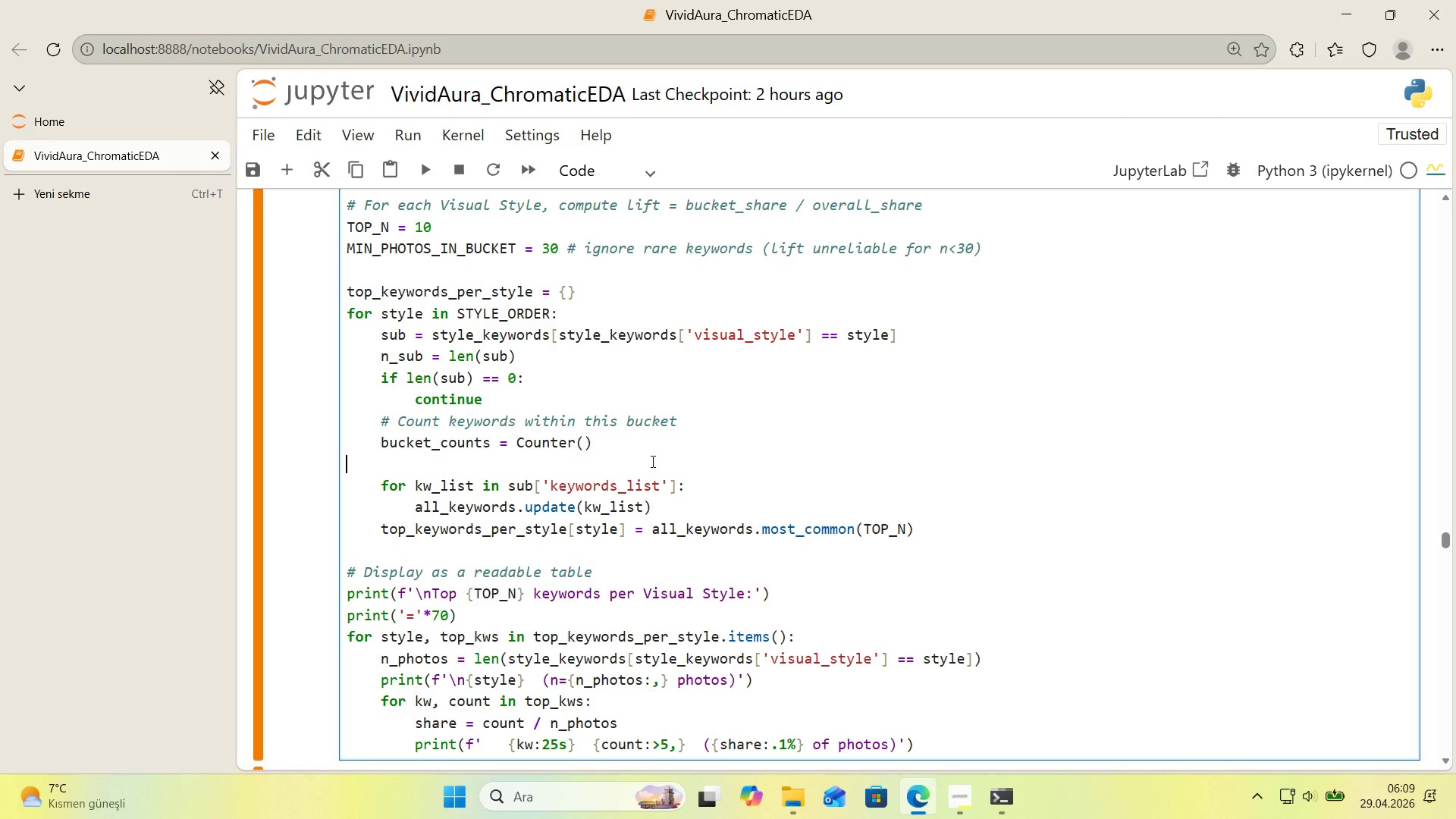 
key(Backspace)
 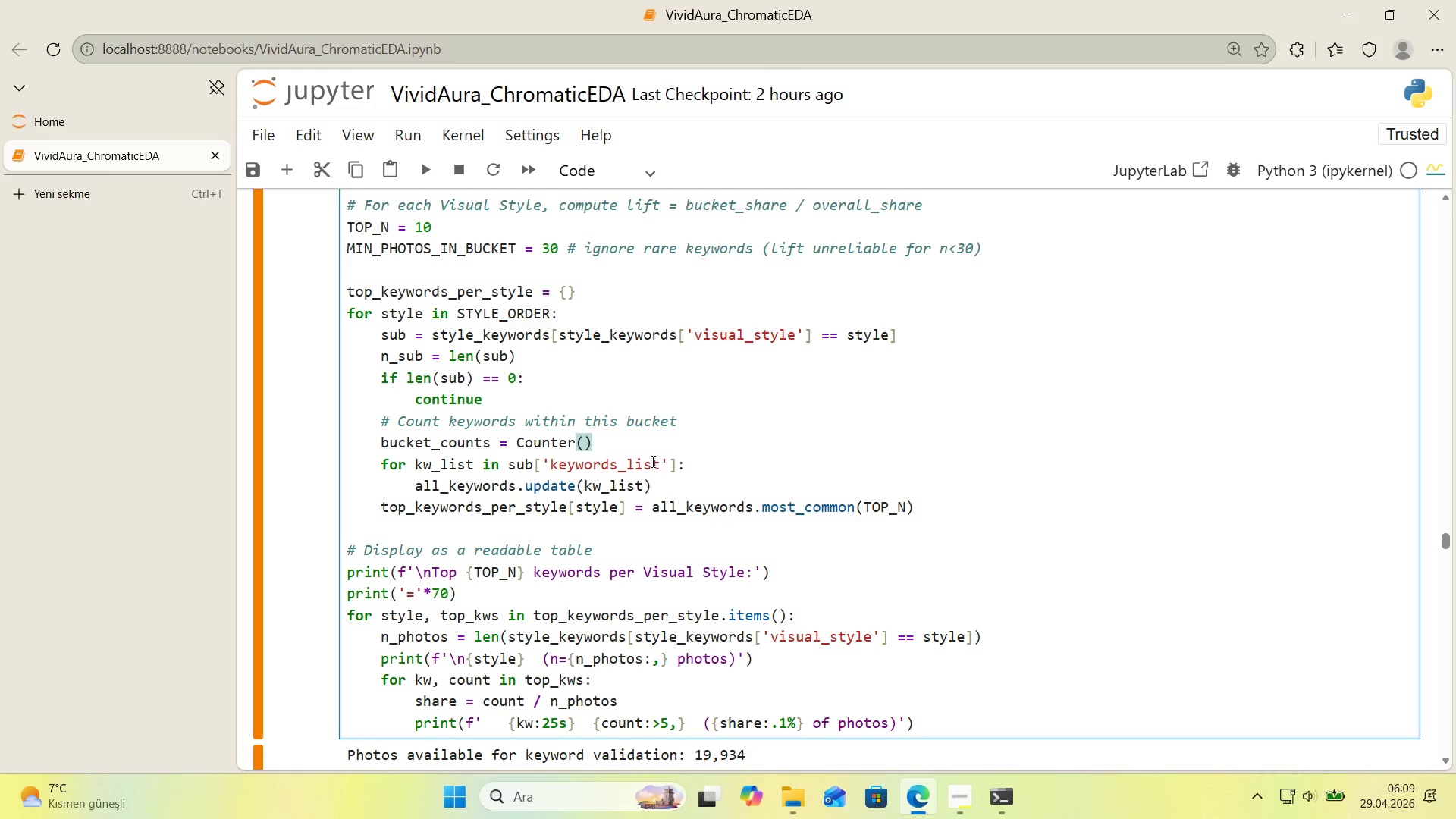 
wait(5.89)
 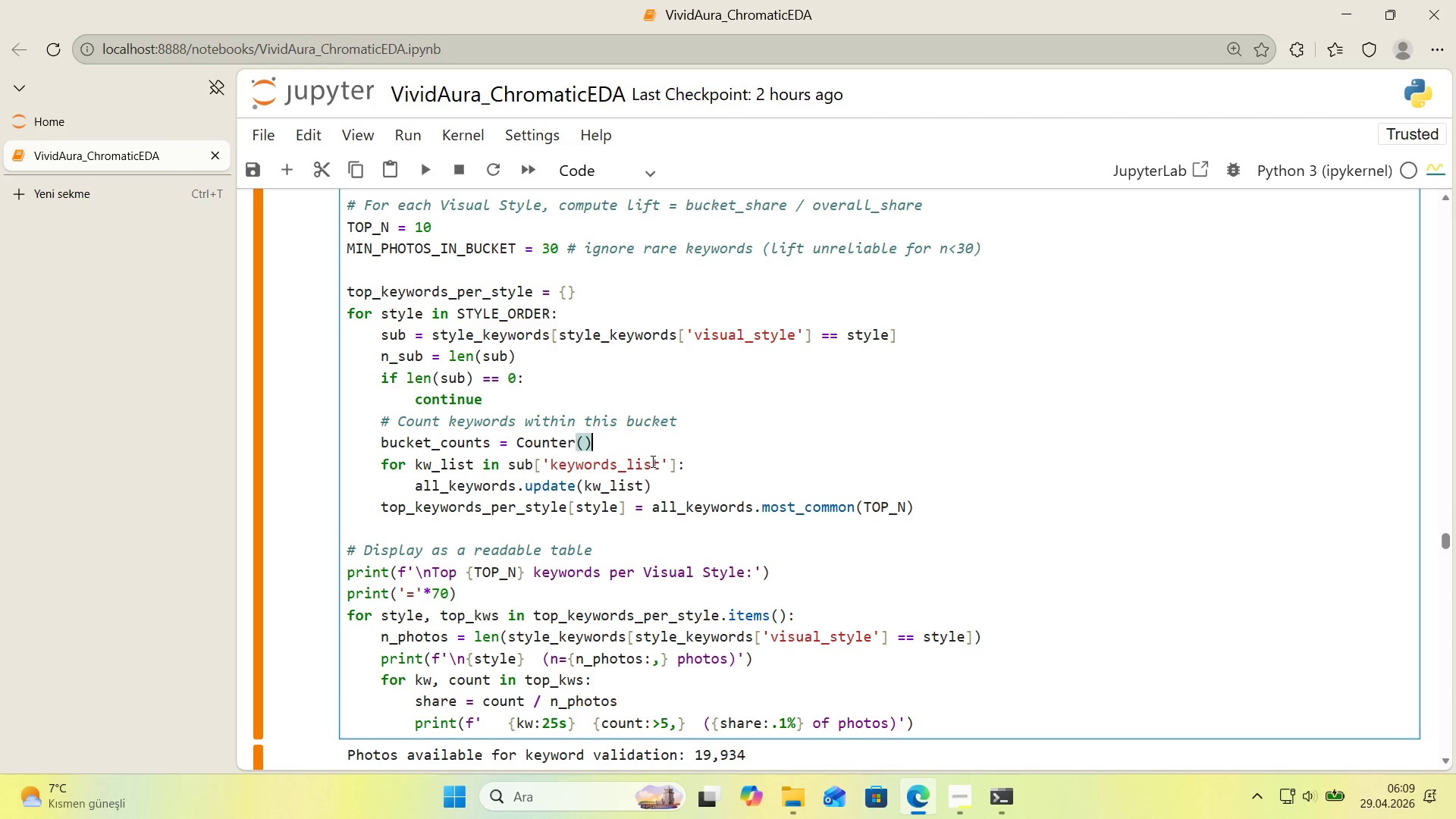 
left_click([706, 467])
 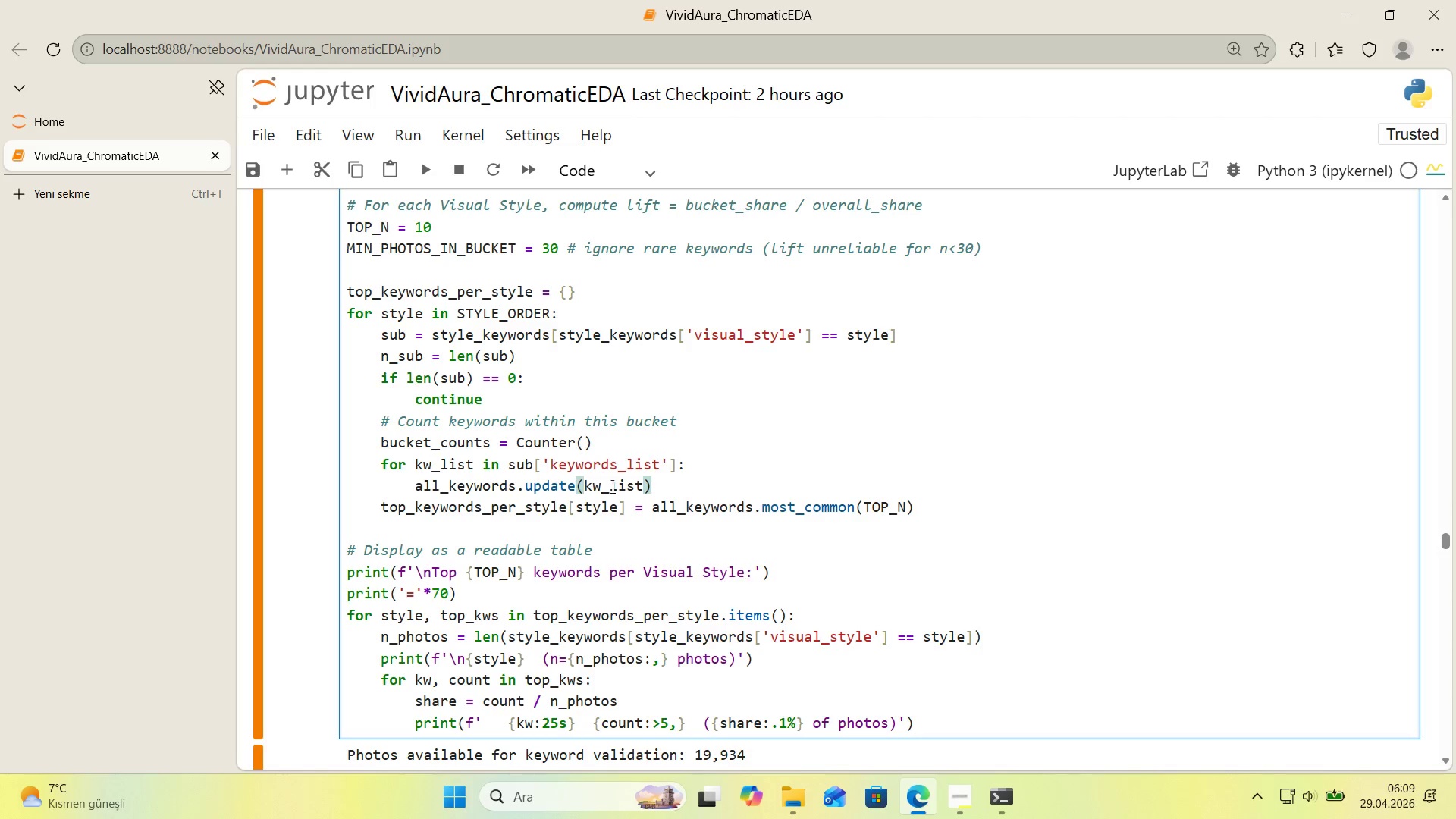 
double_click([470, 490])
 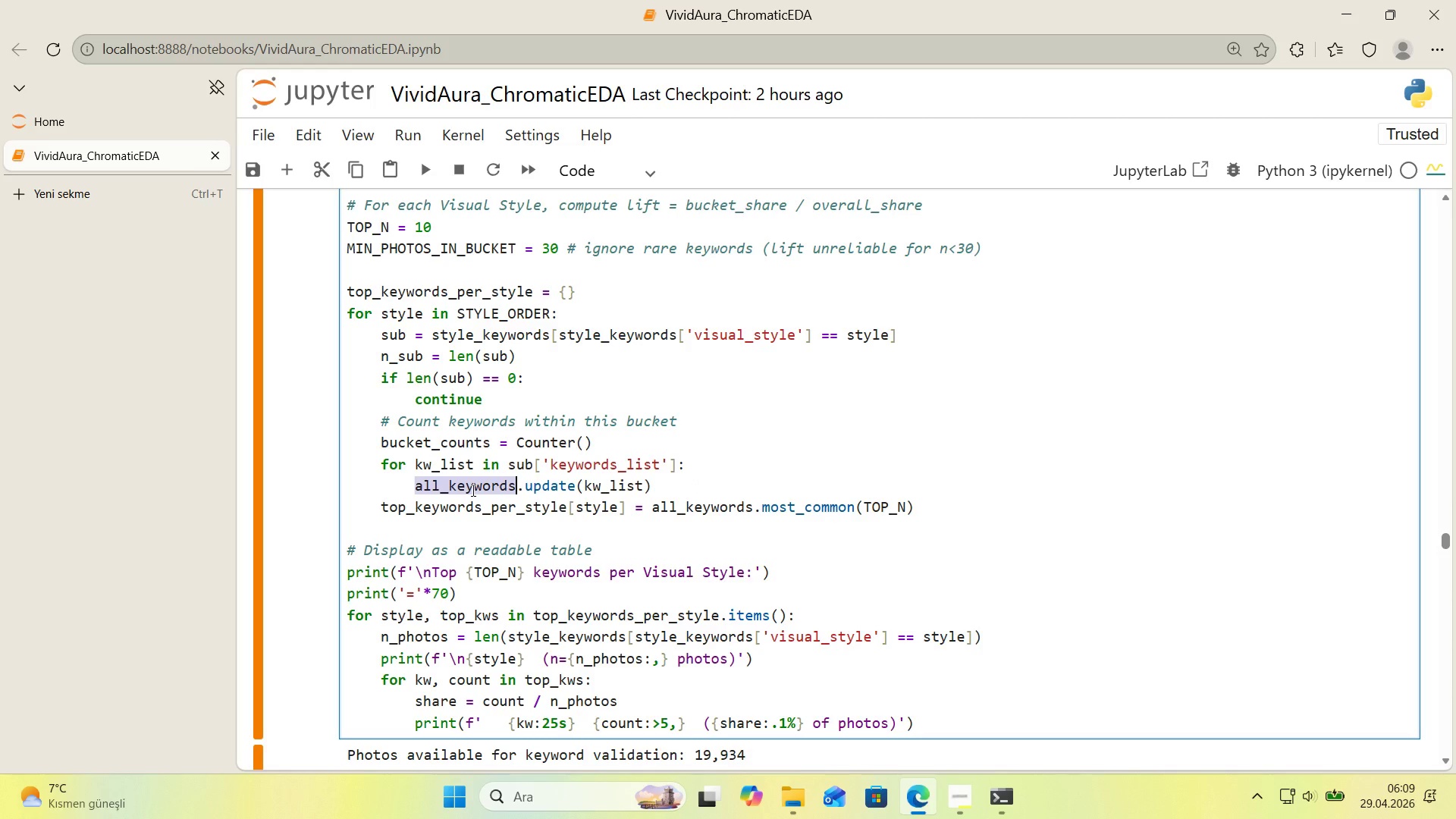 
type(bucket_counts)
 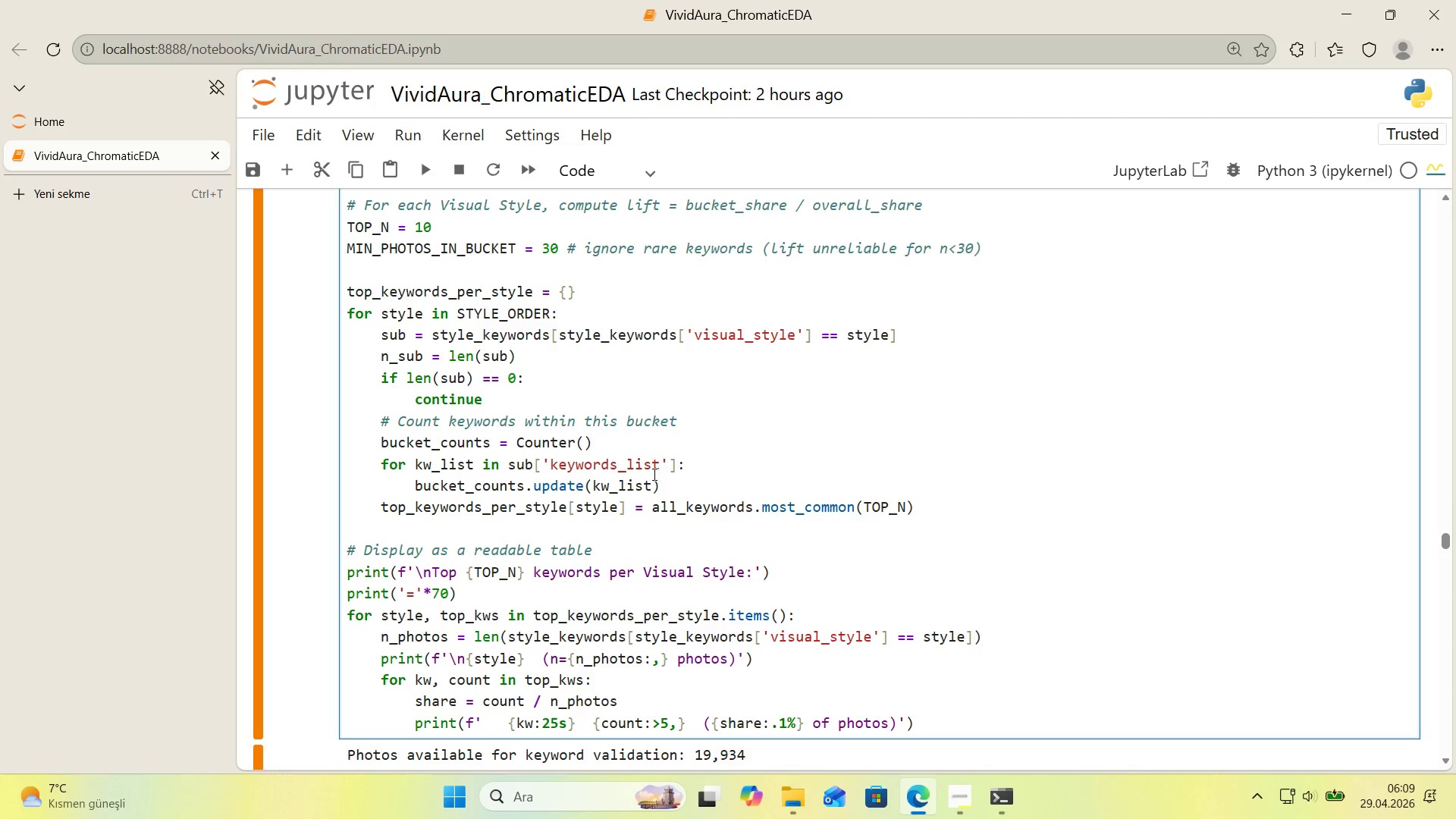 
left_click([682, 484])
 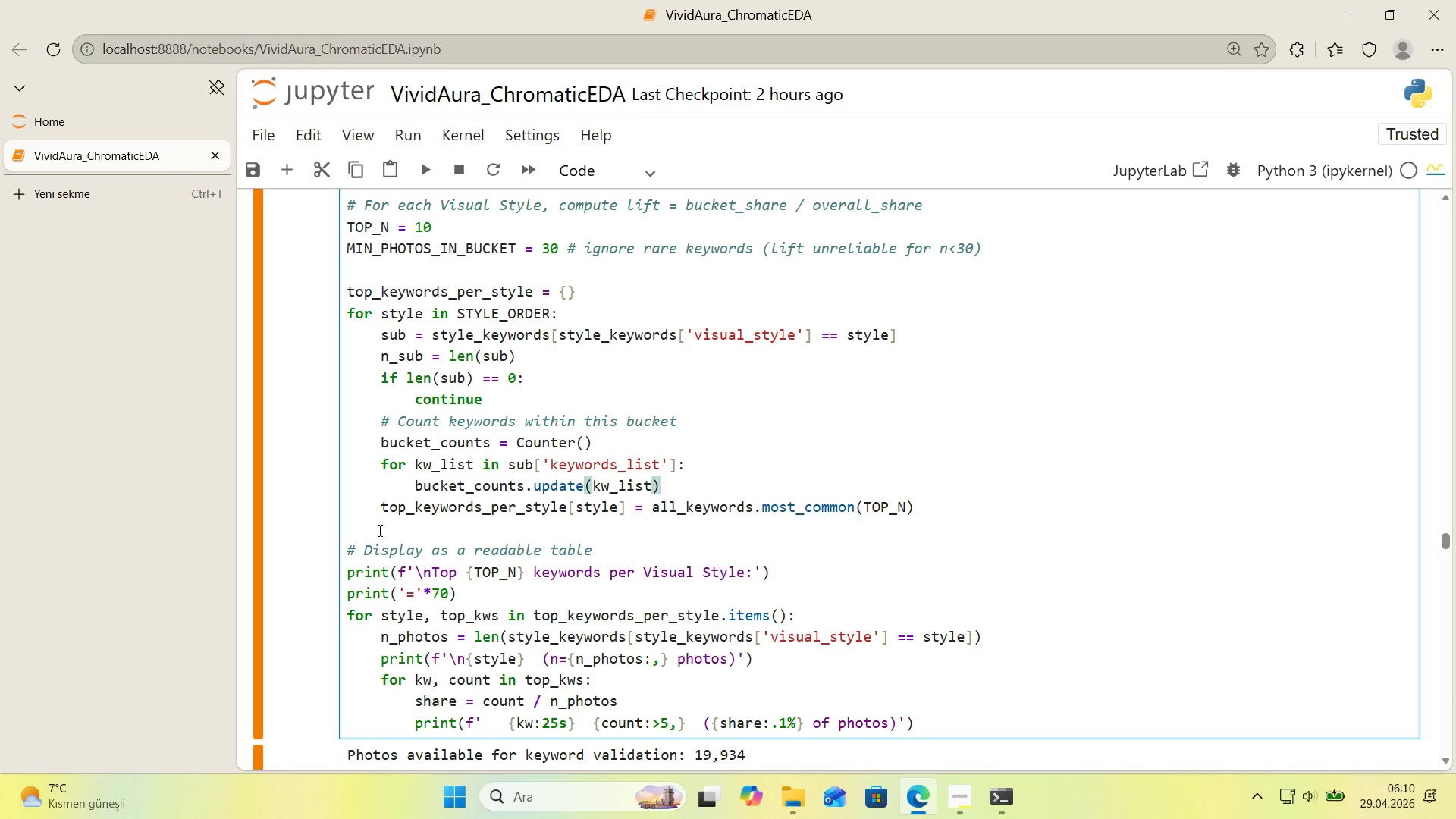 
wait(6.16)
 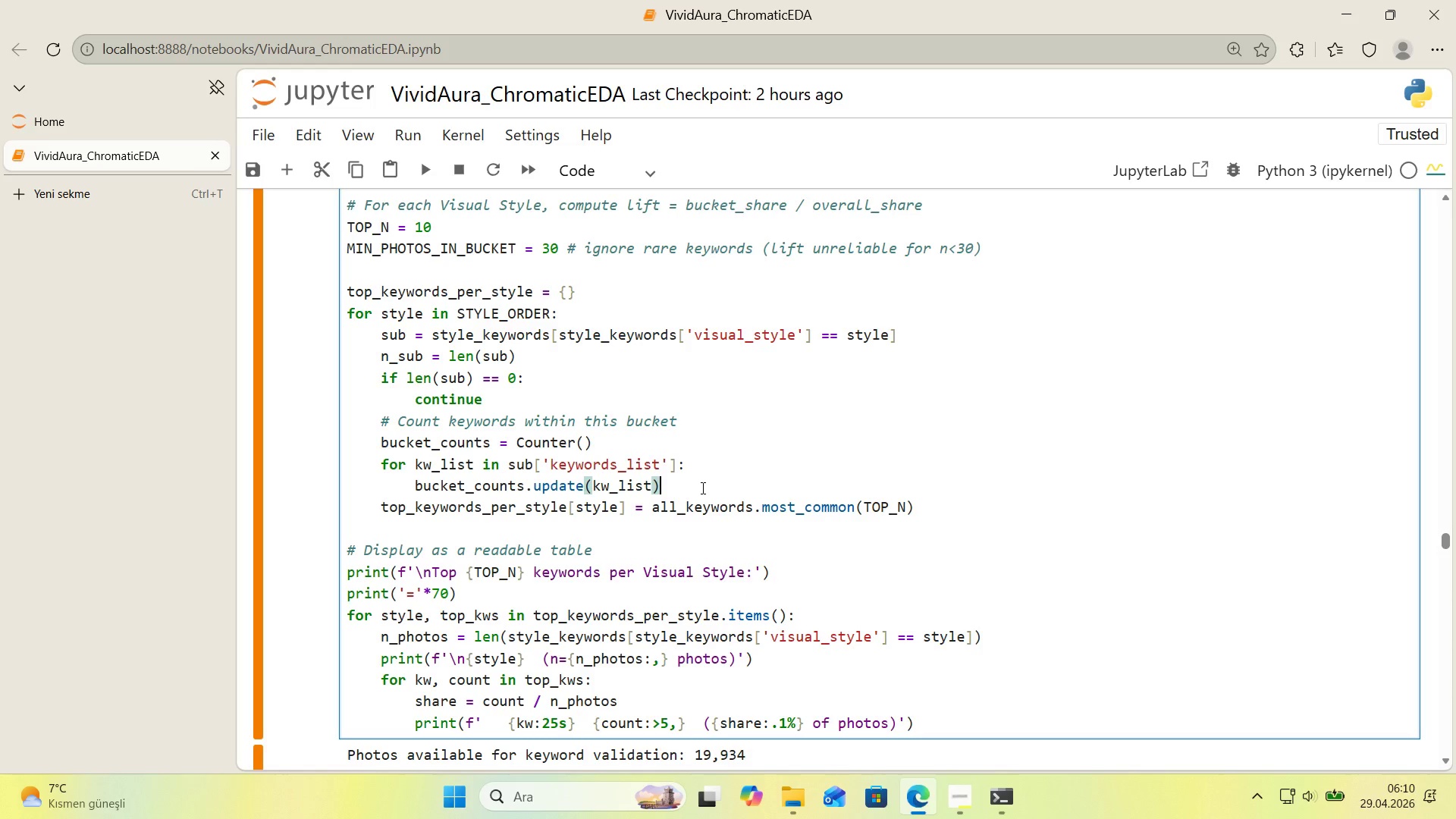 
left_click([728, 486])
 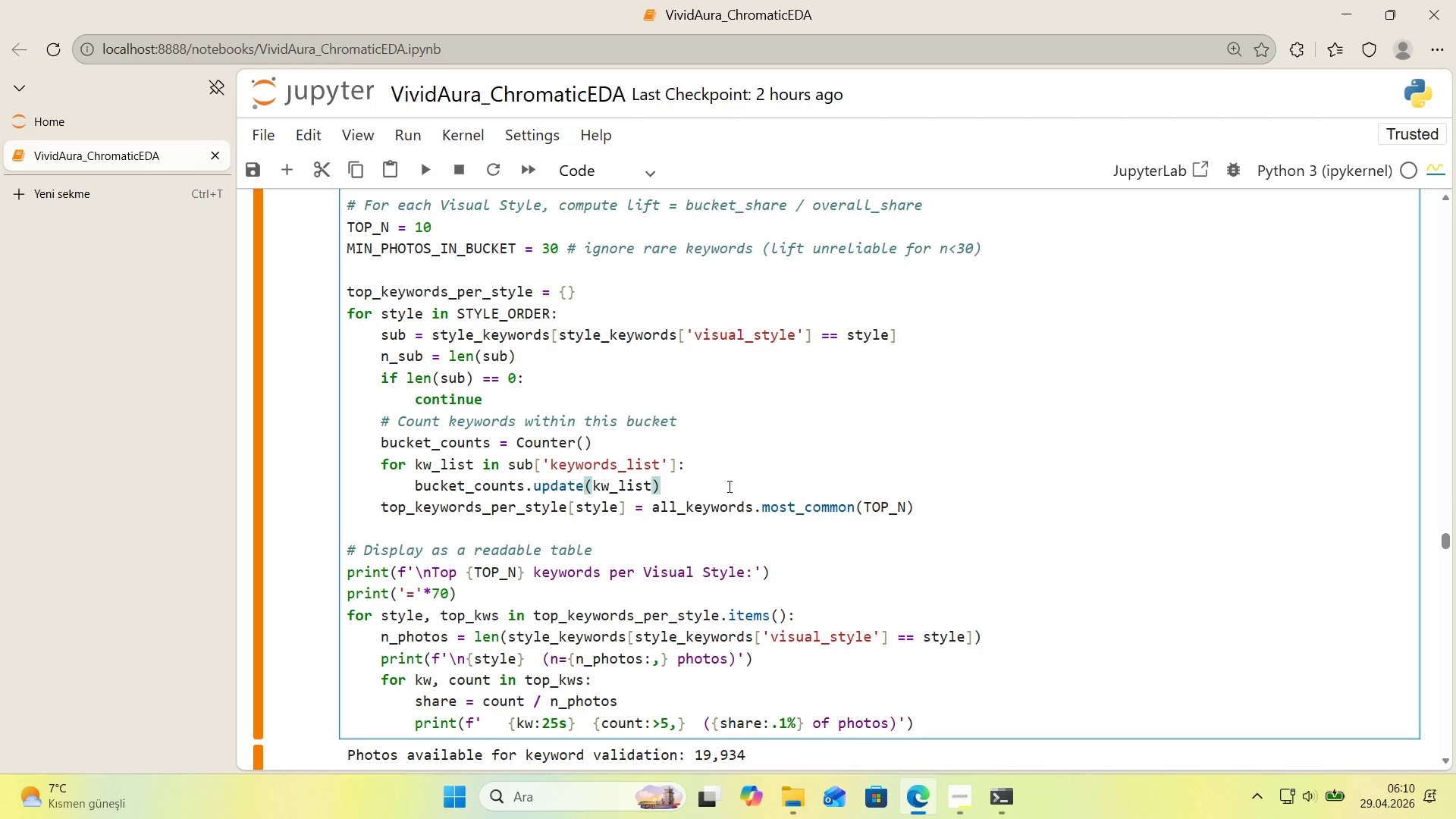 
key(Enter)
 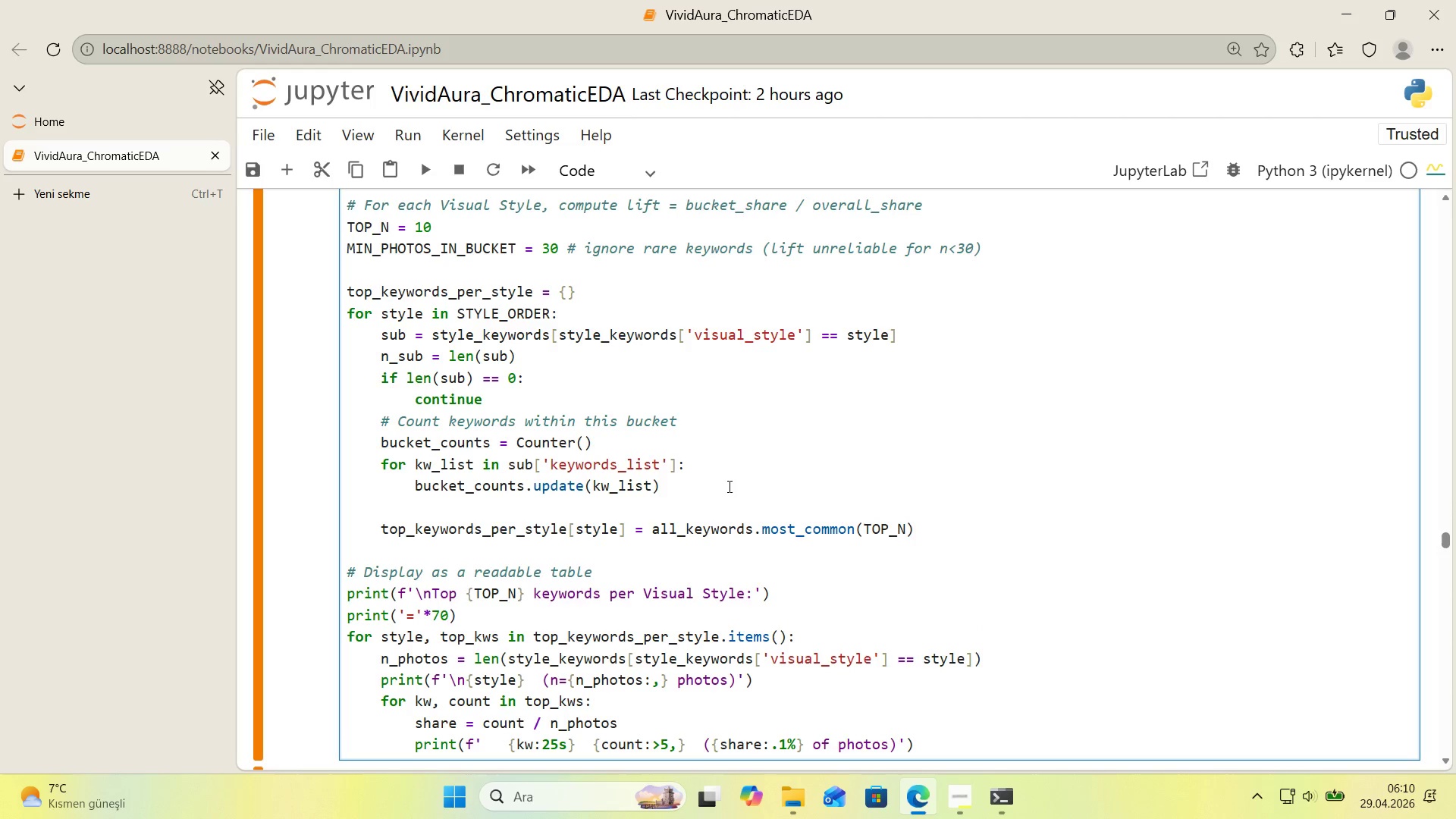 
key(Backspace)
 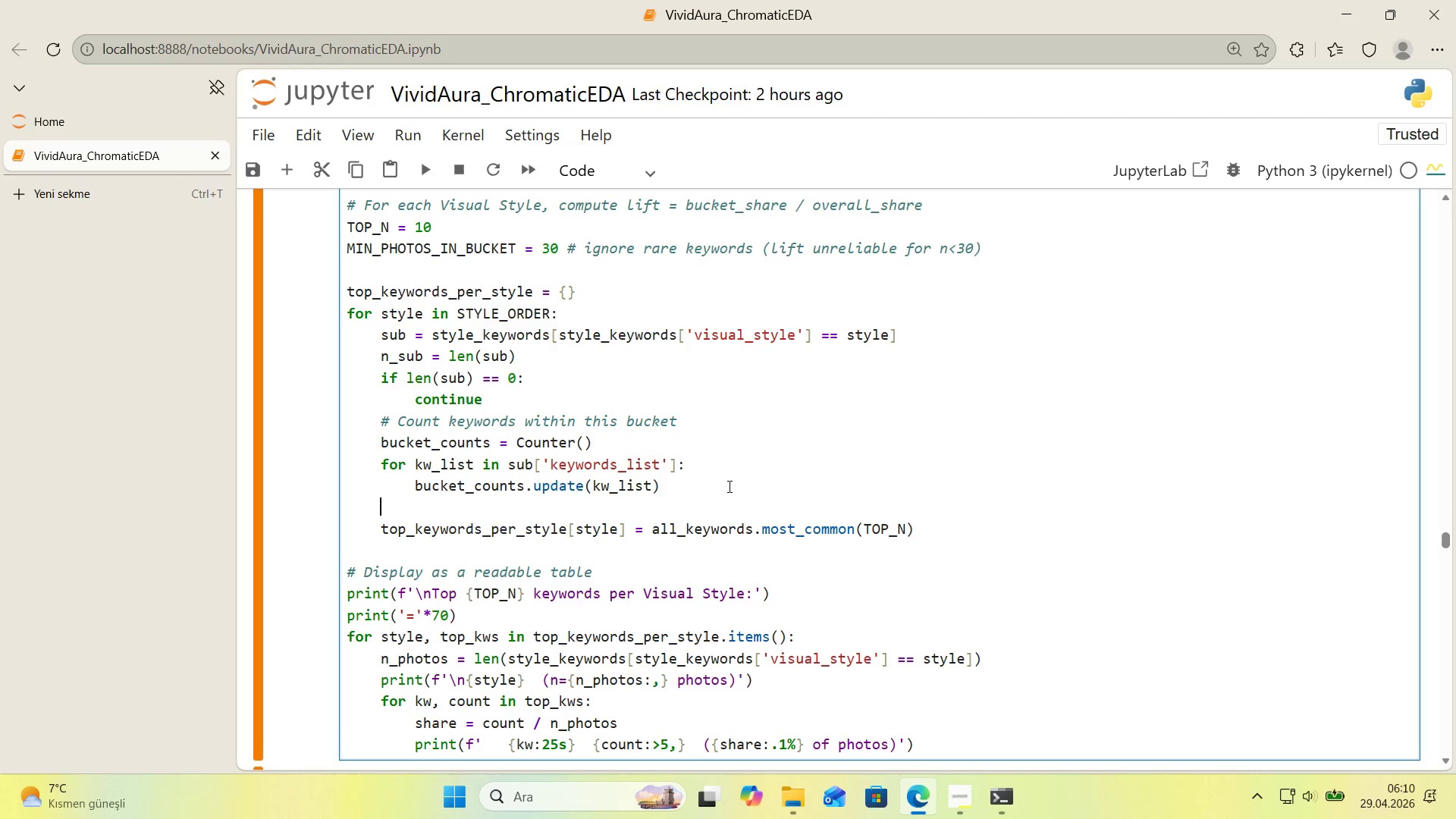 
key(Alt+Control+AltRight)
 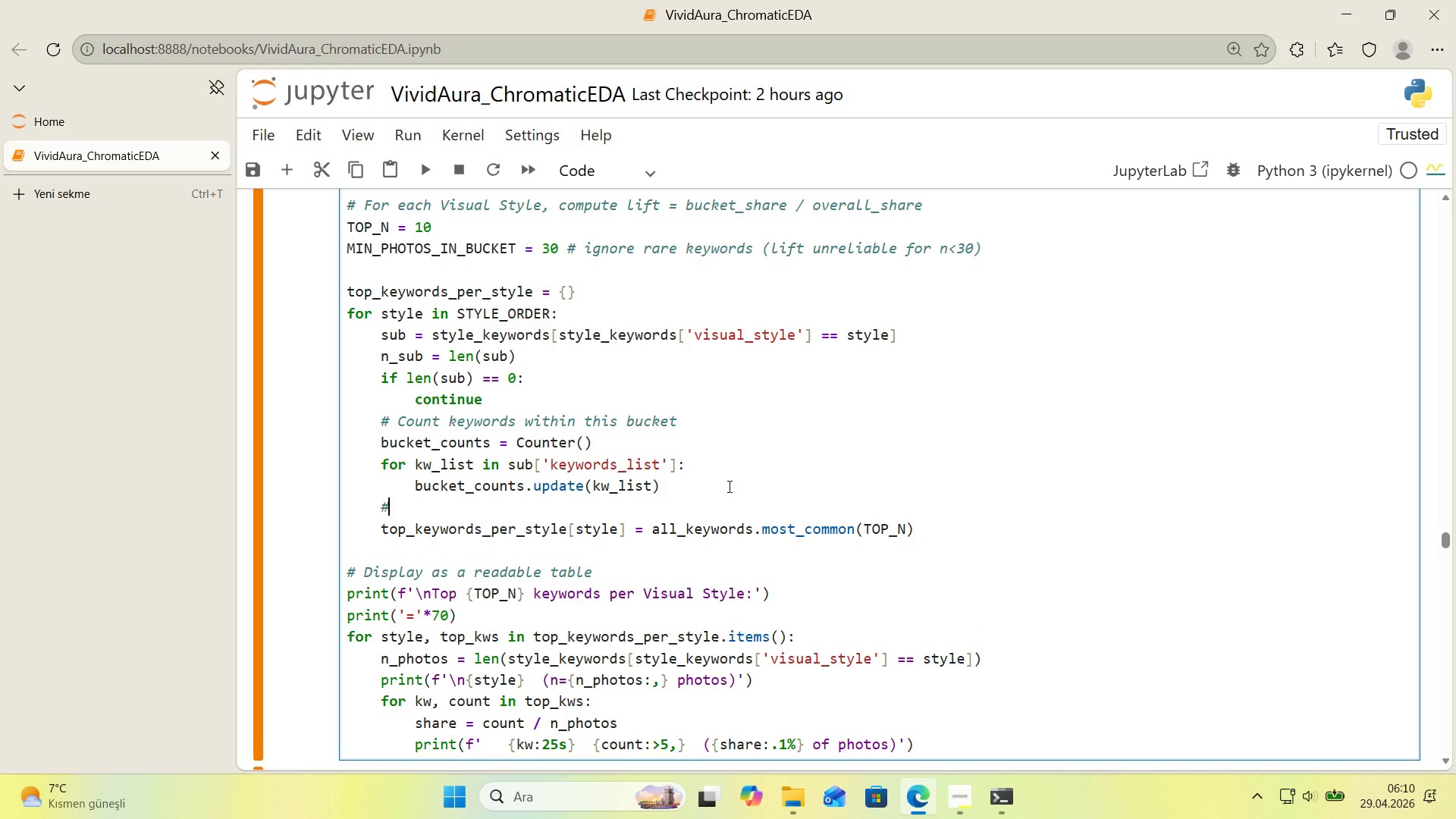 
key(Control+ControlLeft)
 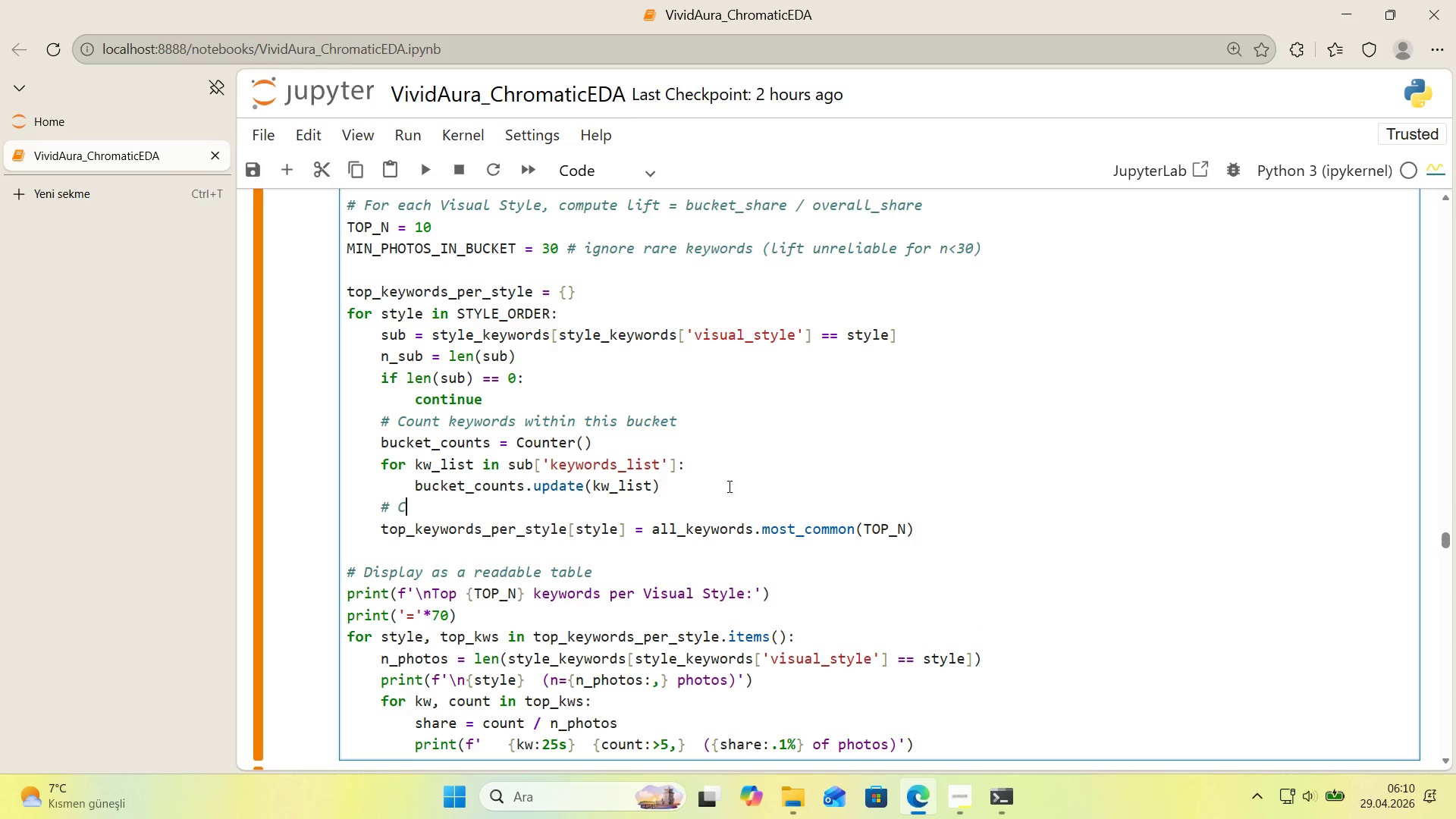 
key(Alt+Control+3)
 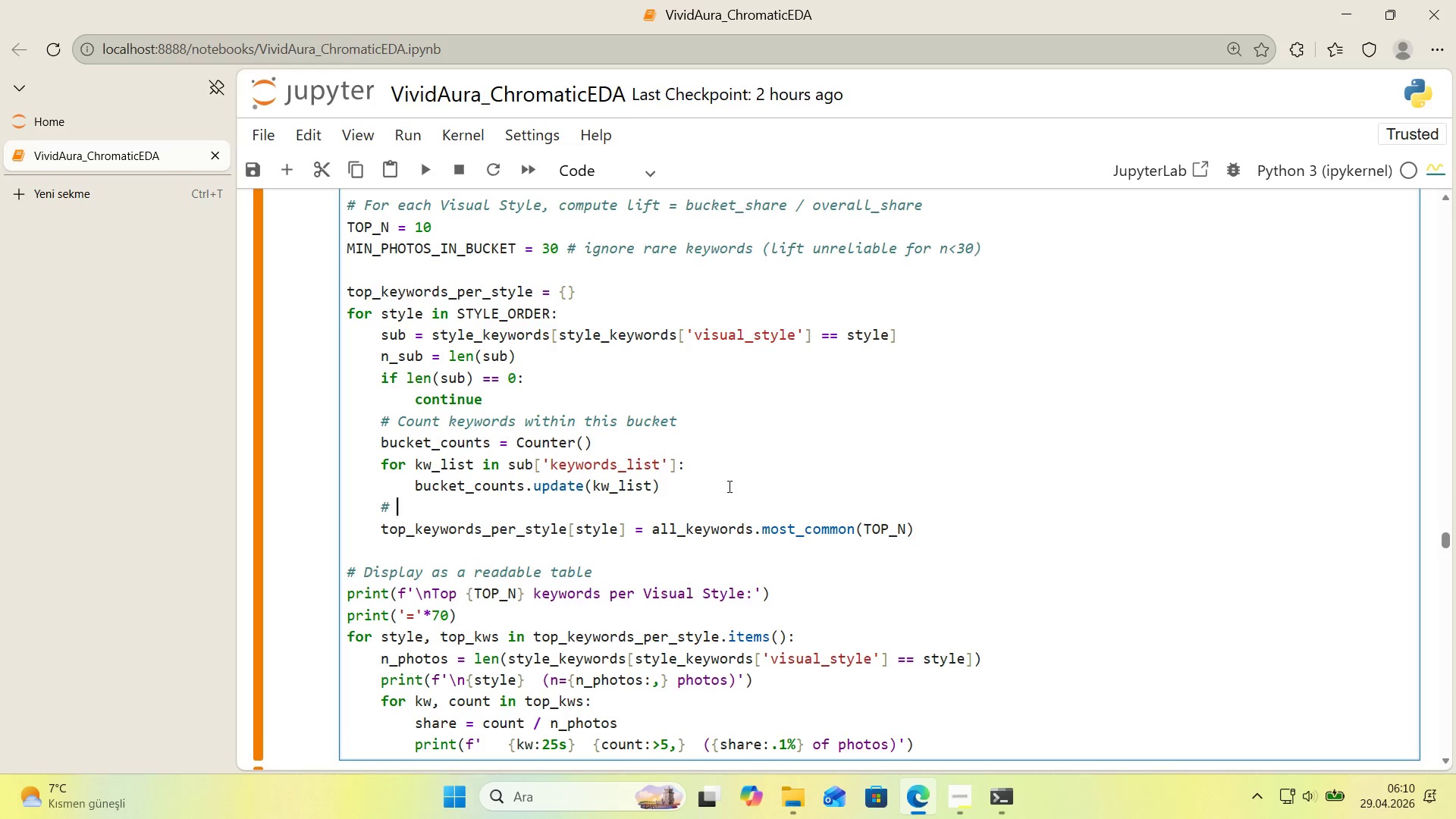 
type( Compute l'ft for each keyword that meets the m'n'mum count)
 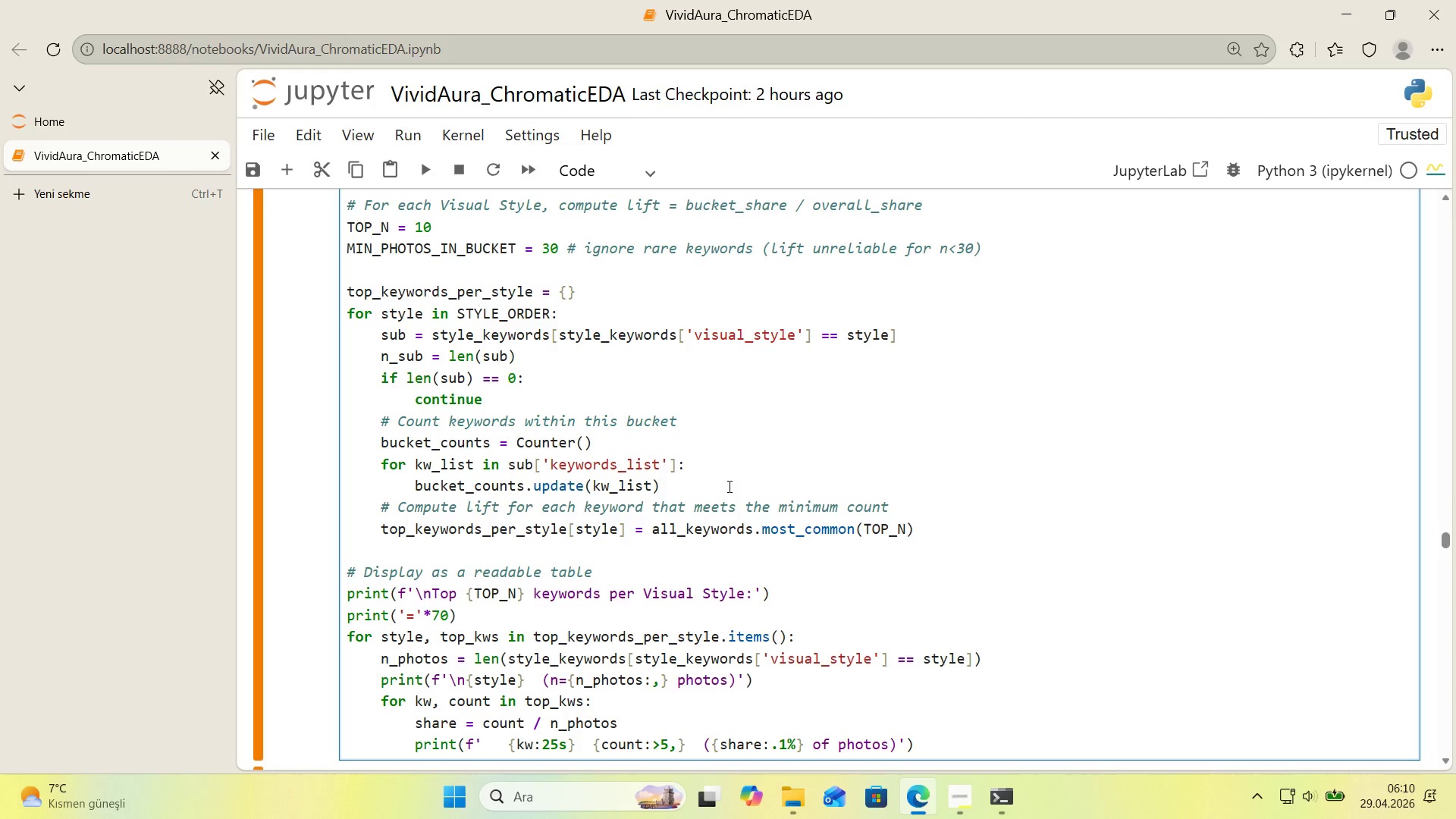 
key(Enter)
 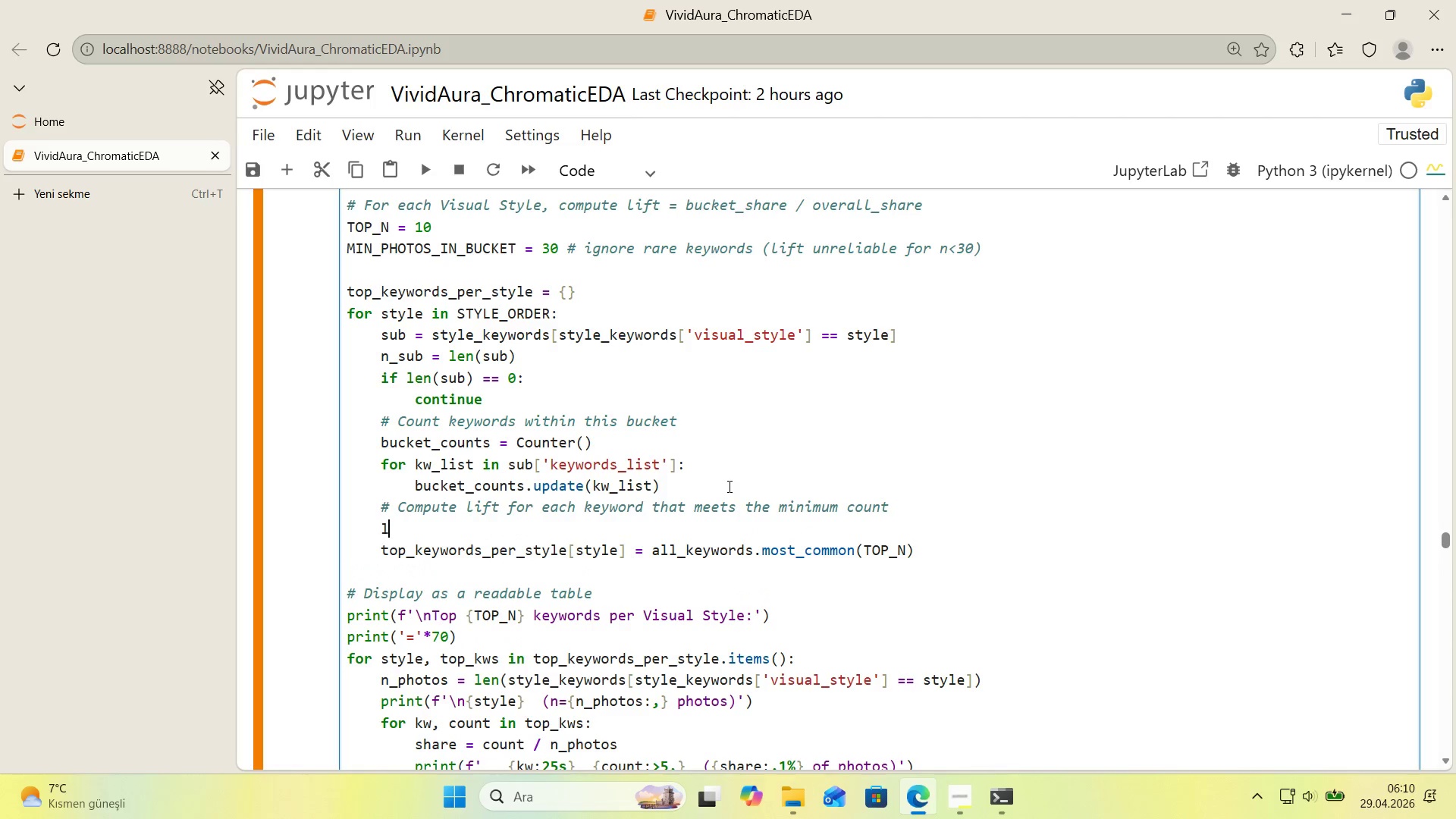 
type(l'fts ) )
 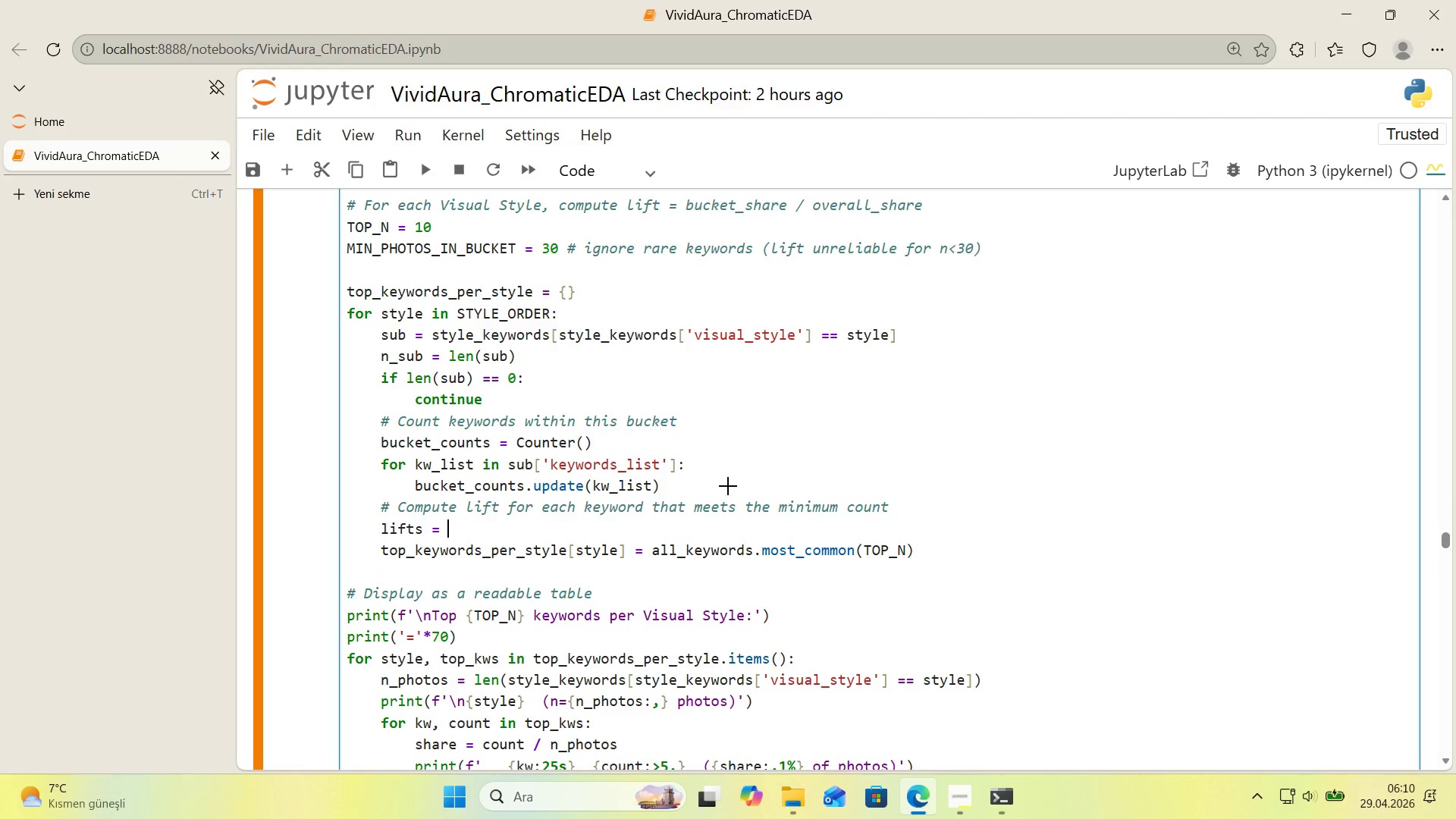 
key(Alt+Control+7)
 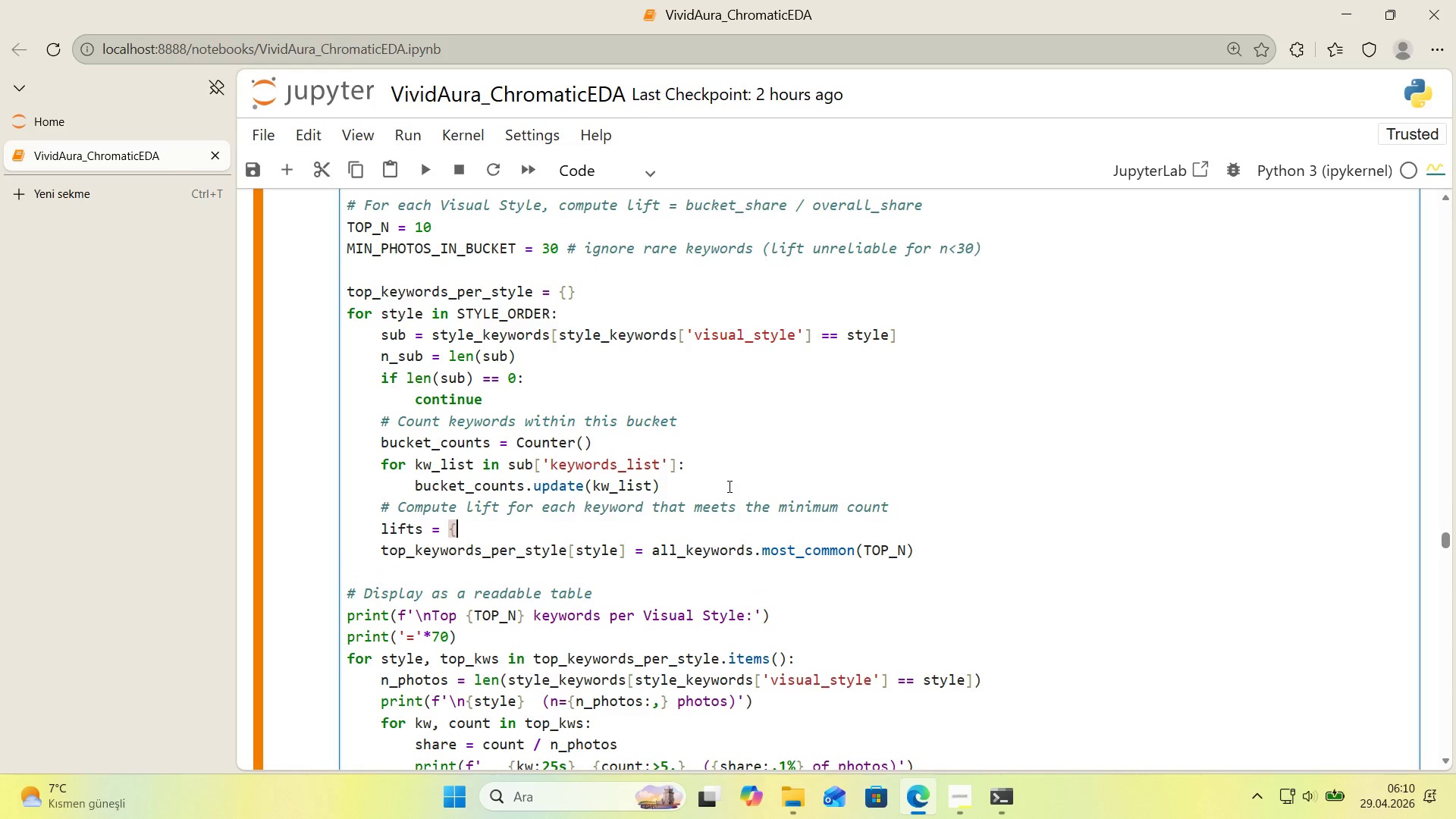 
key(Backspace)
 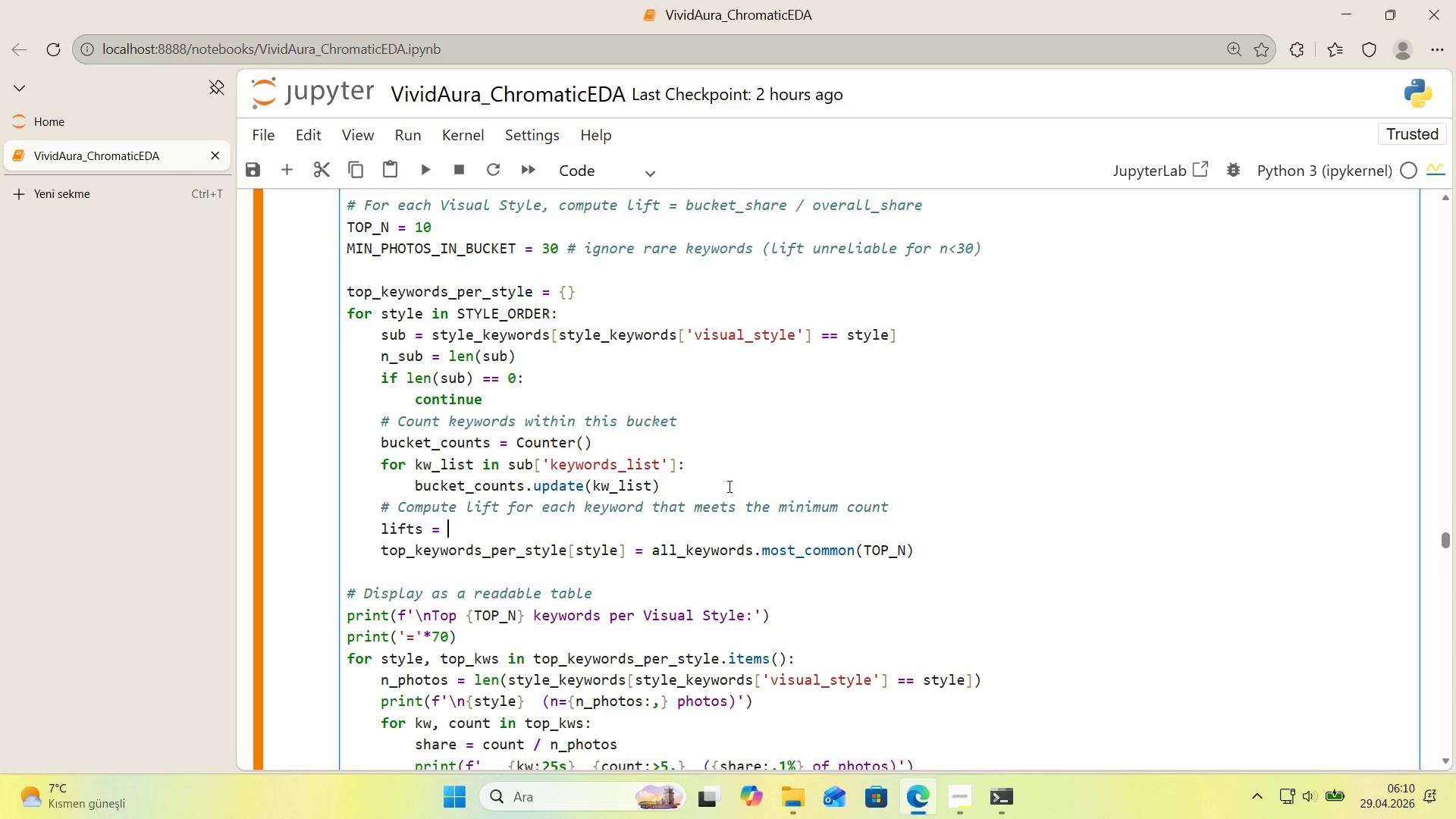 
key(Control+ControlLeft)
 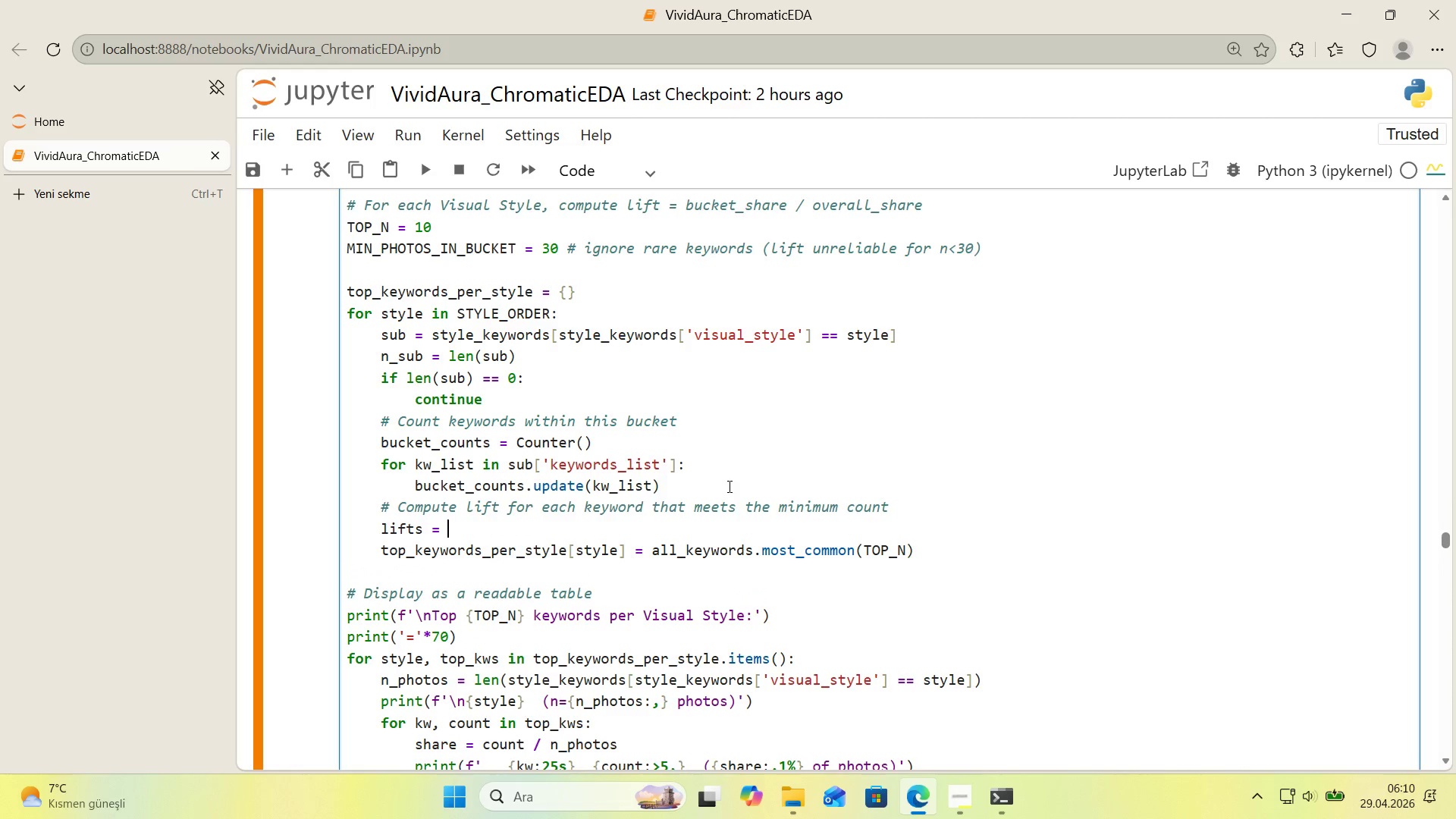 
key(Alt+Control+AltRight)
 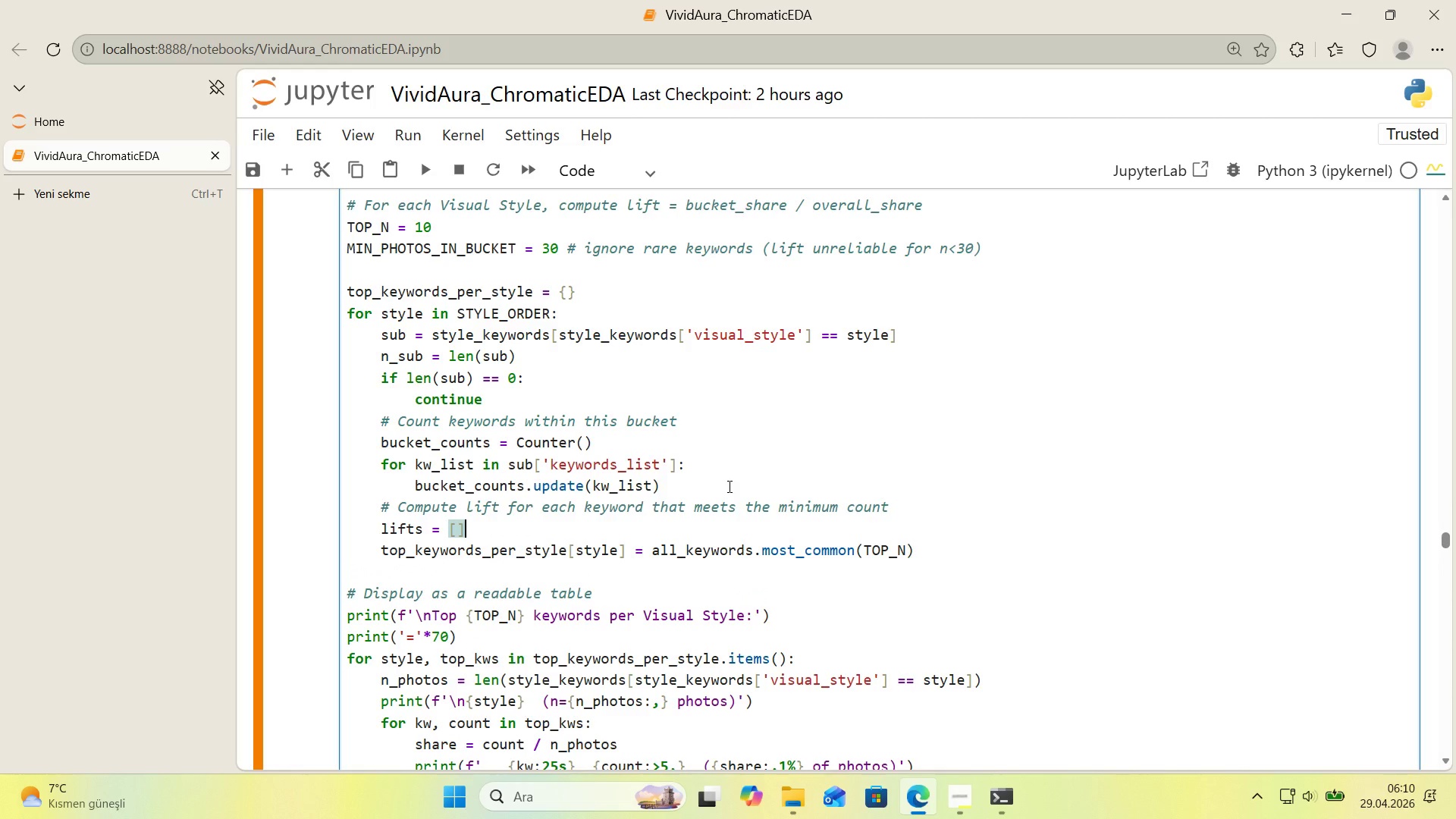 
key(Alt+Control+8)
 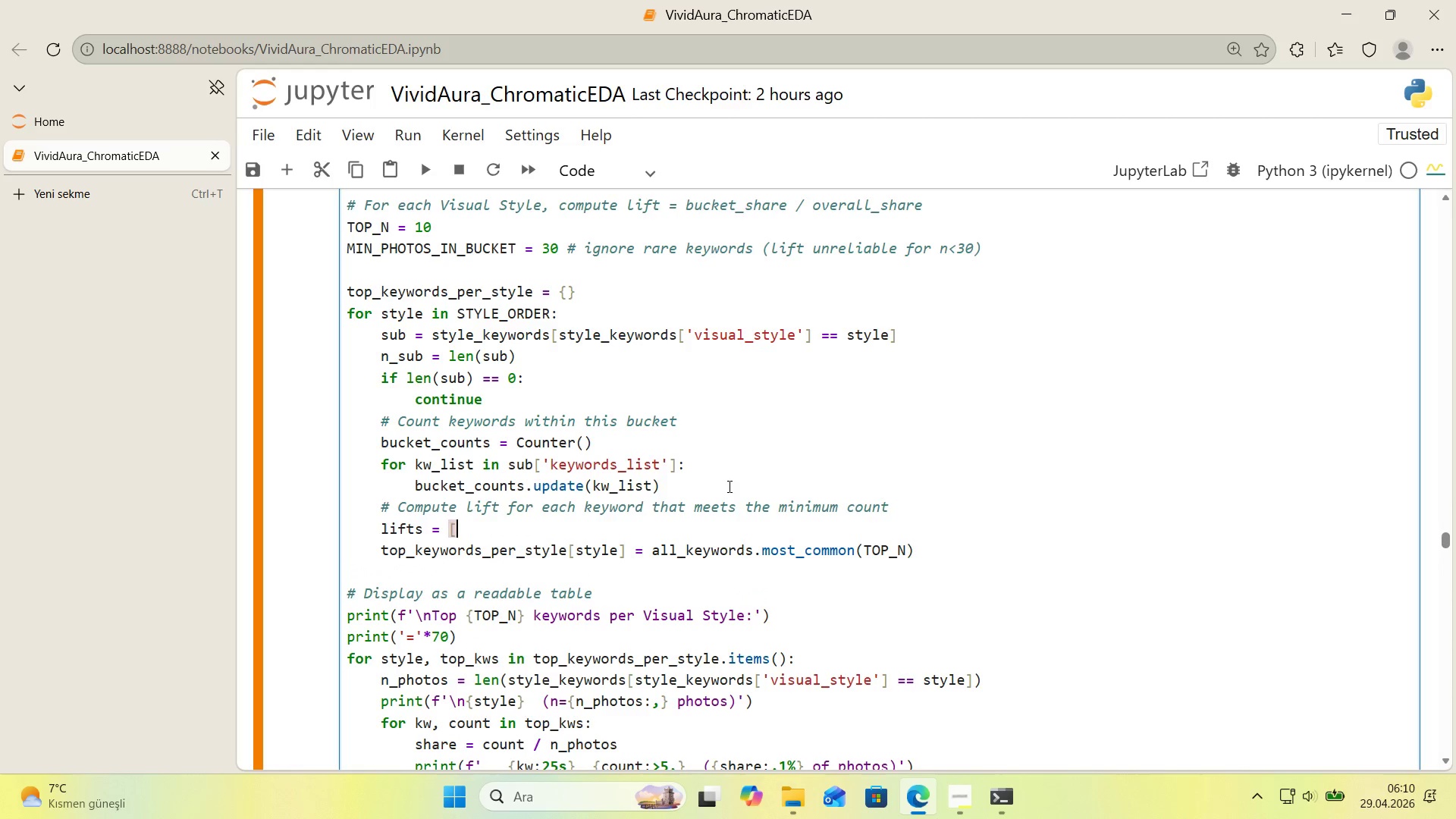 
key(Alt+Control+9)
 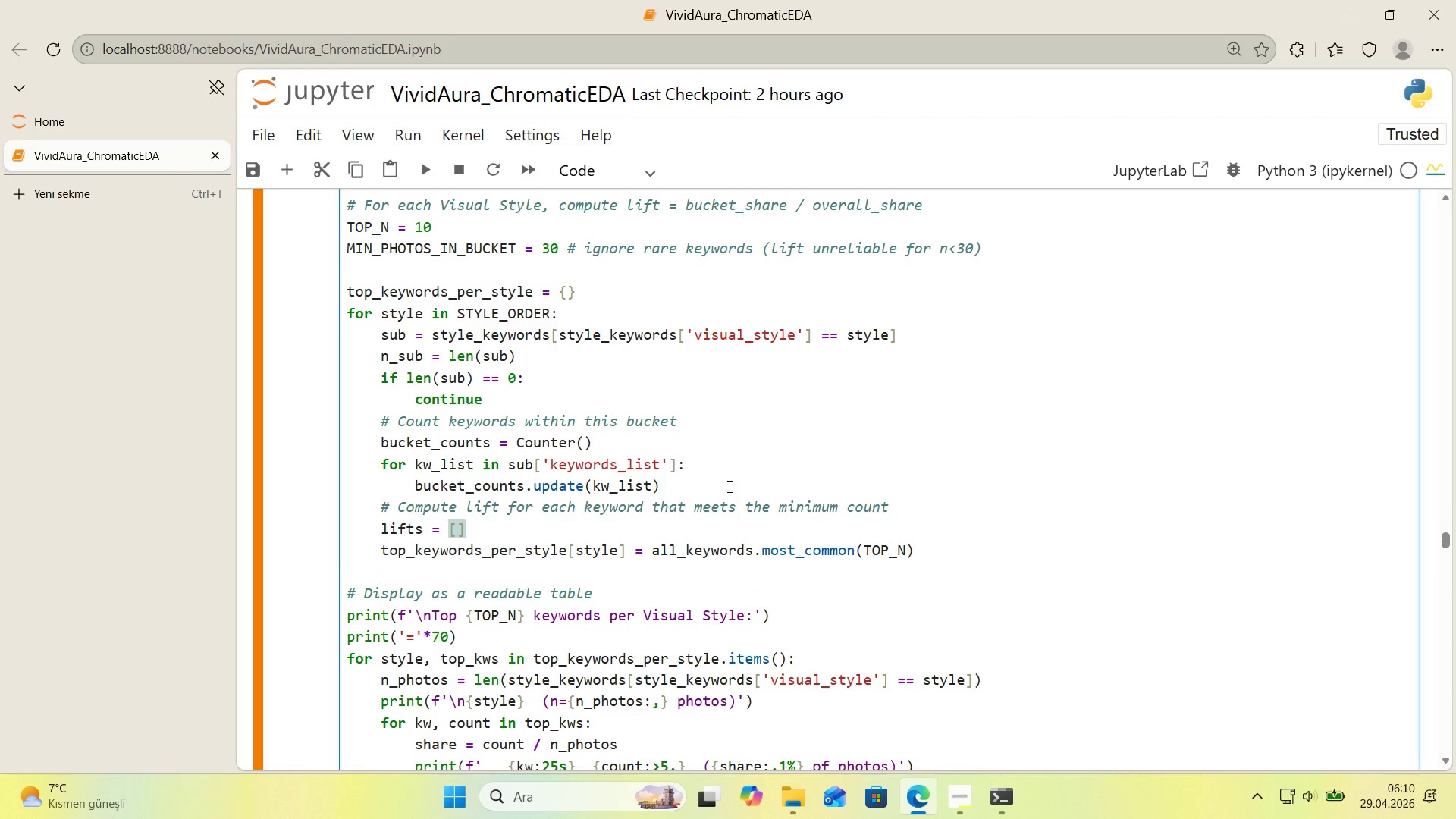 
key(Enter)
 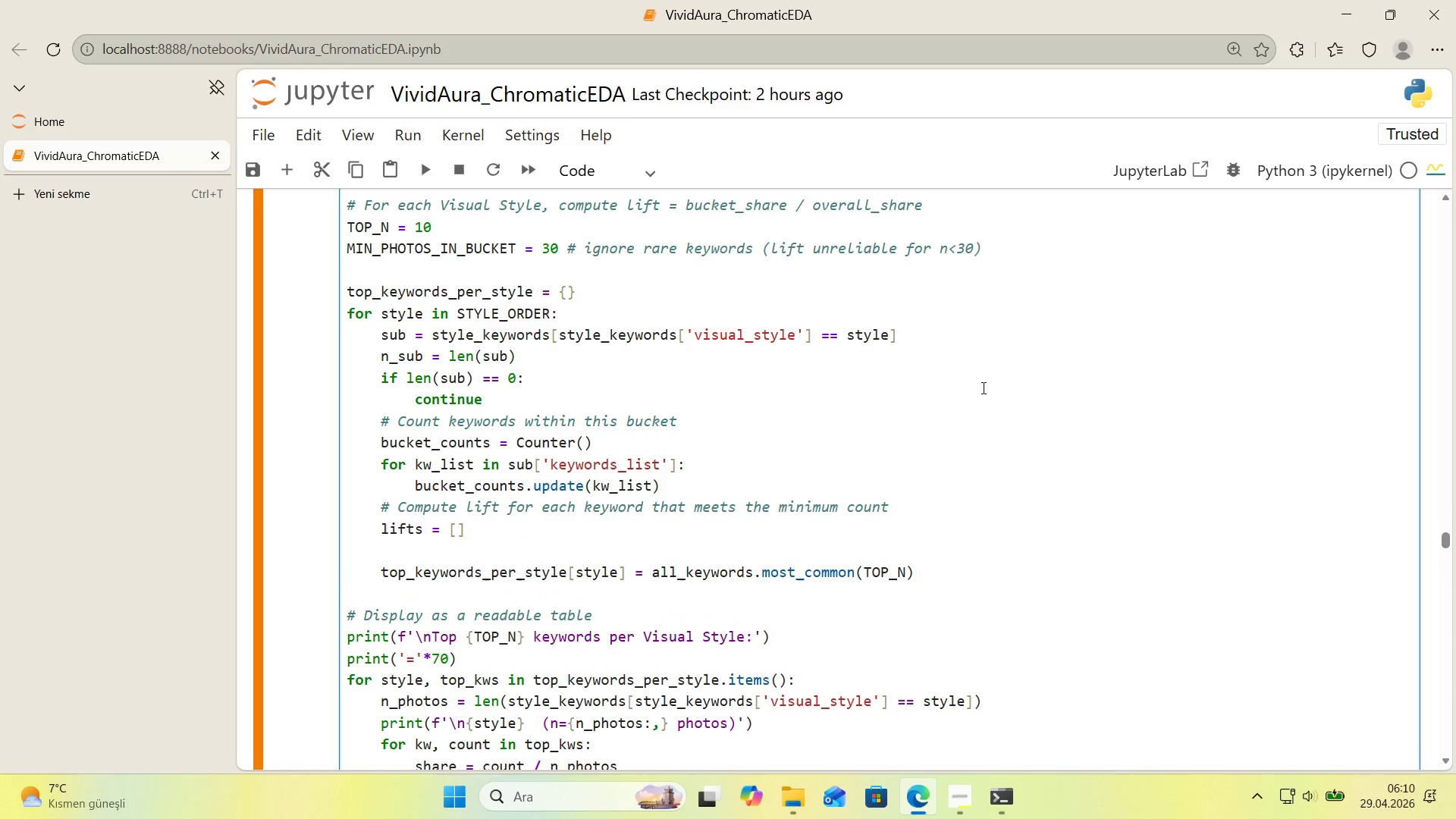 
scroll: coordinate [999, 405], scroll_direction: down, amount: 1.0
 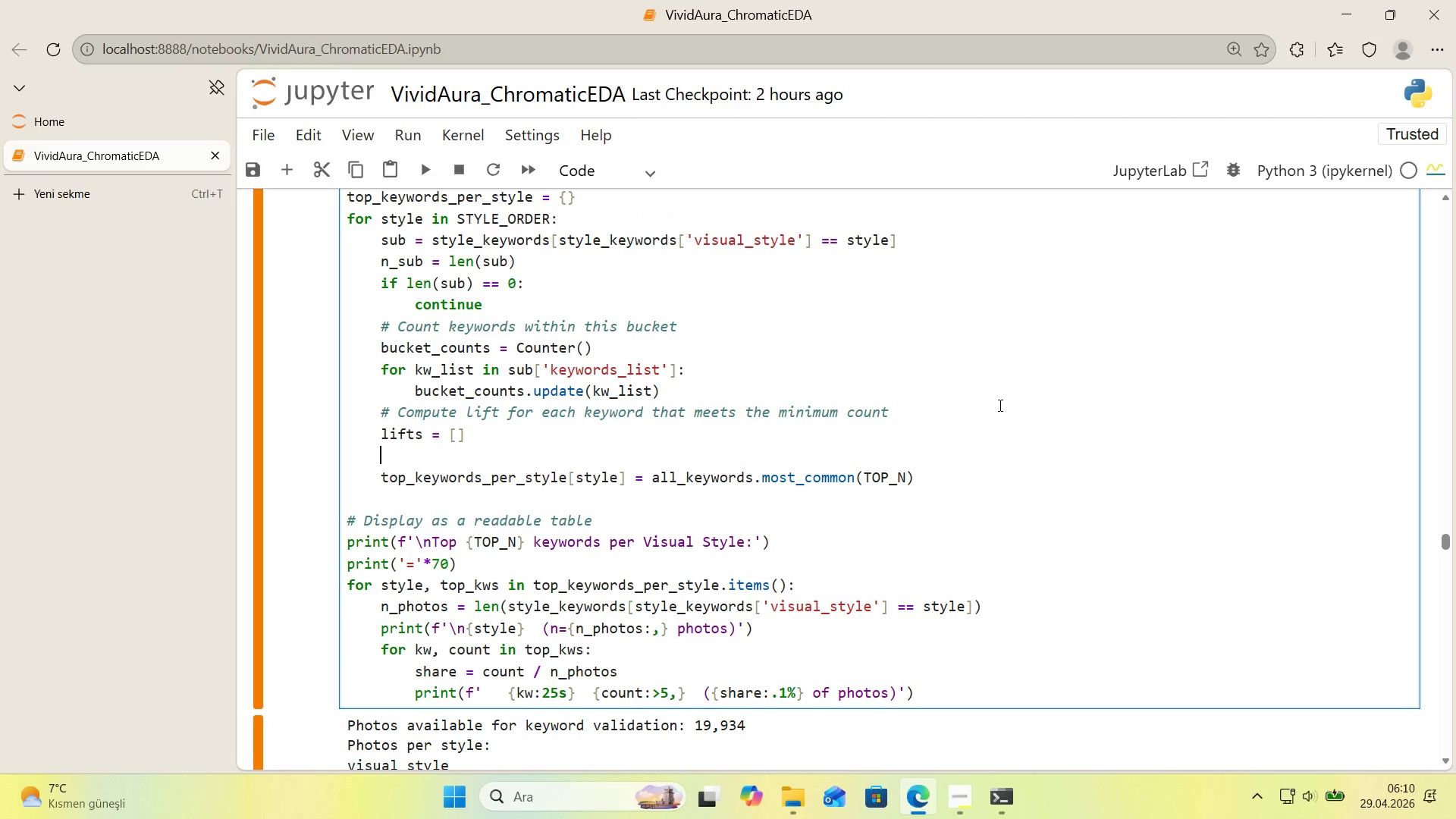 
type(for kw, ')
key(Backspace)
key(Backspace)
type( c 'n bucket_count.)
key(Backspace)
type(s.'tems*(>)
 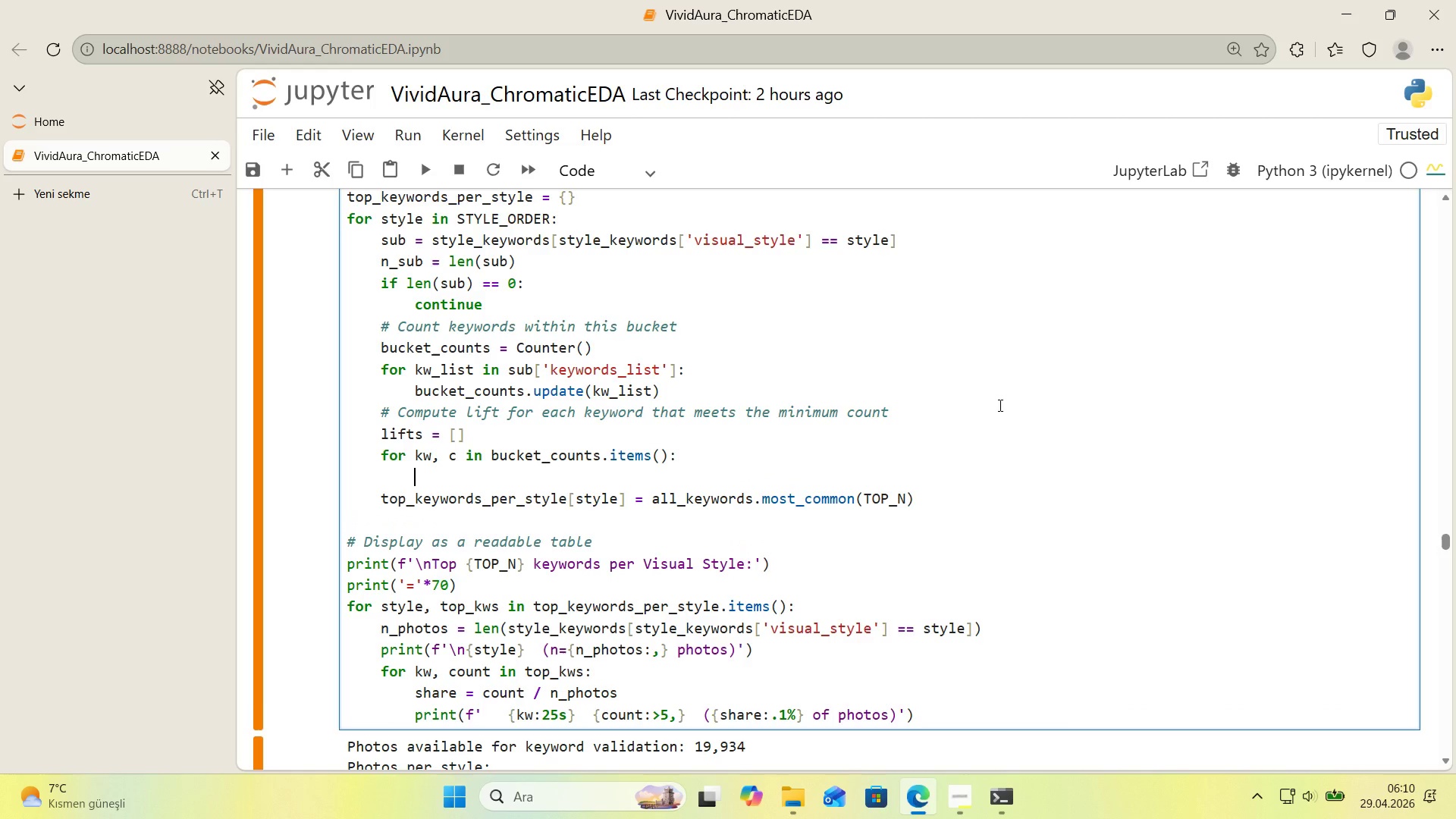 
 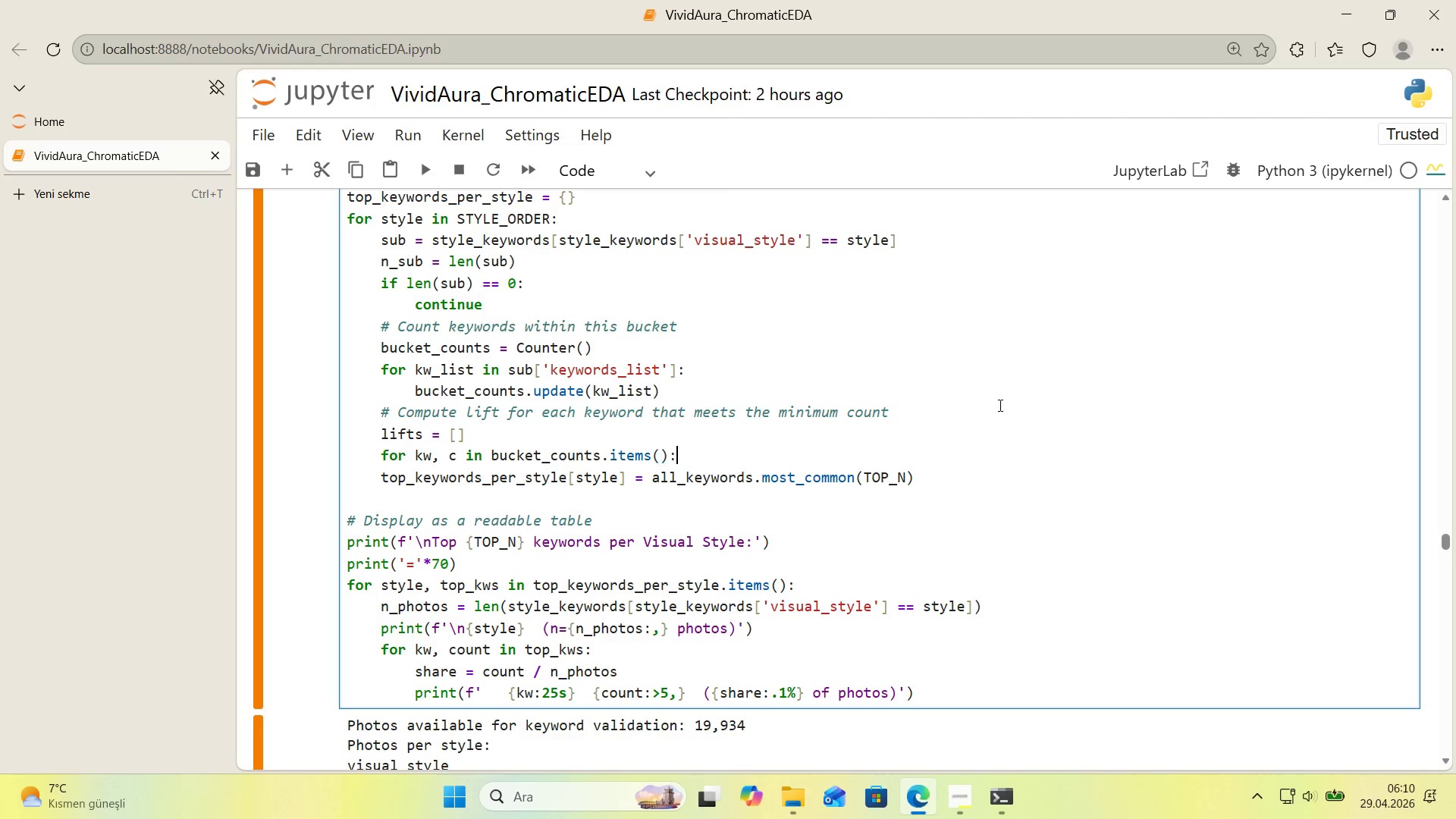 
key(Enter)
 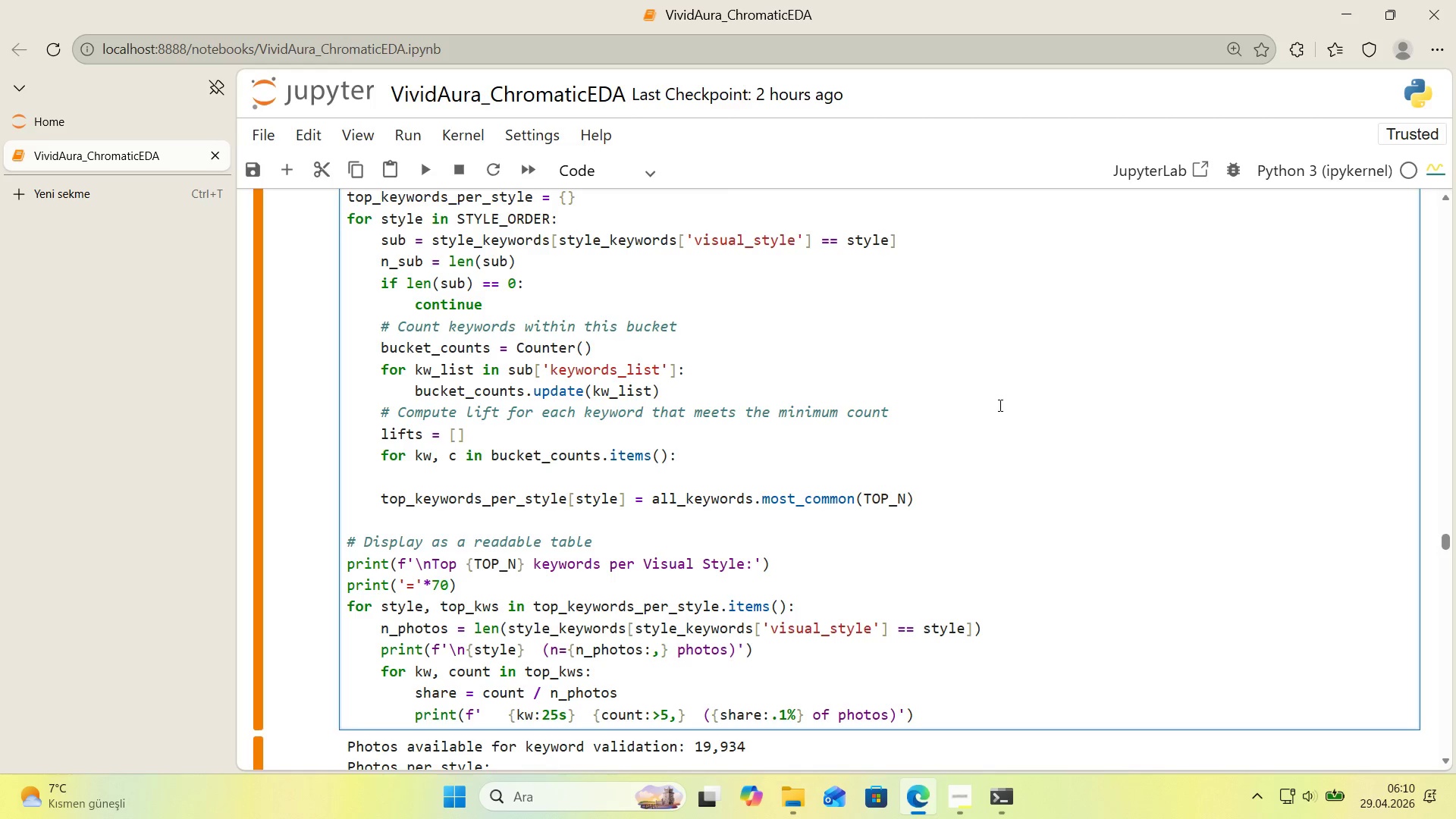 
wait(20.08)
 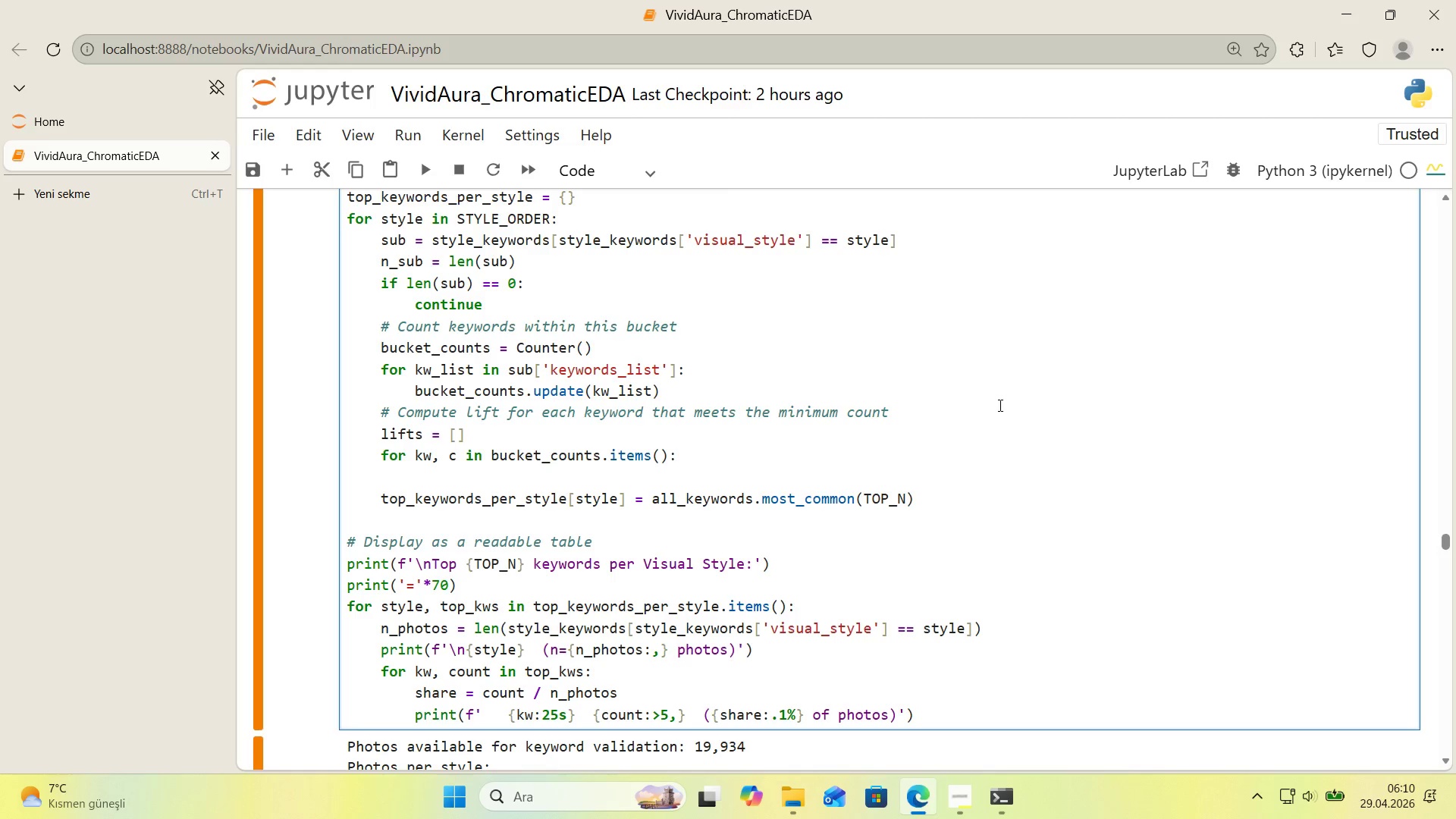 
type('f c [Break])
key(Backspace)
type([Break] MIN_PHOTOS_IN_BUCKET>)
 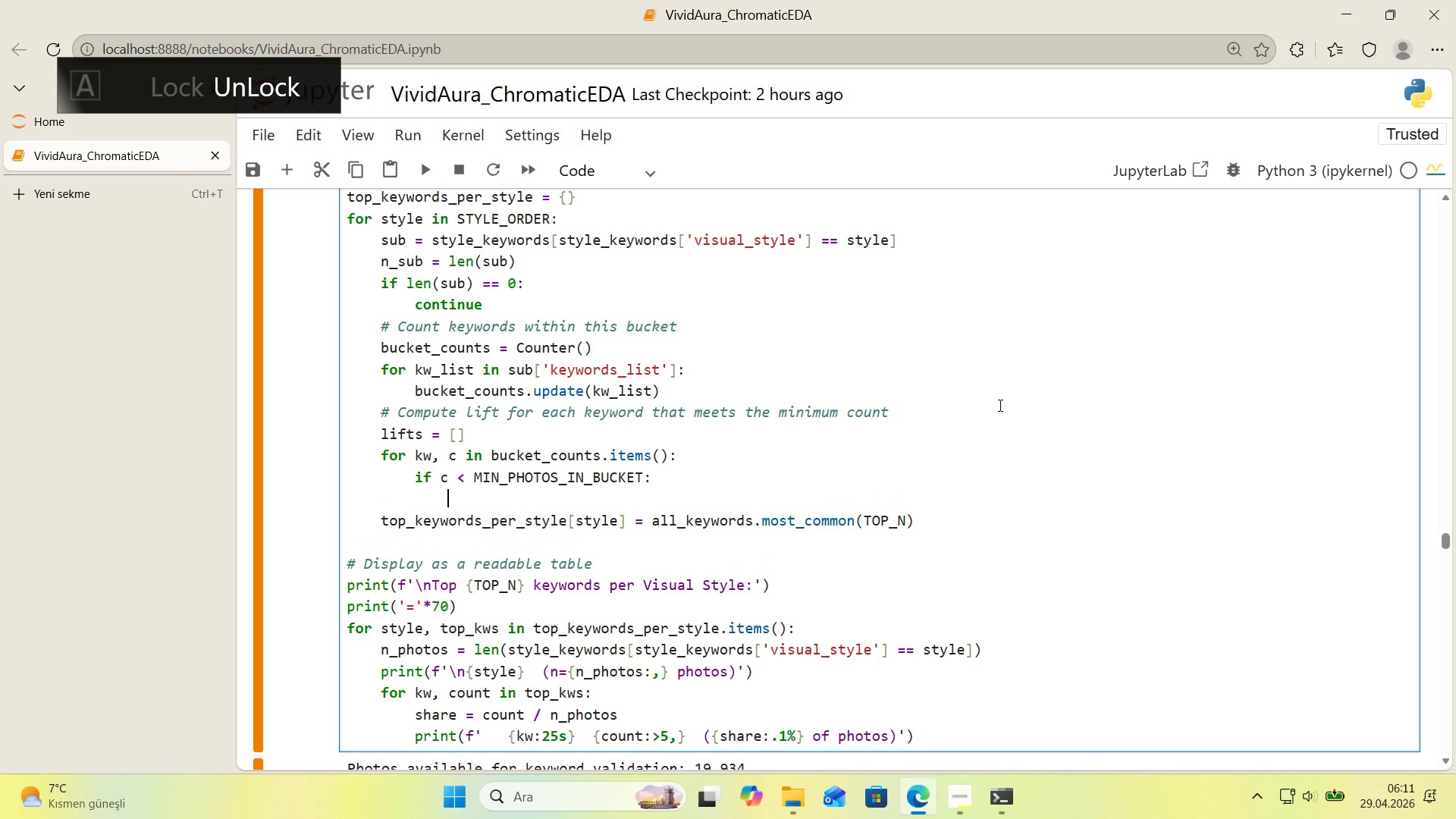 
 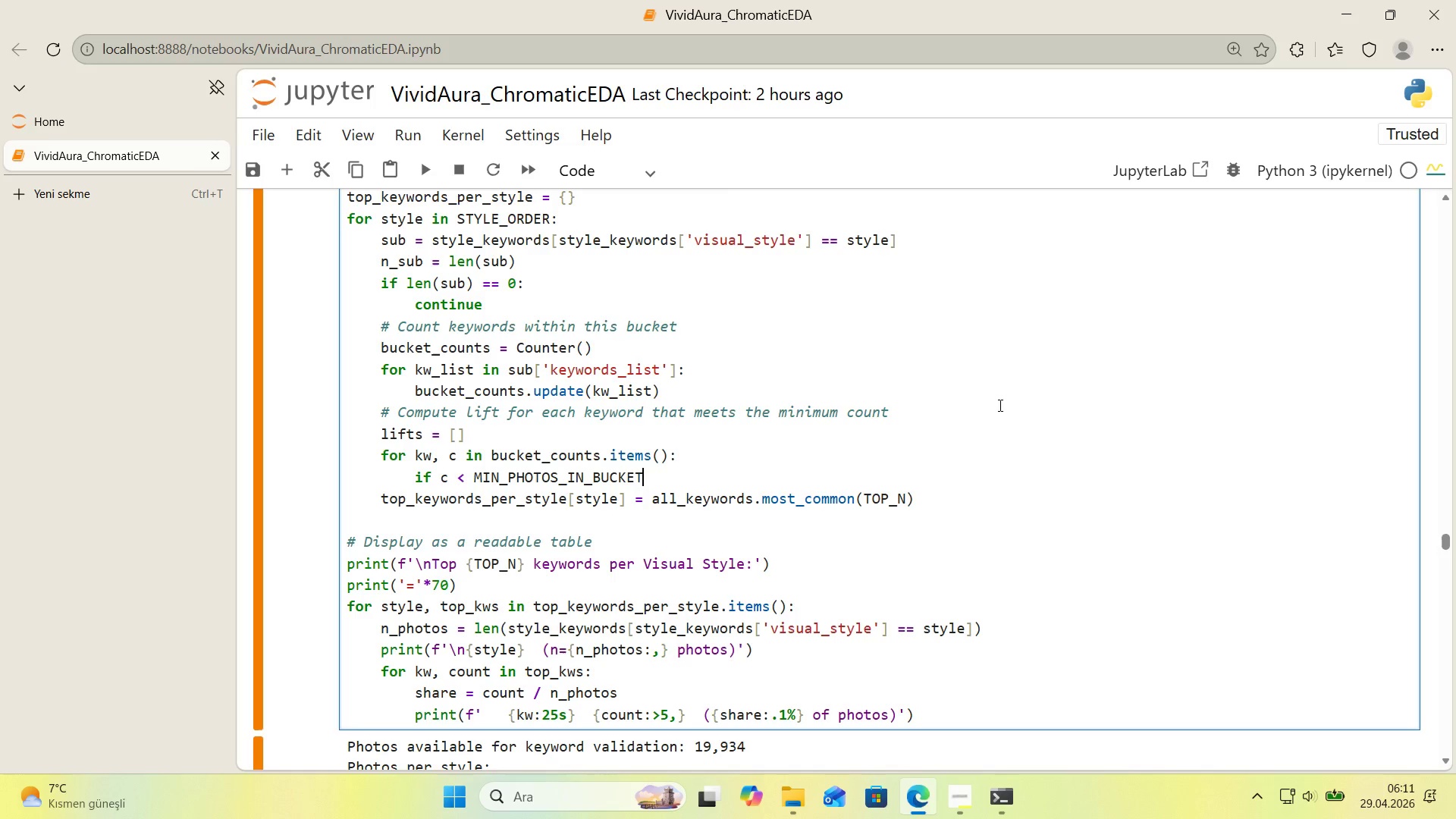 
key(Enter)
 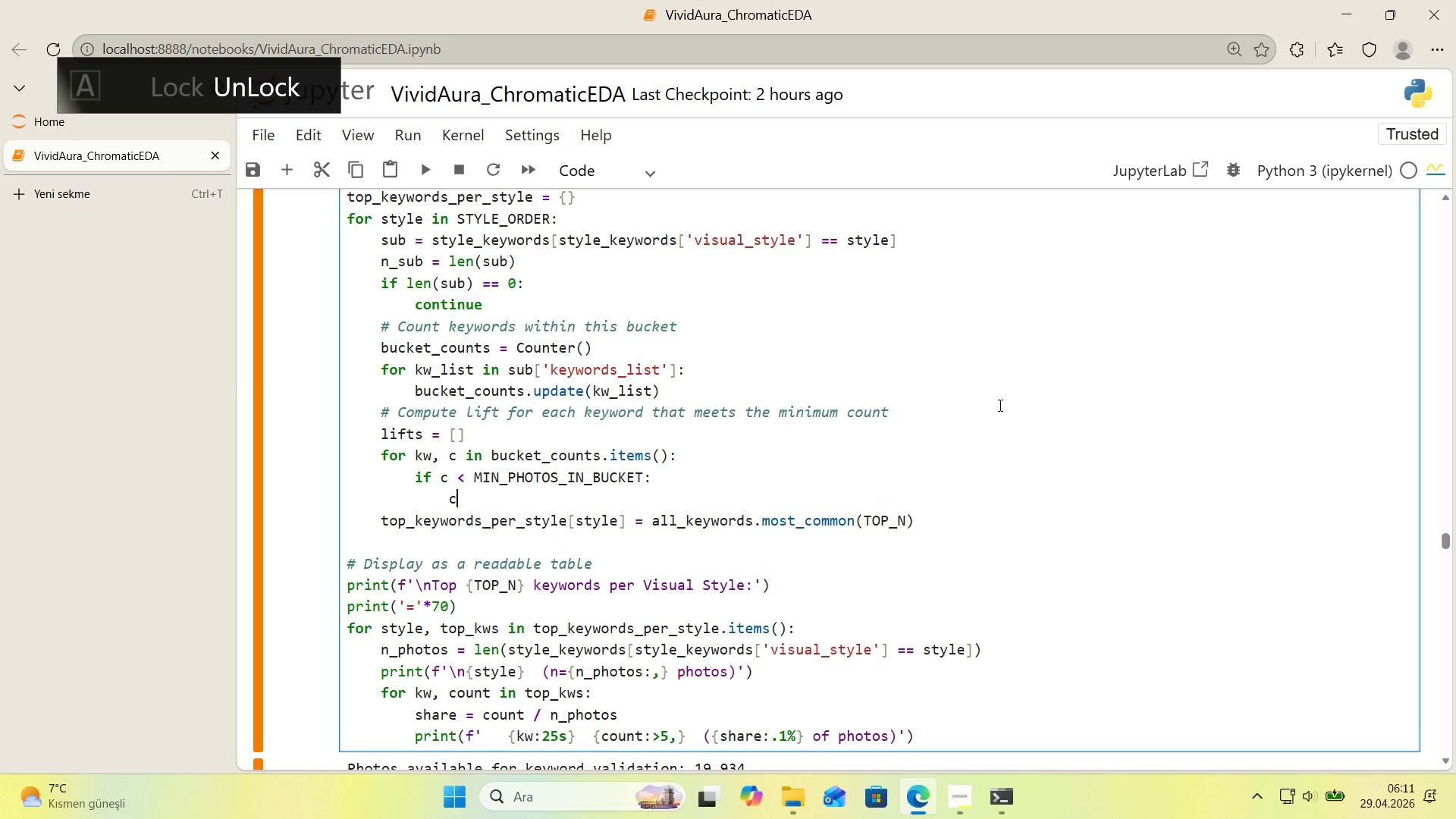 
type(cont'nue)
 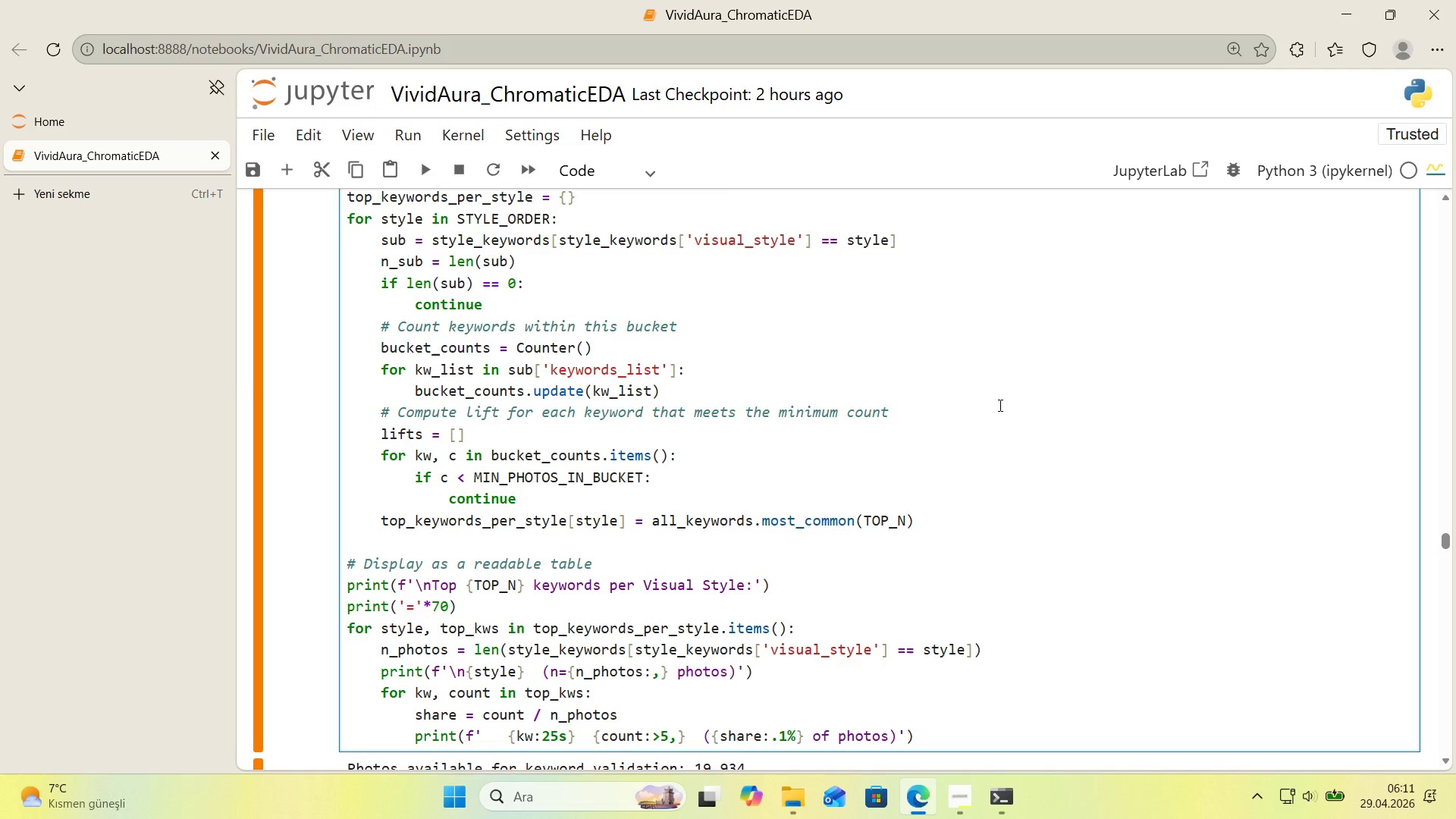 
wait(6.02)
 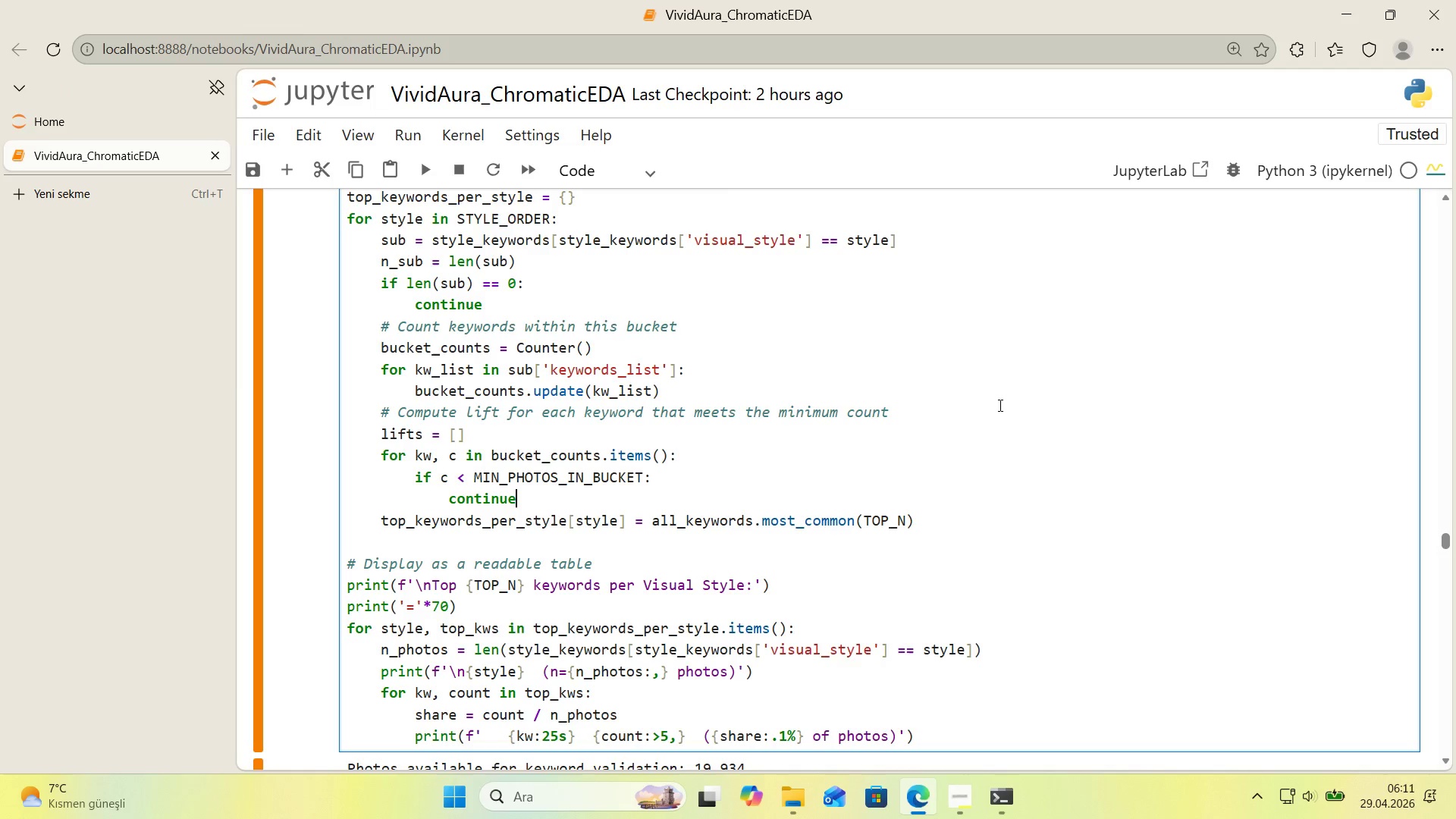 
key(Enter)
 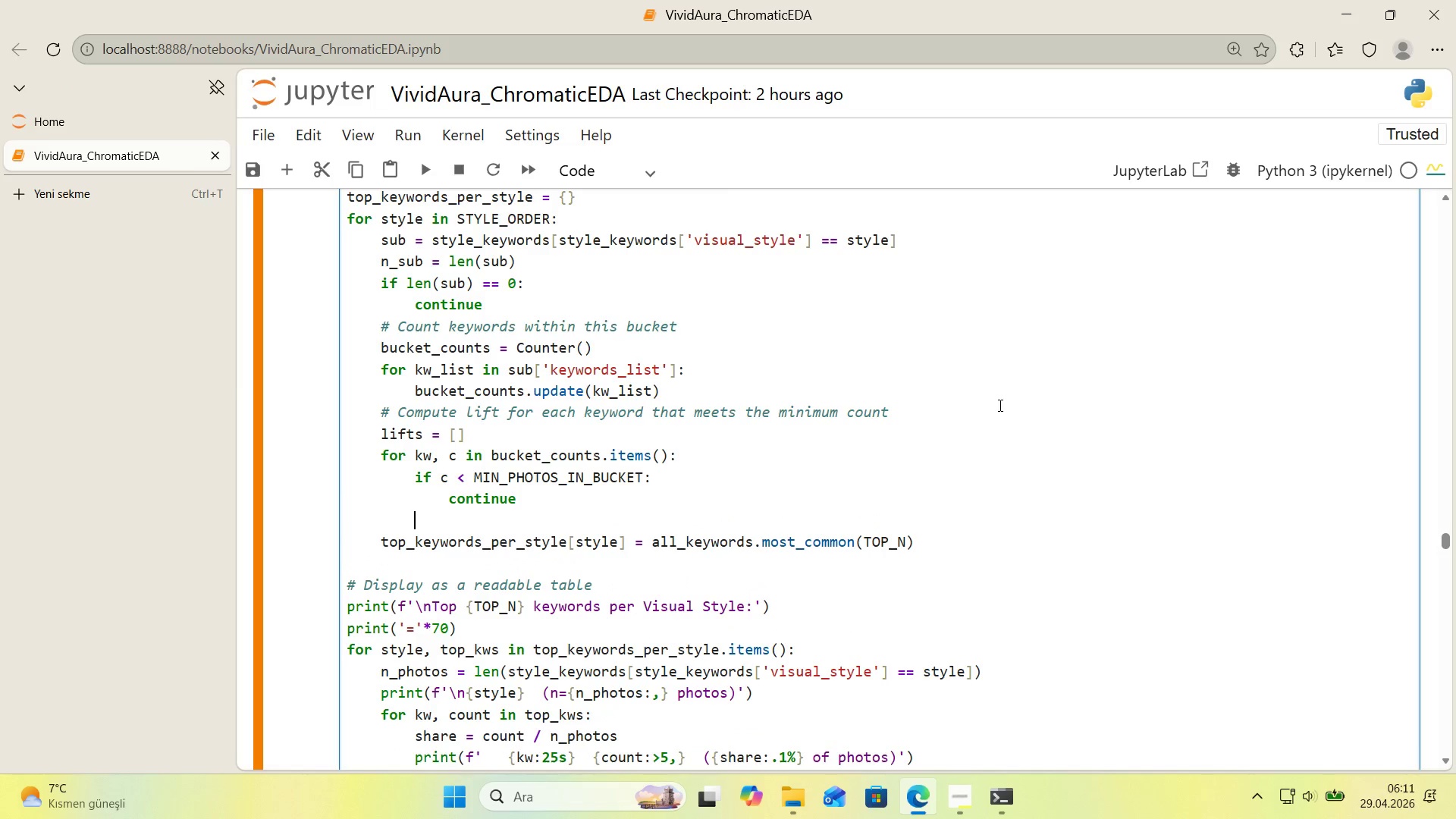 
key(Backspace)
type(b)
key(Backspace)
key(Backspace)
type(buc)
key(Backspace)
key(Backspace)
key(Backspace)
key(Tab)
type(bucket_share ) c & n)
 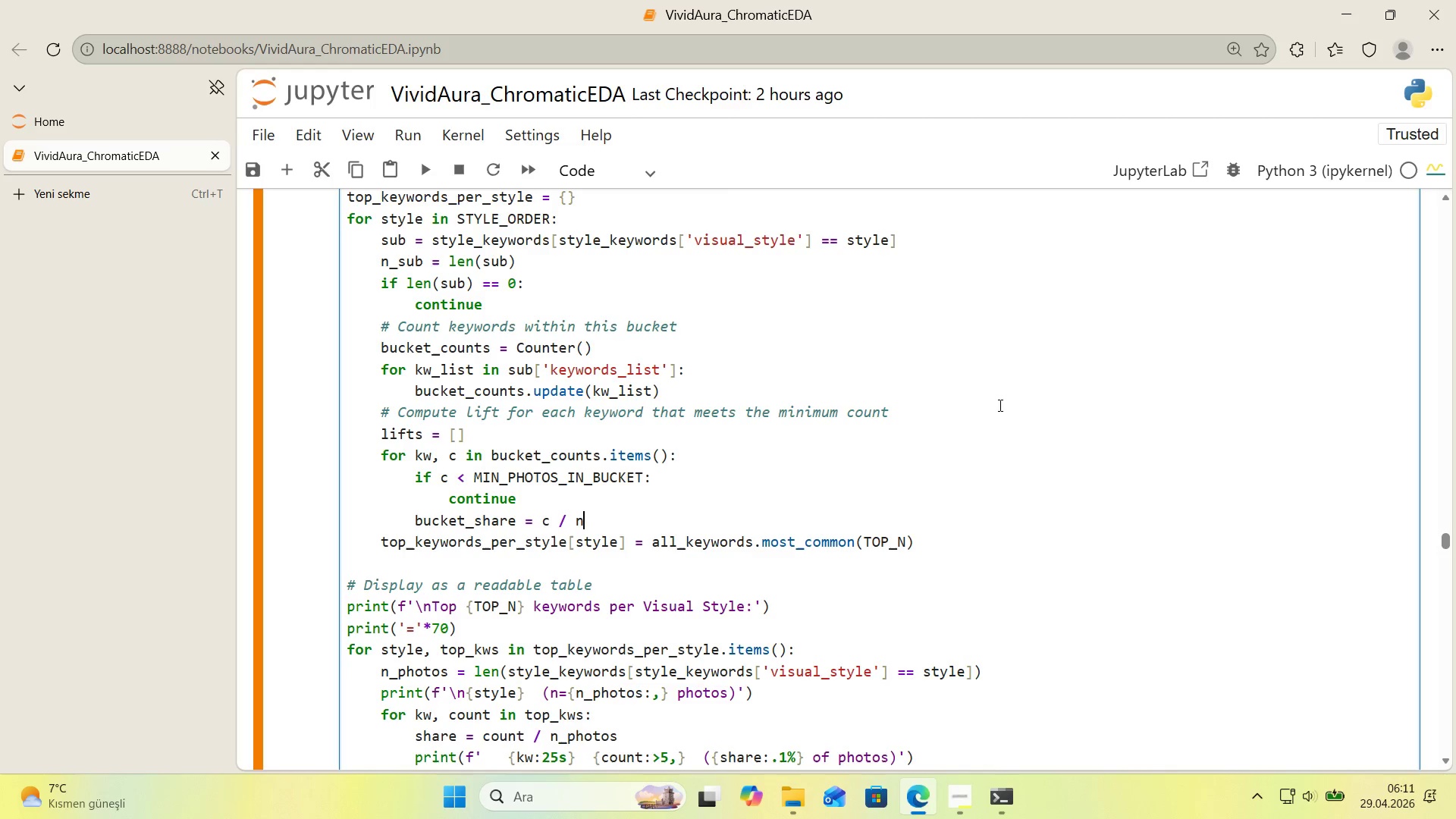 
scroll: coordinate [996, 406], scroll_direction: down, amount: 1.0
 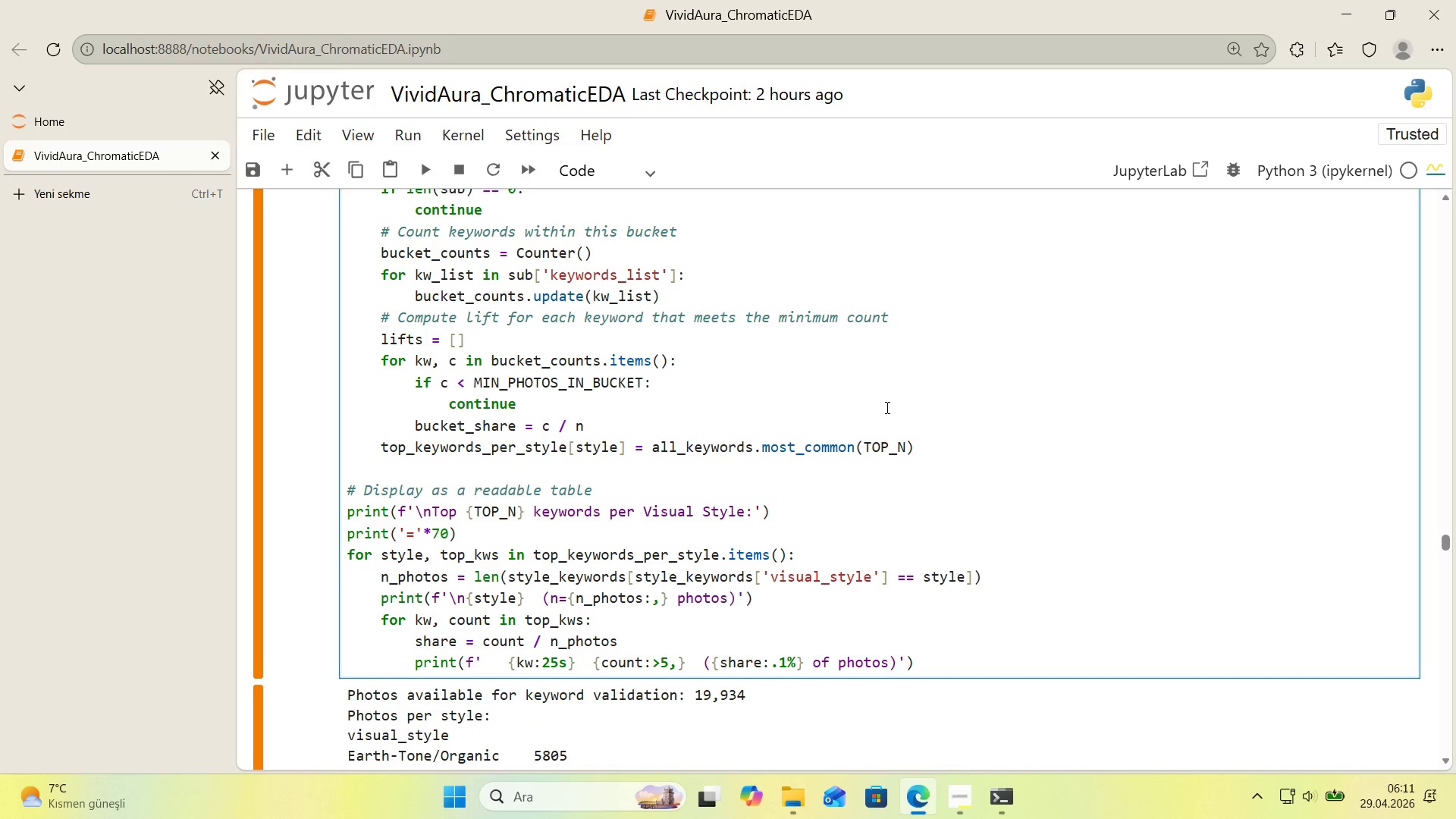 
wait(5.53)
 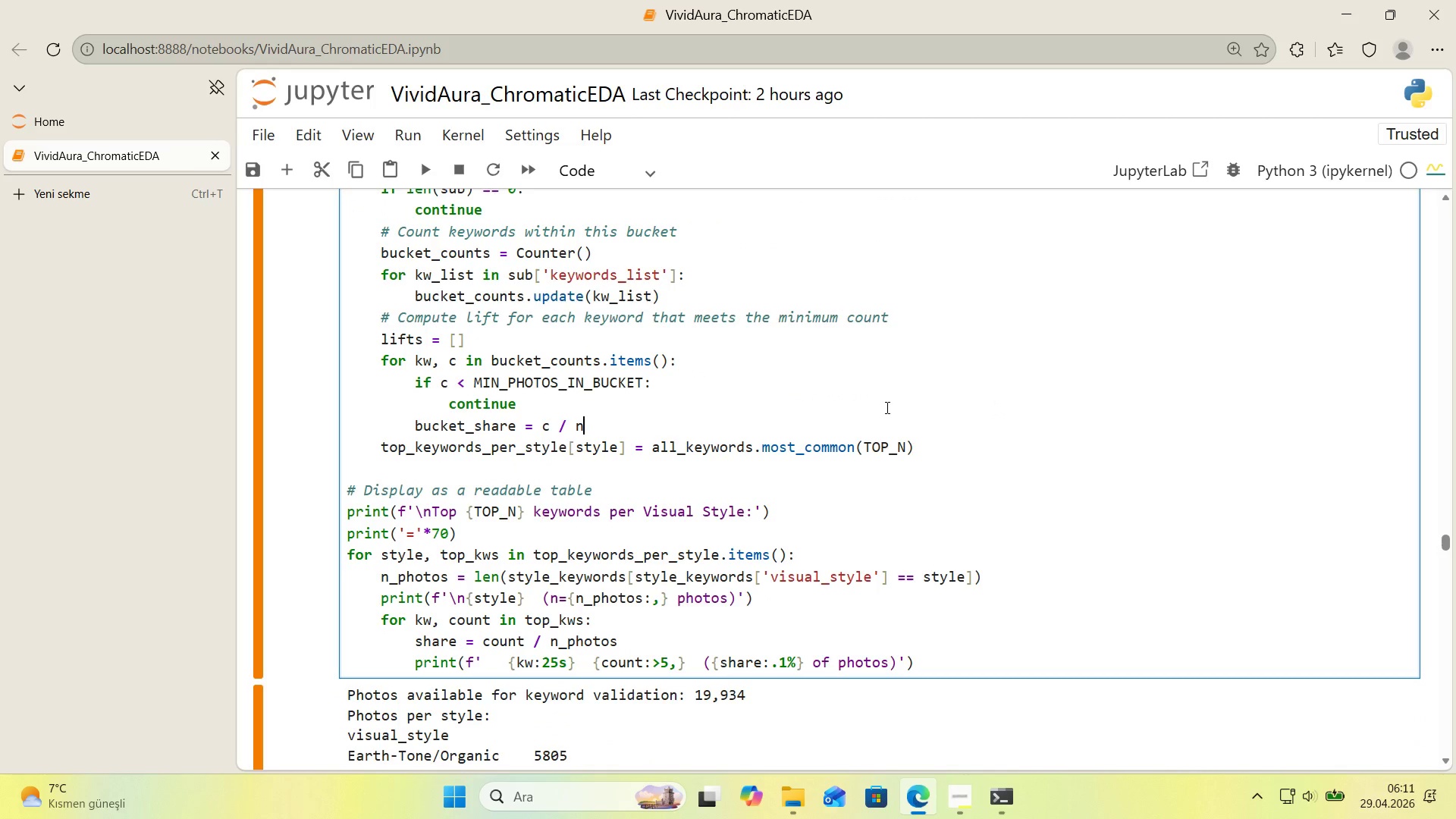 
type(_sub)
 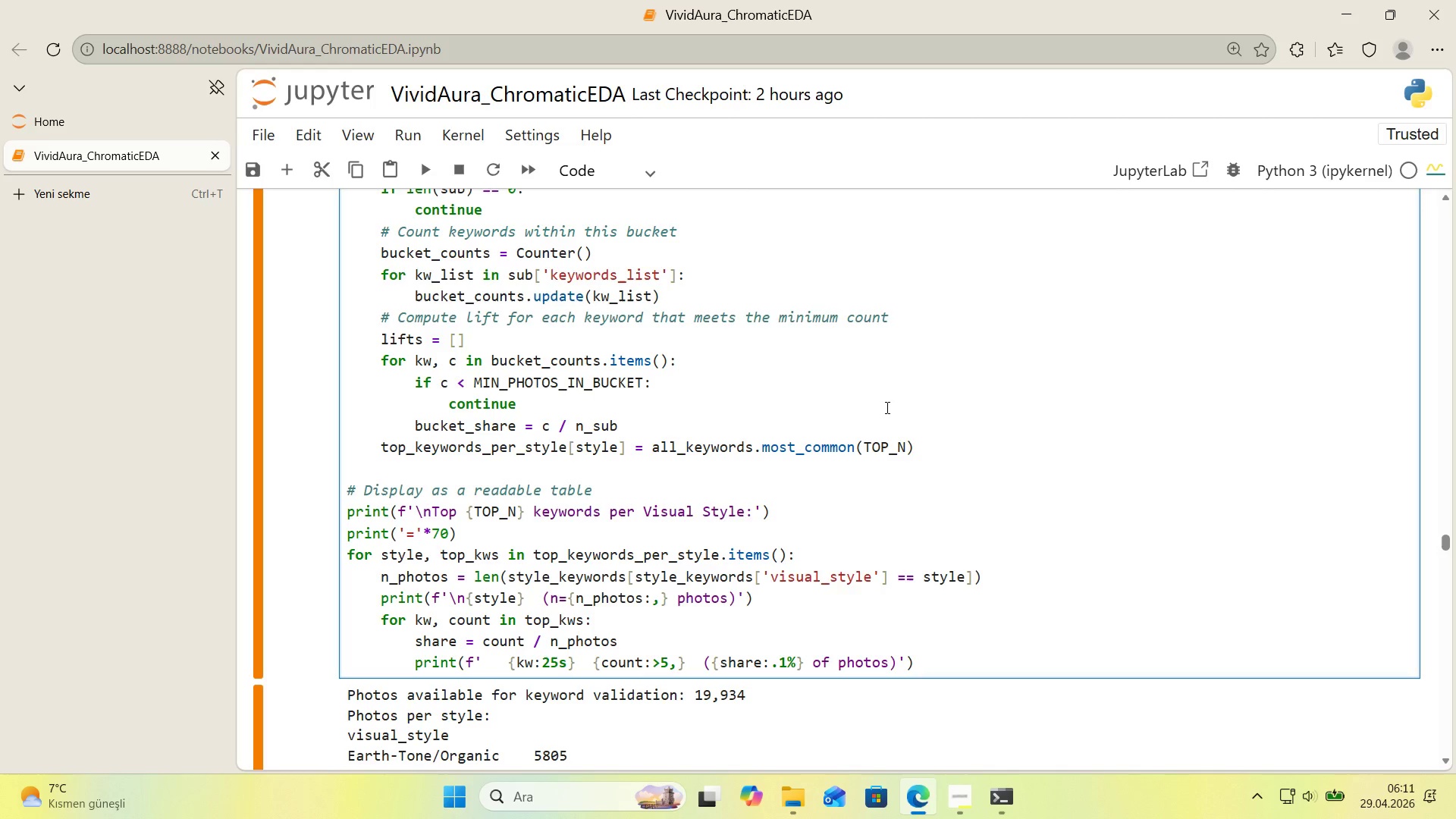 
key(Enter)
 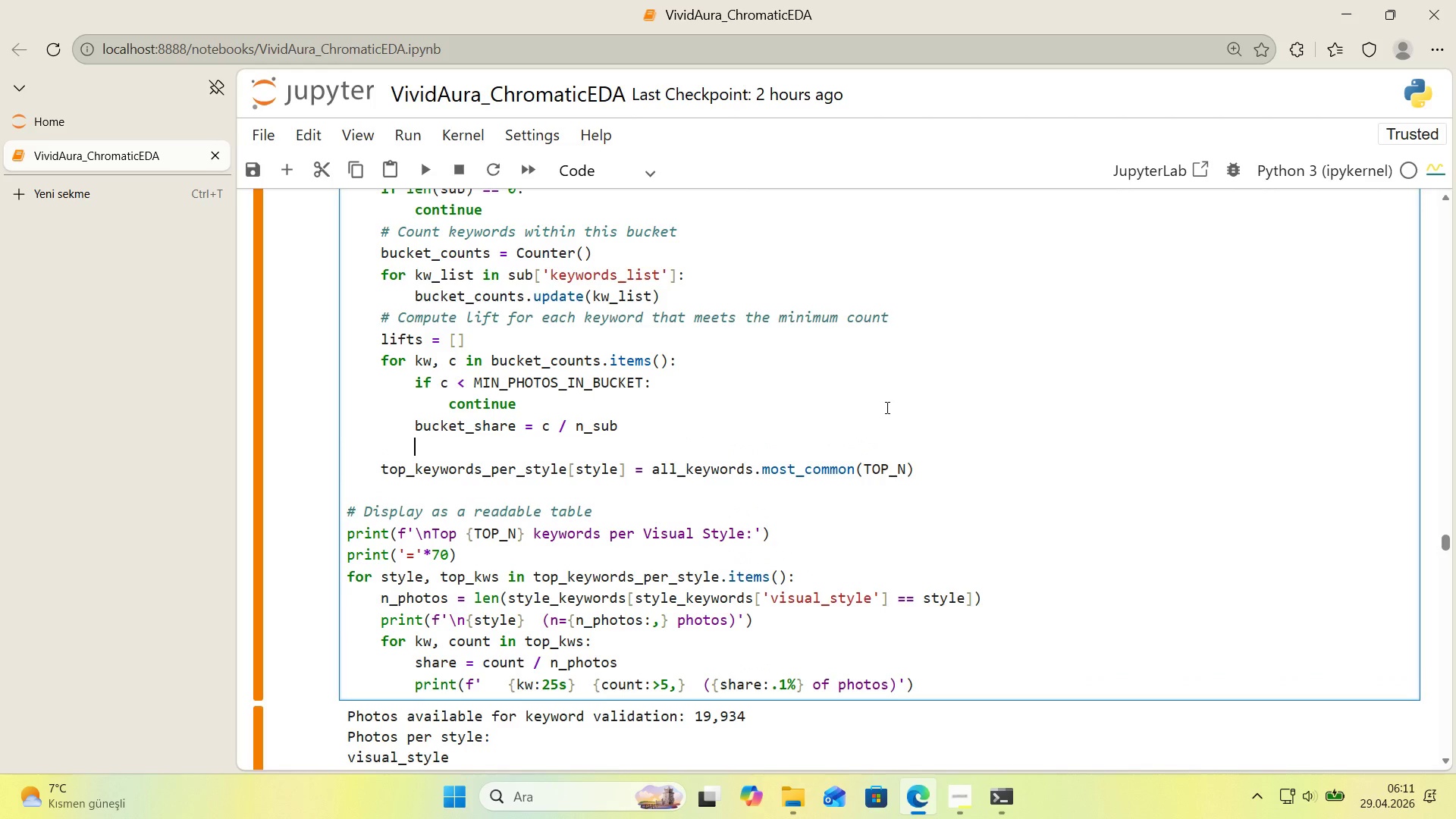 
type(l'ft ) bucket_share & overall_share)
 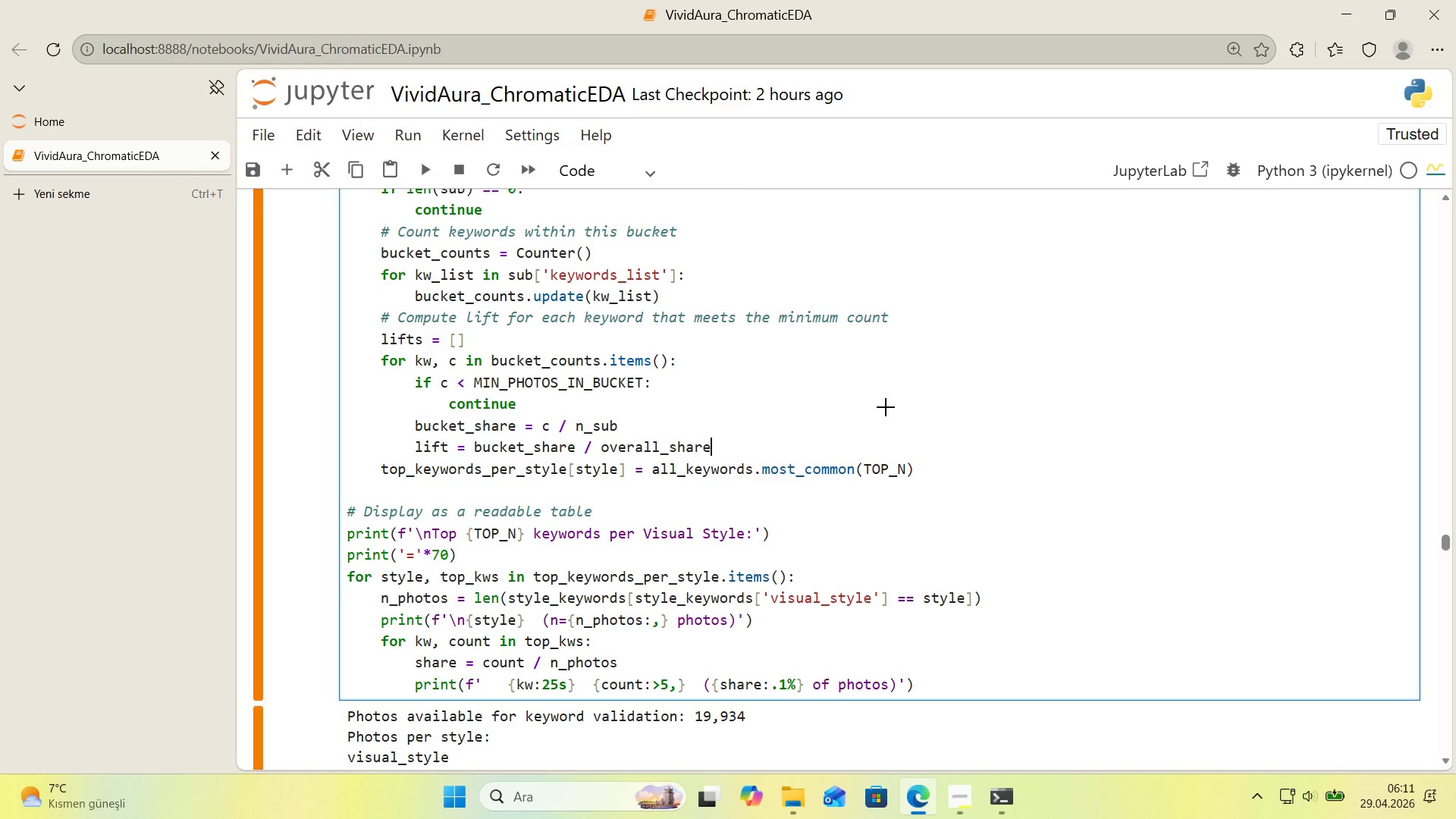 
key(Alt+Control+8)
 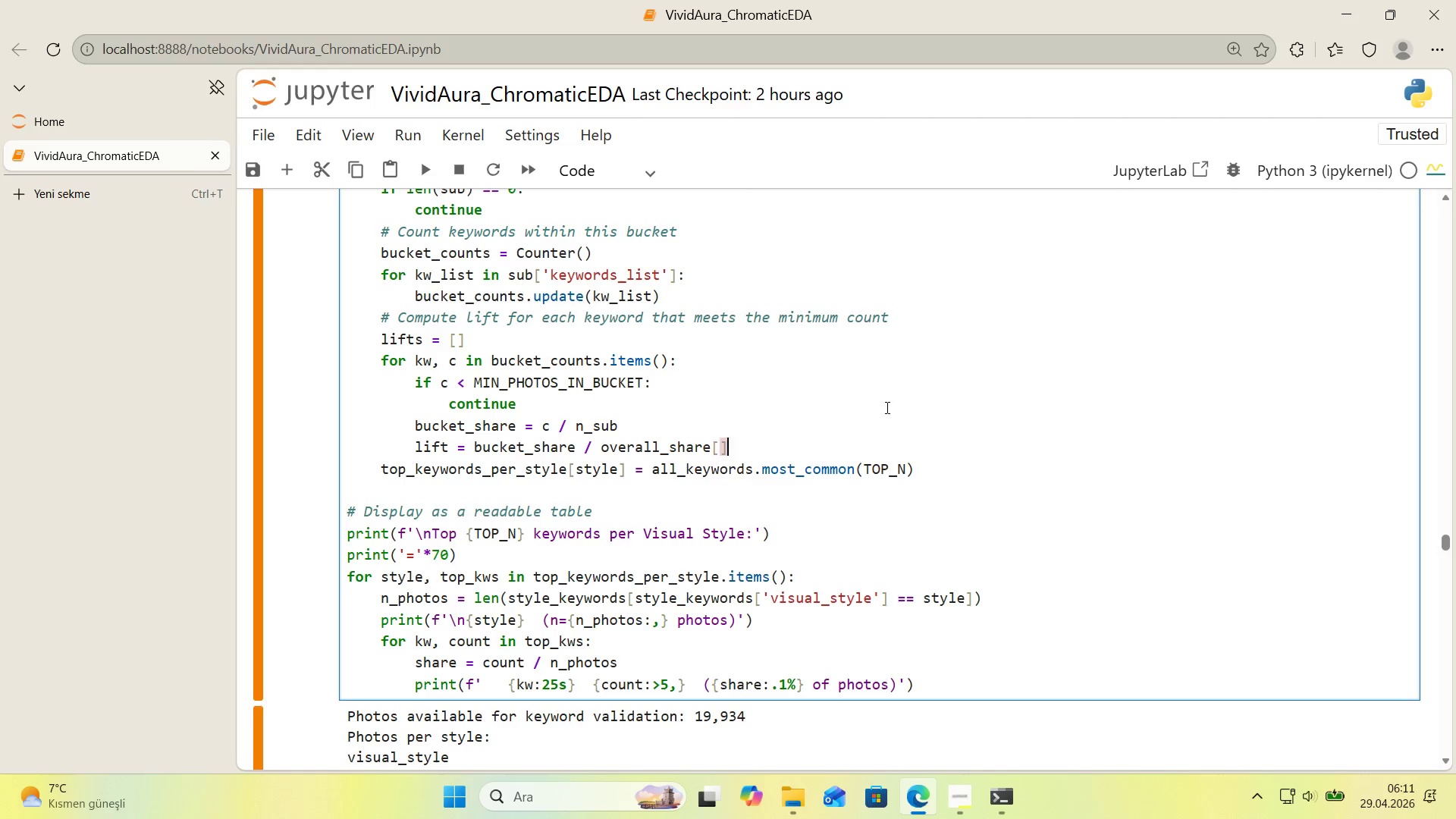 
key(Alt+Control+9)
 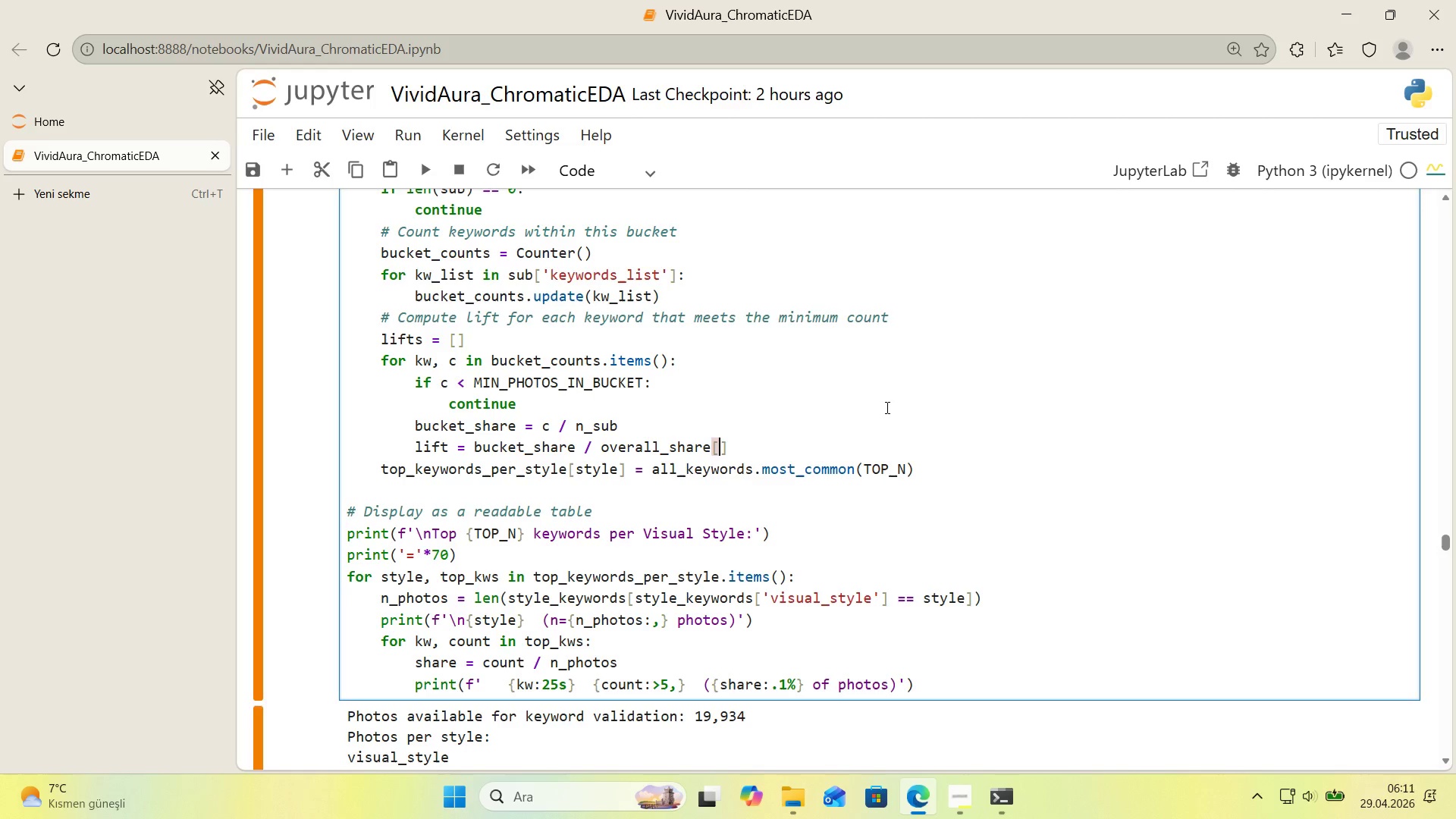 
key(ArrowLeft)
 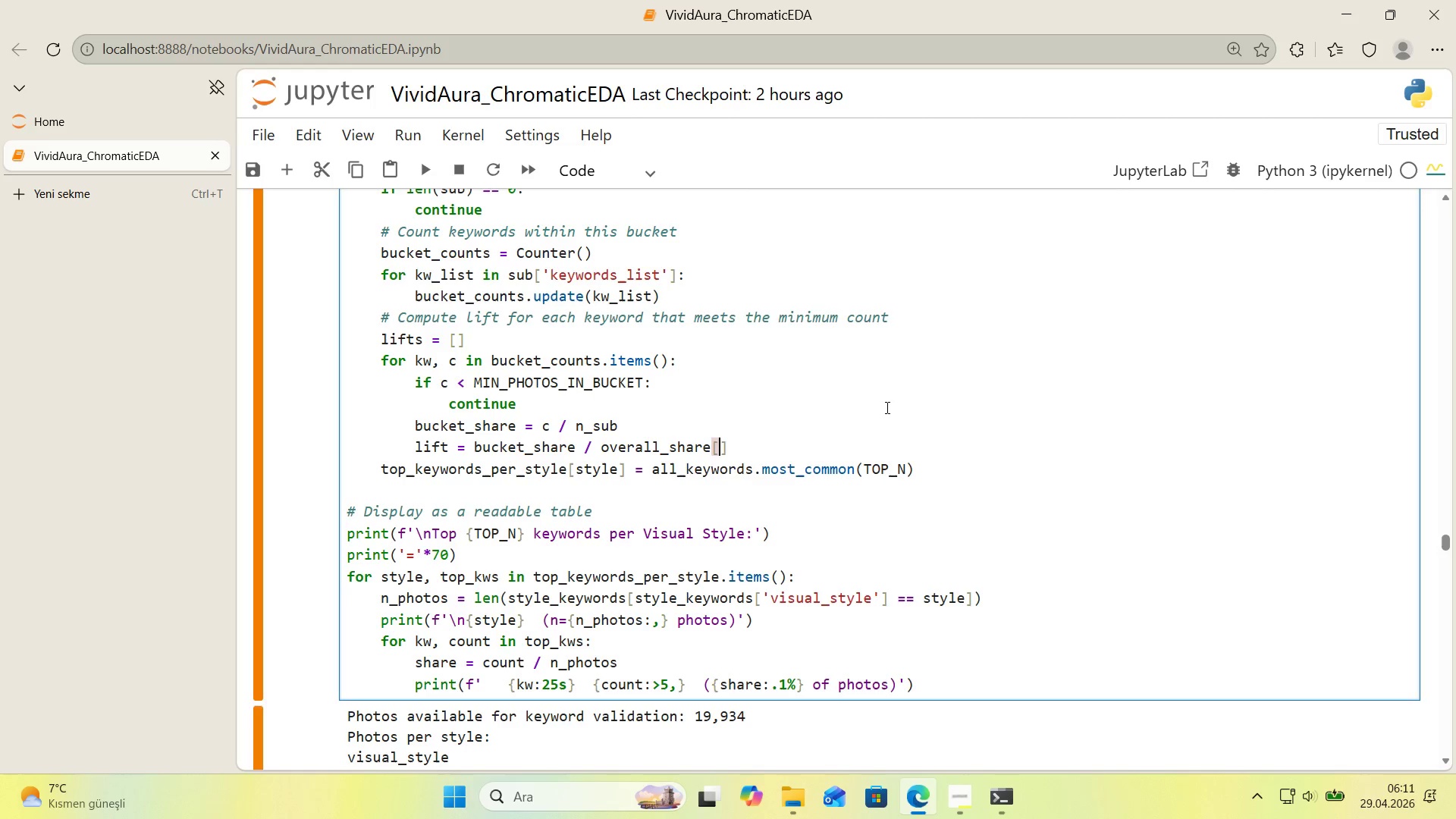 
type(kw)
 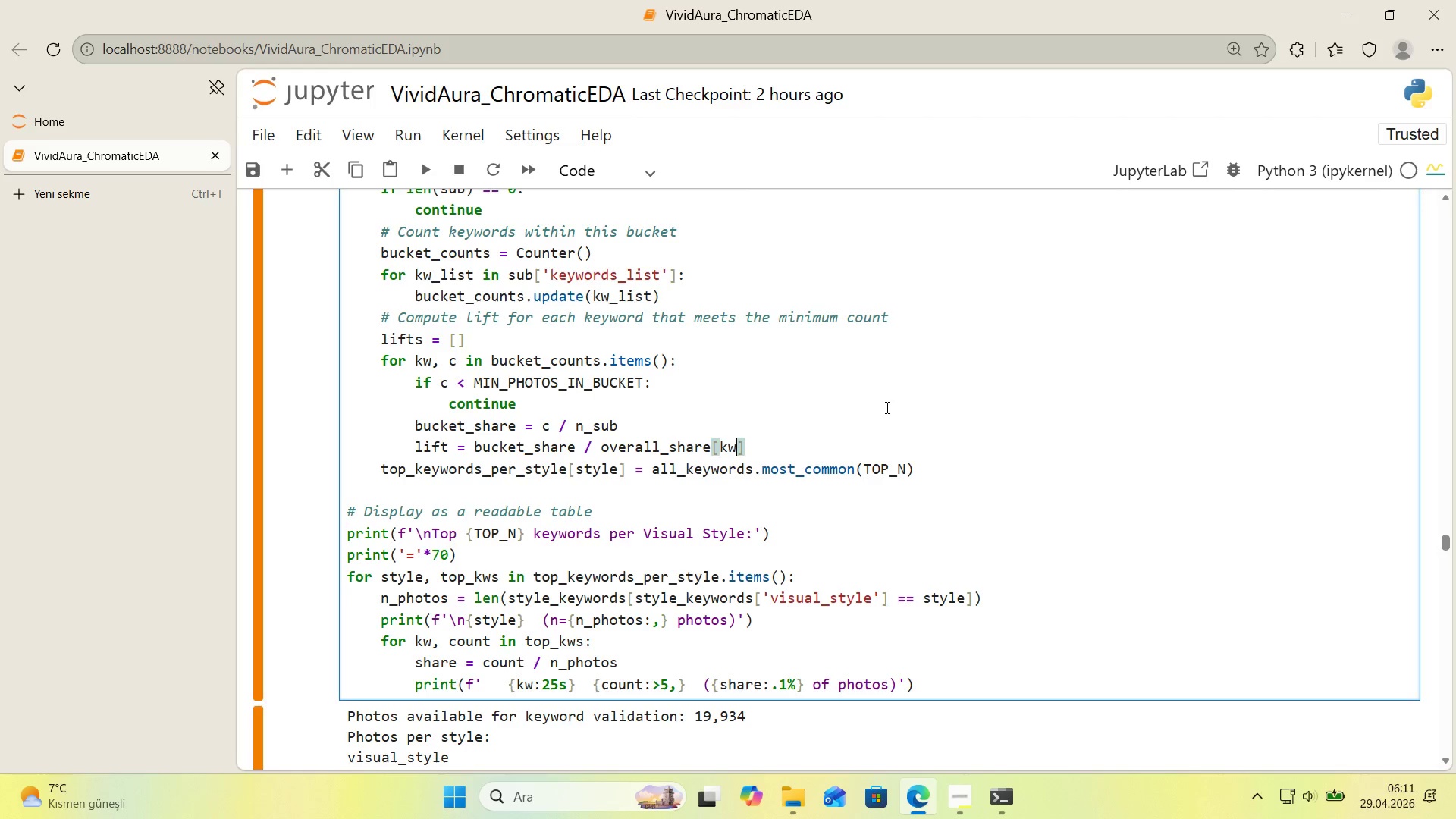 
key(ArrowRight)
 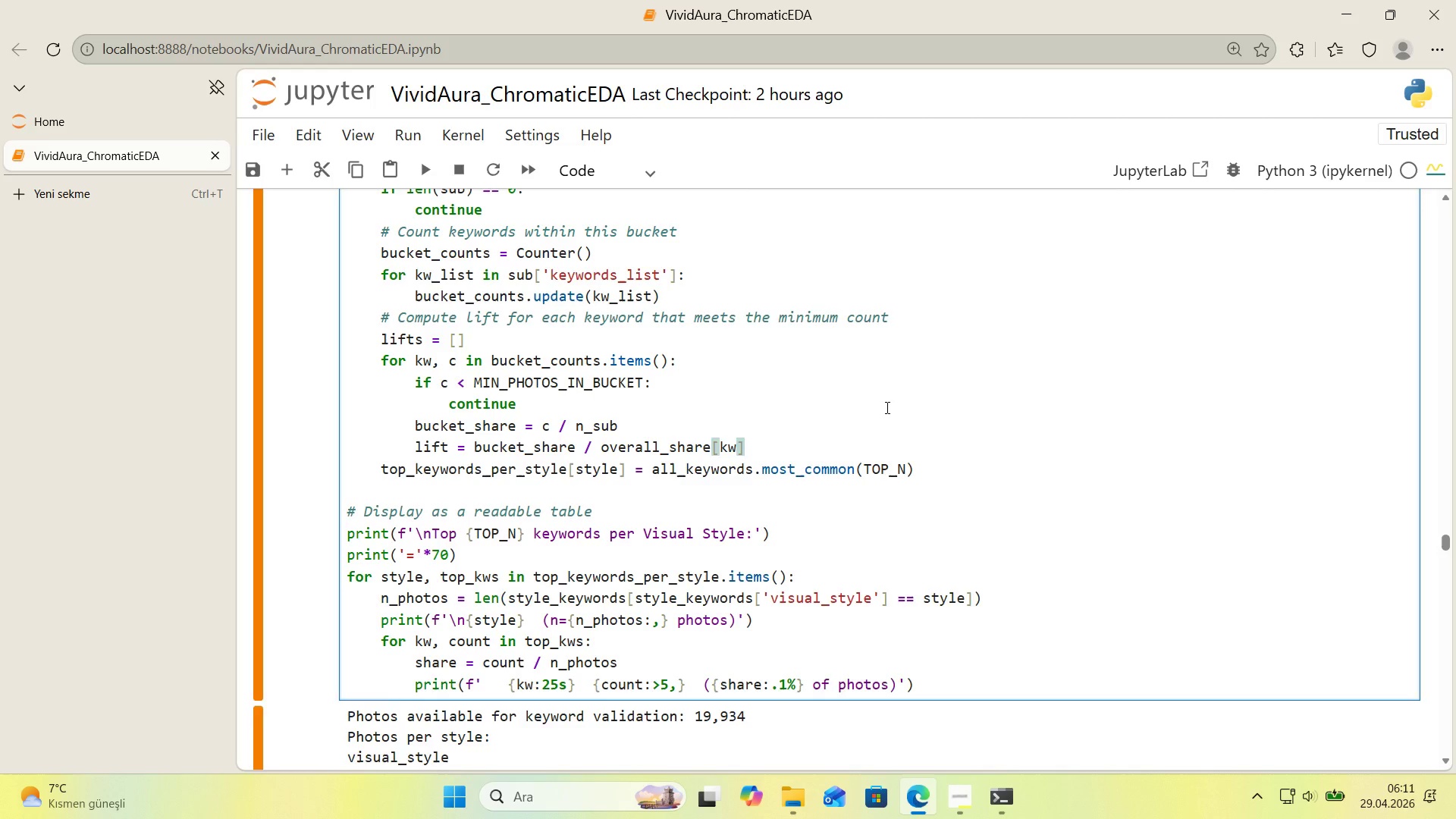 
key(Enter)
 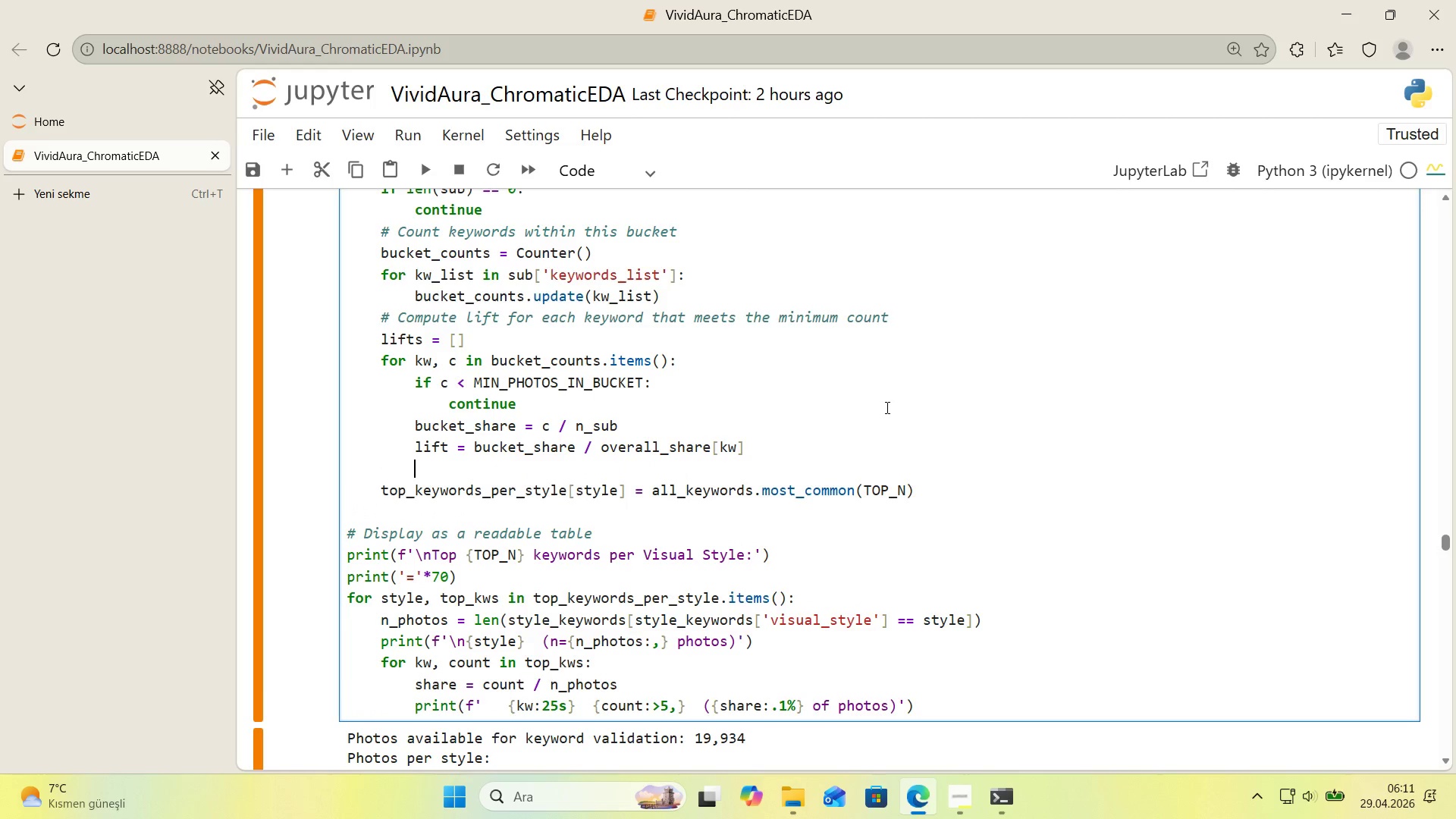 
type(l'fts.append*()
 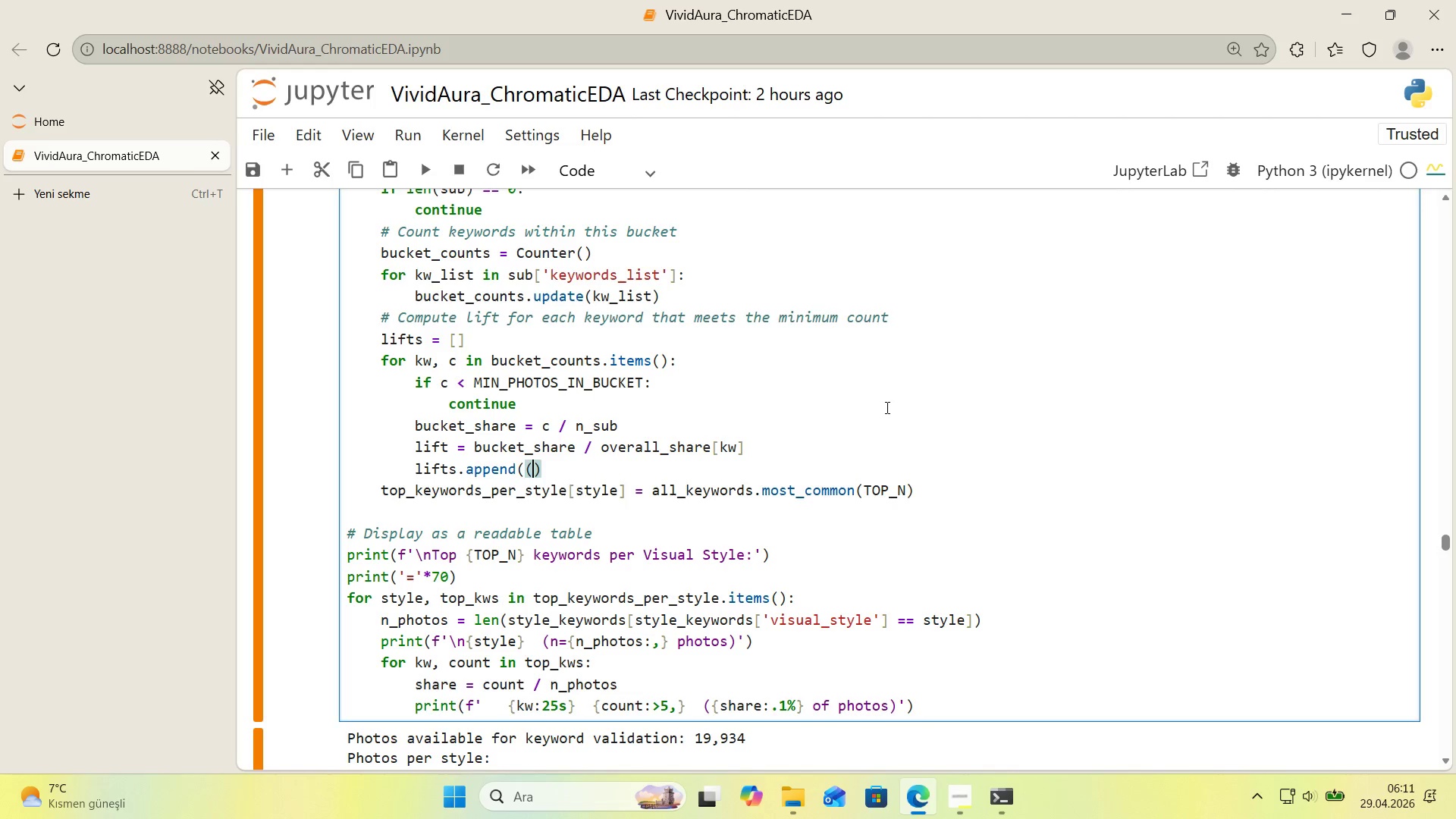 
 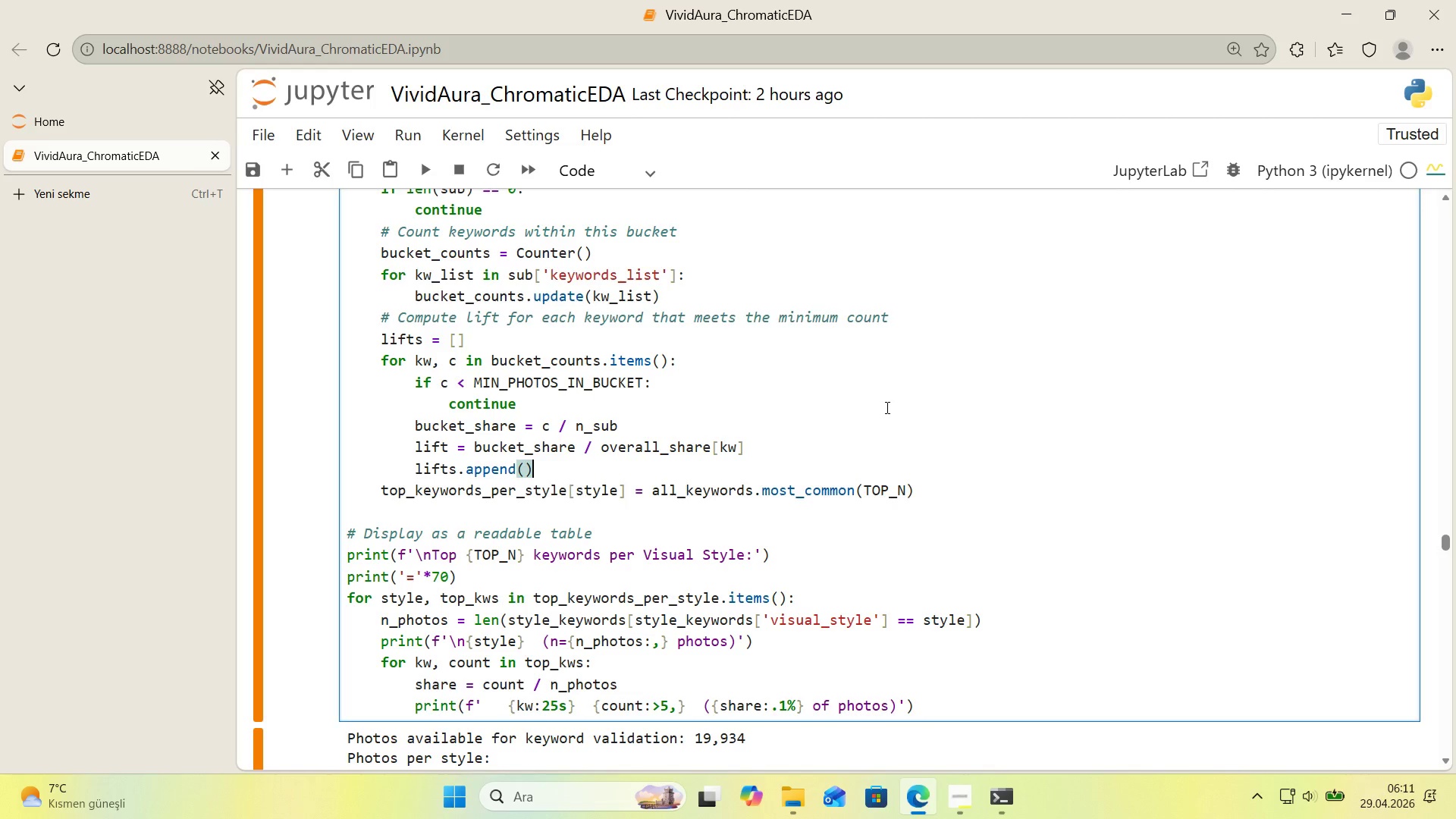 
key(ArrowLeft)
 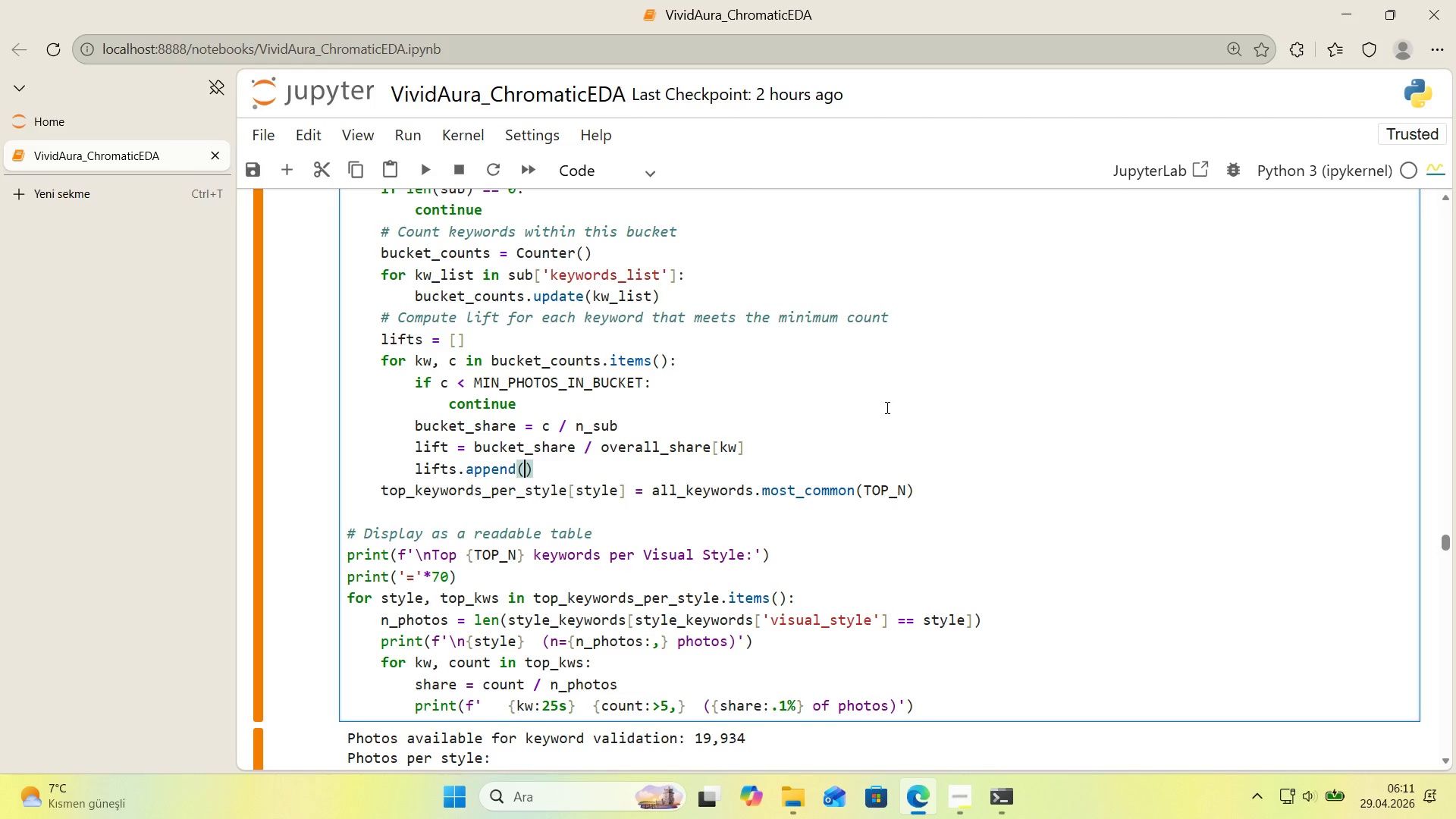 
type(*()
 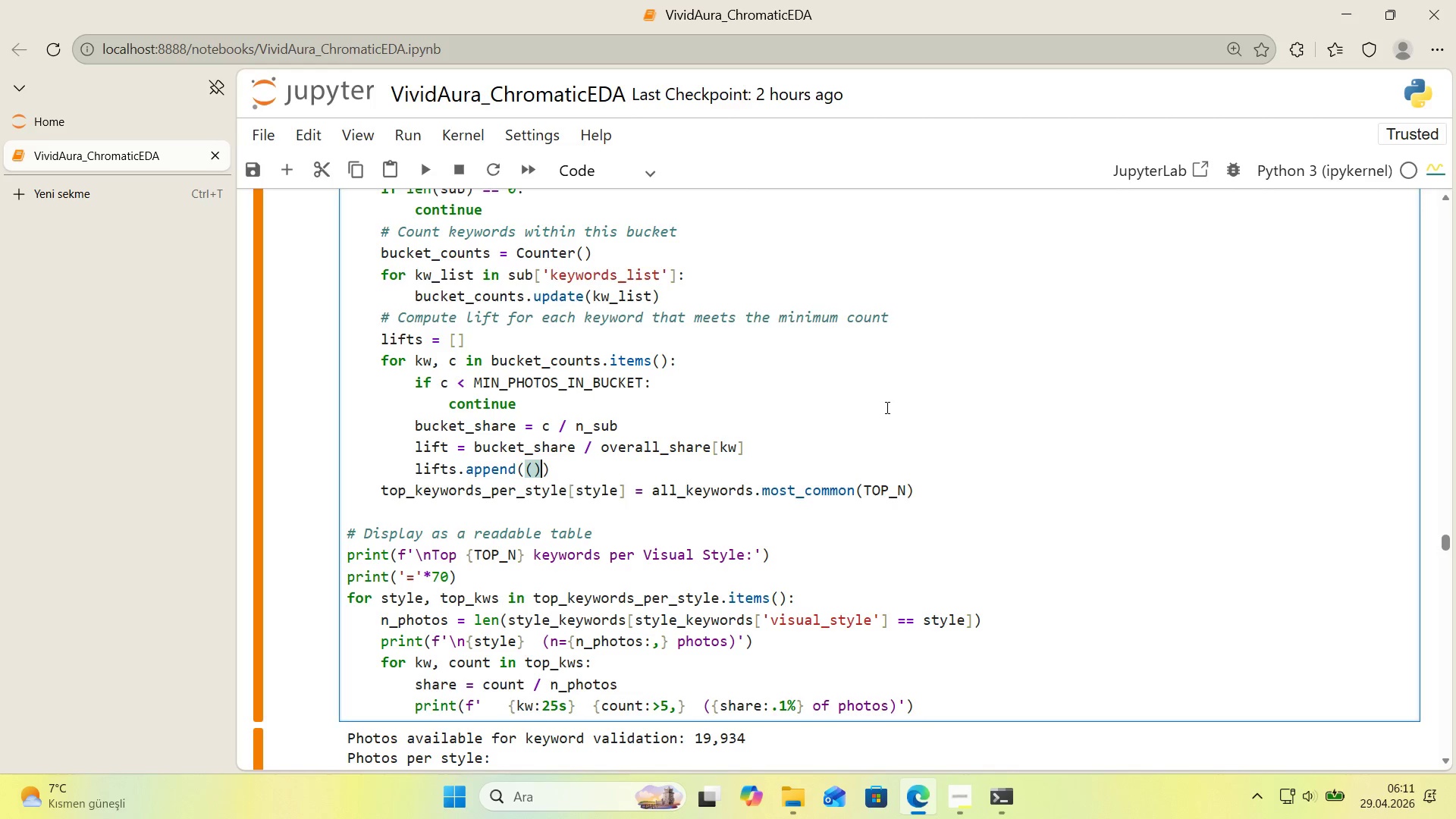 
key(ArrowLeft)
 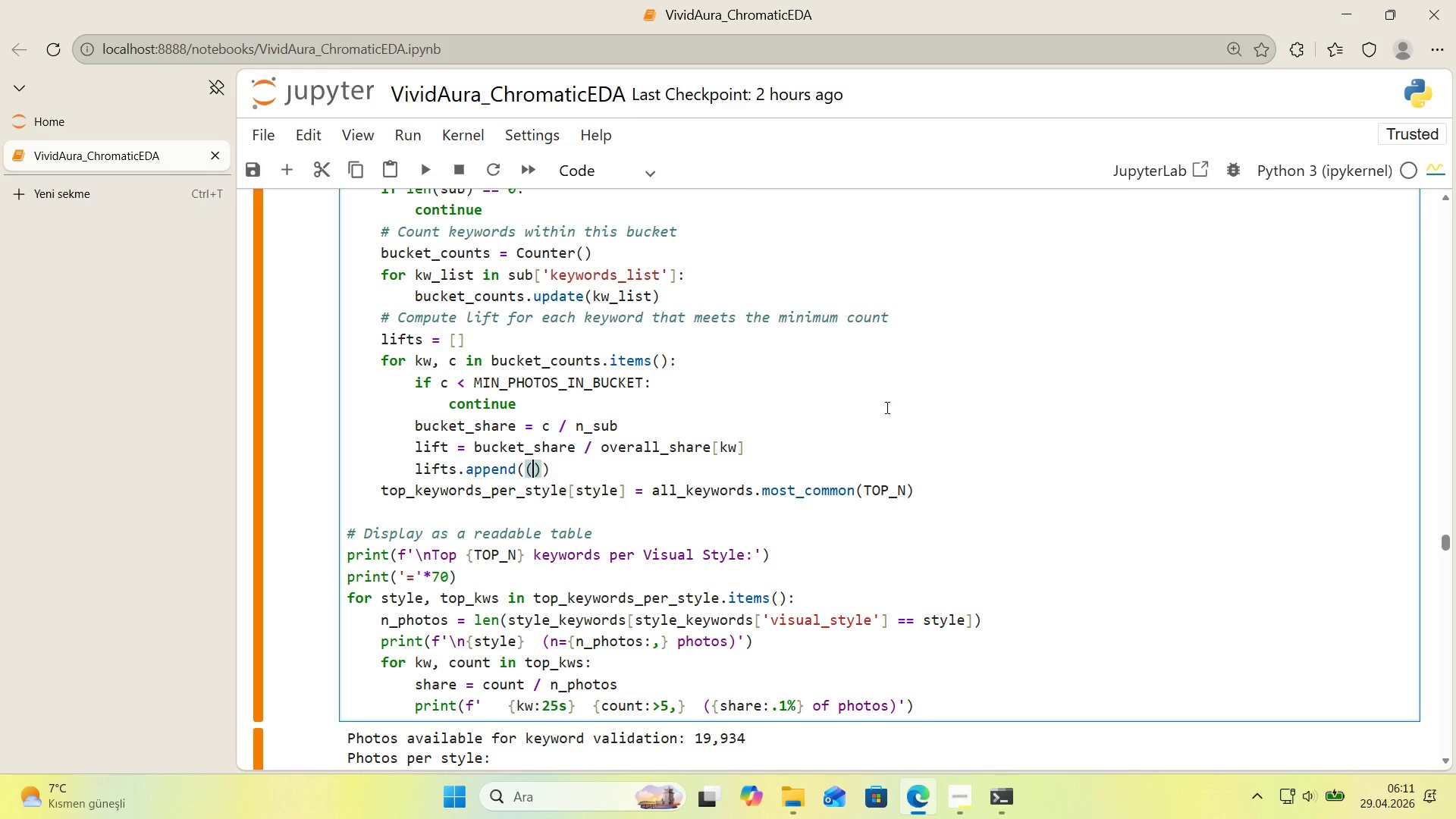 
type(kw, c, bucket_share, l'ft)
 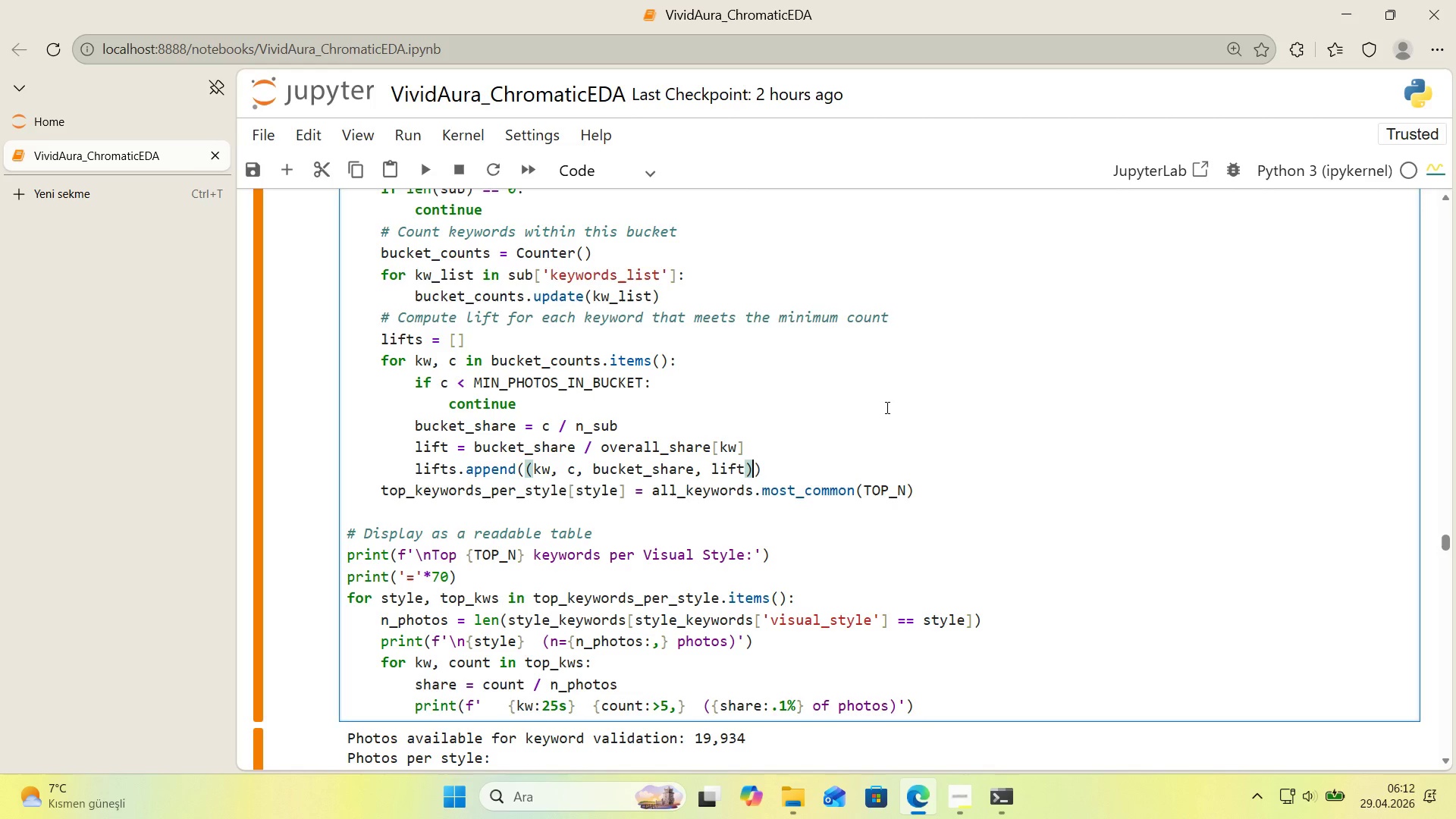 
key(ArrowRight)
 